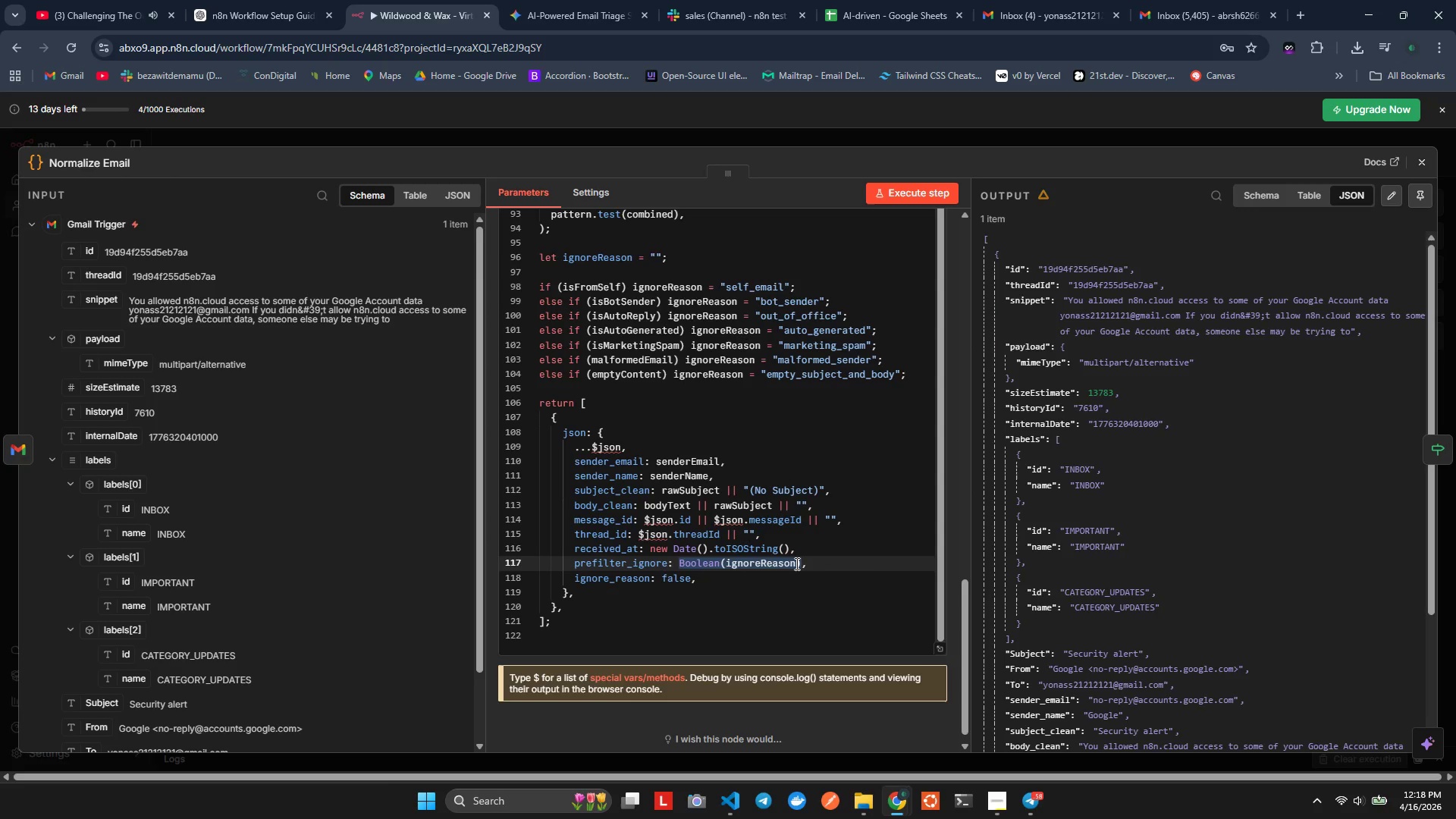 
key(Control+F)
 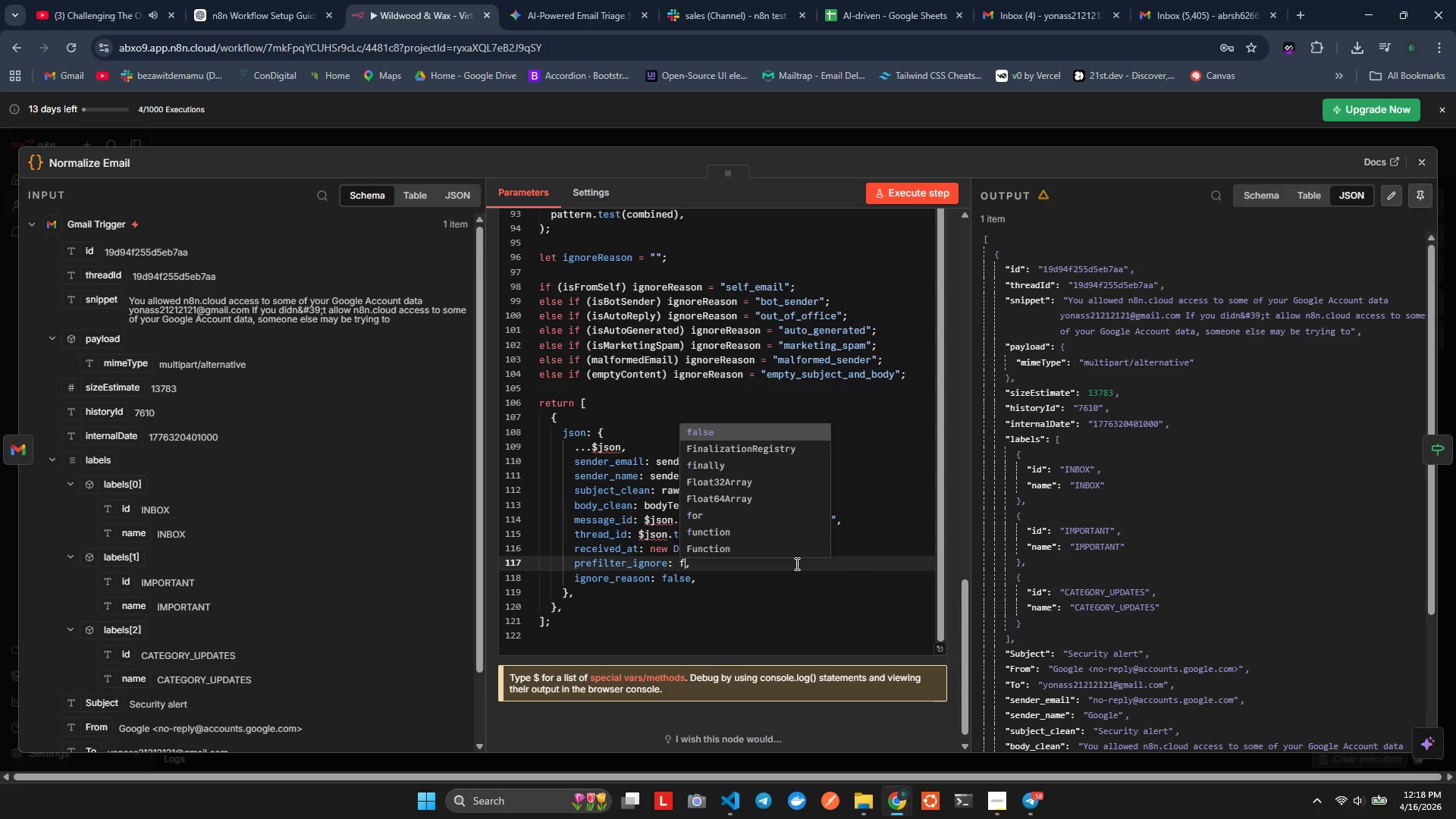 
key(Control+A)
 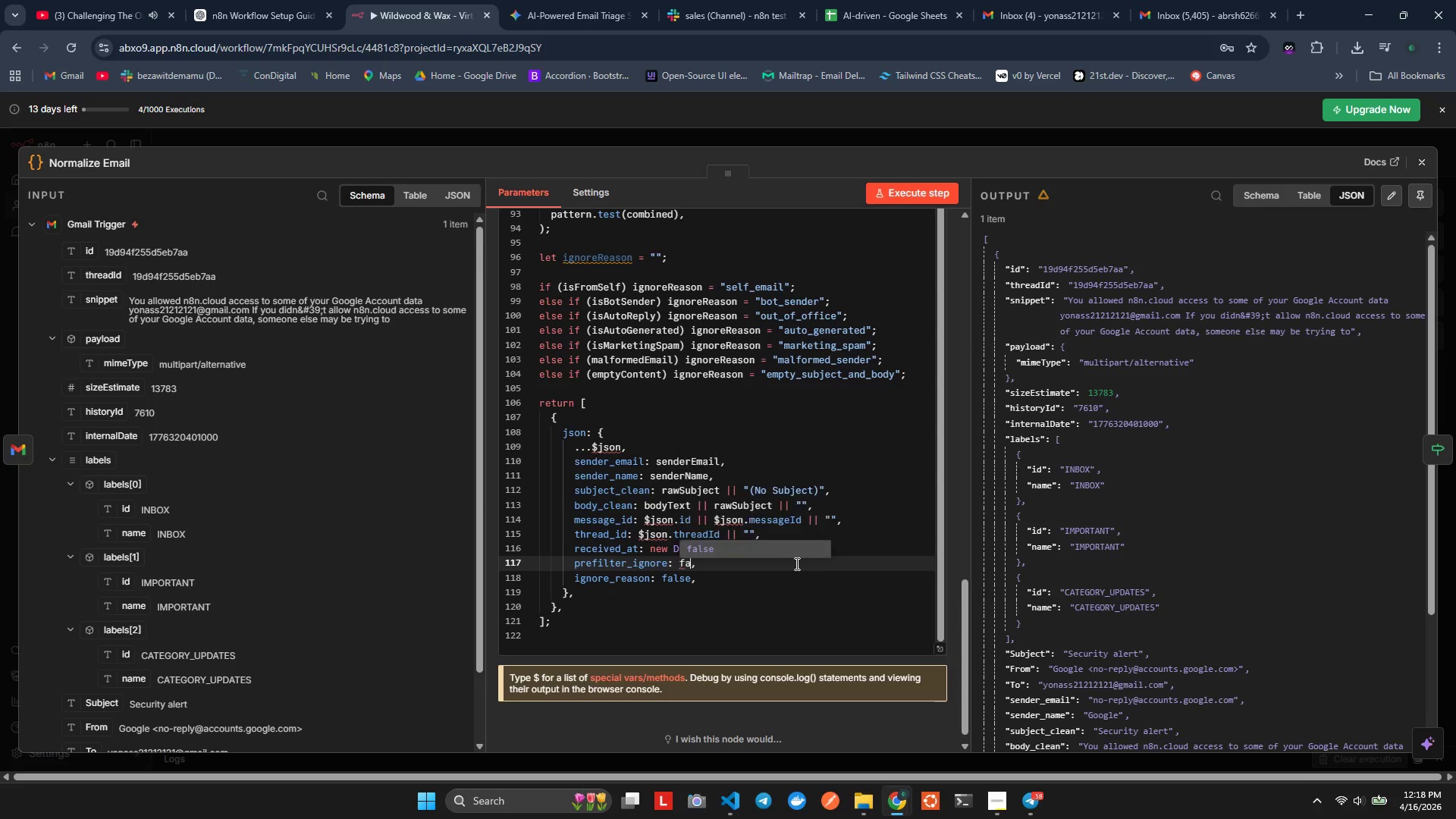 
key(Control+L)
 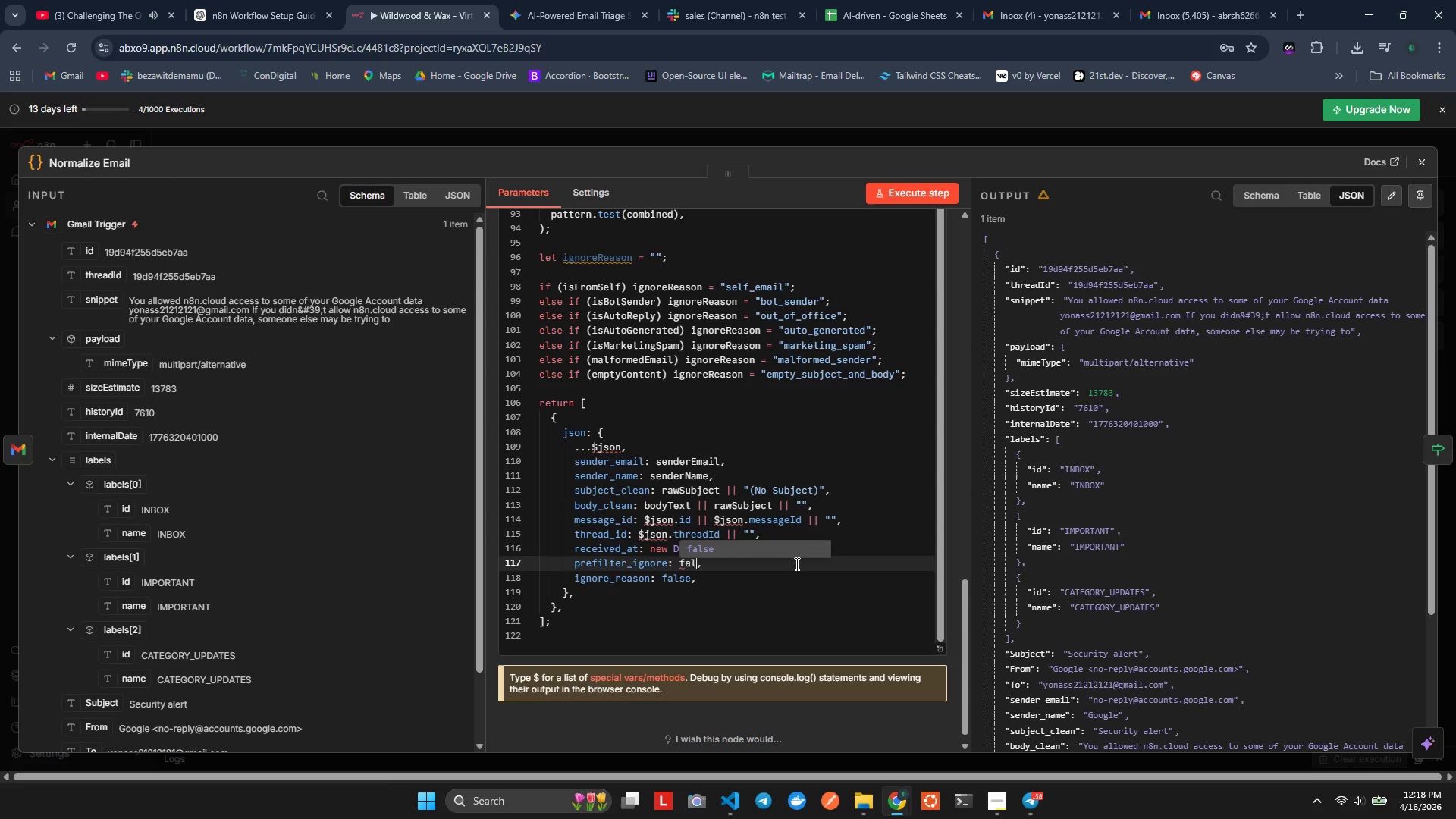 
key(Control+S)
 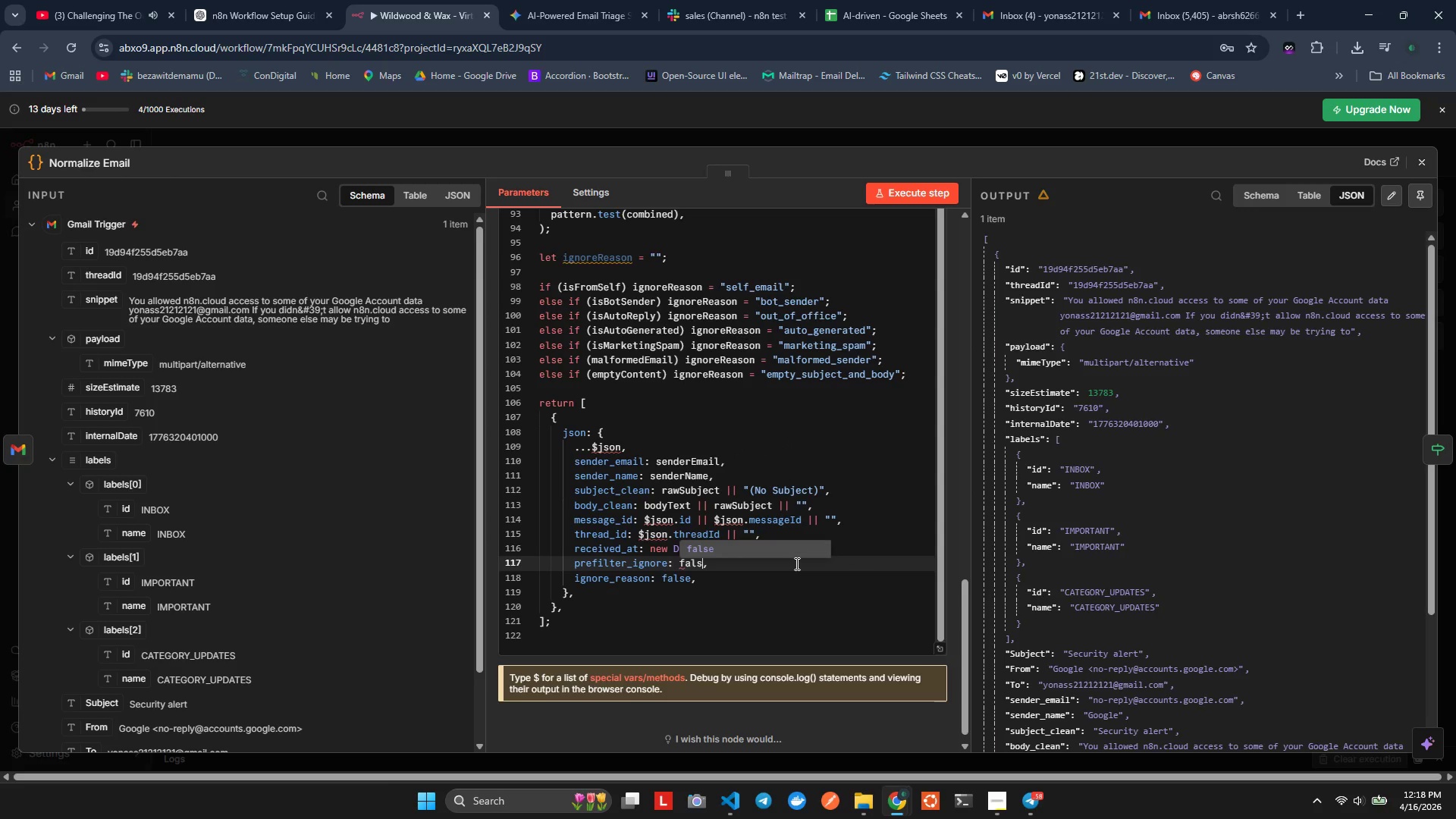 
key(Control+E)
 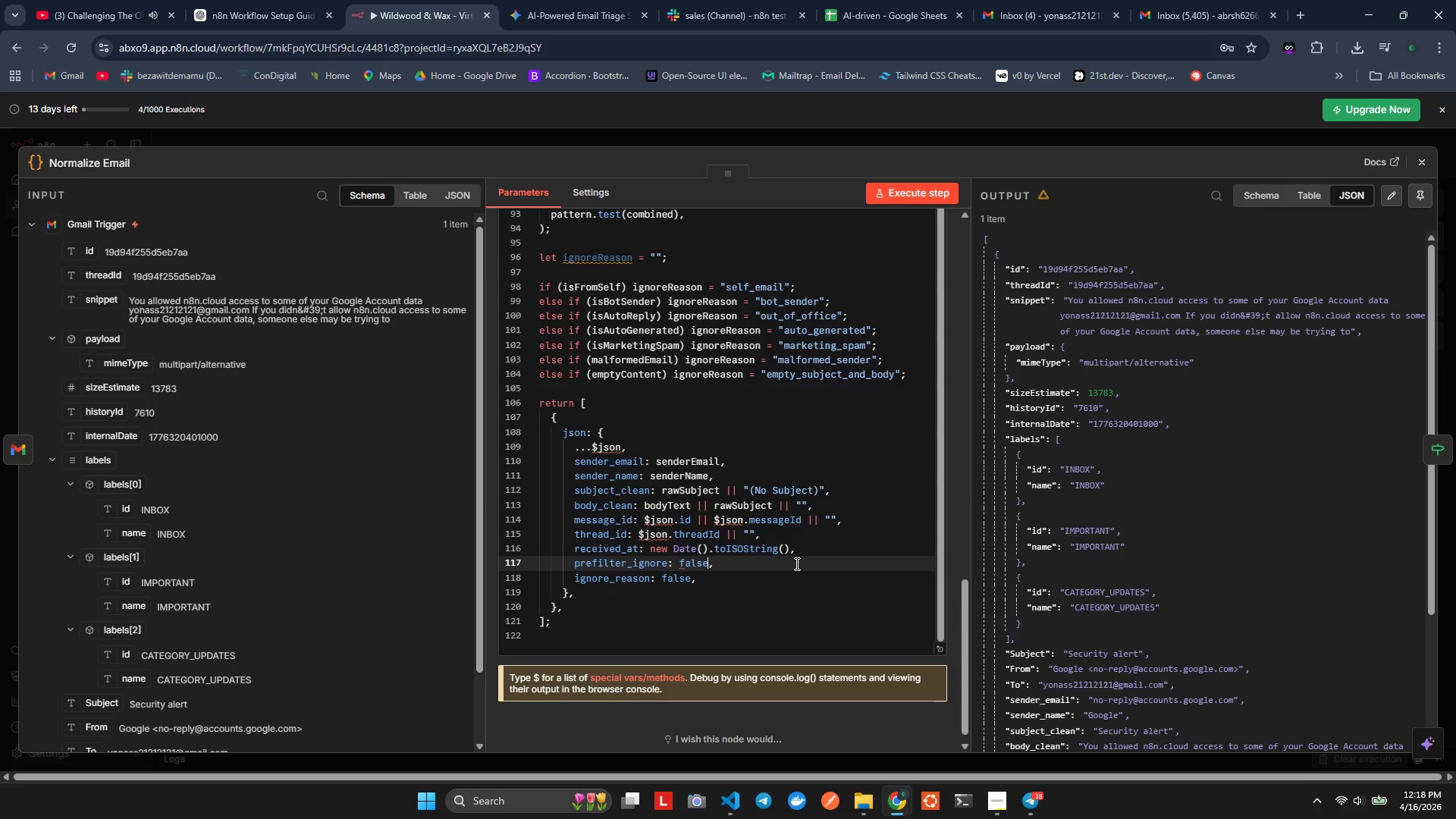 
key(Control+S)
 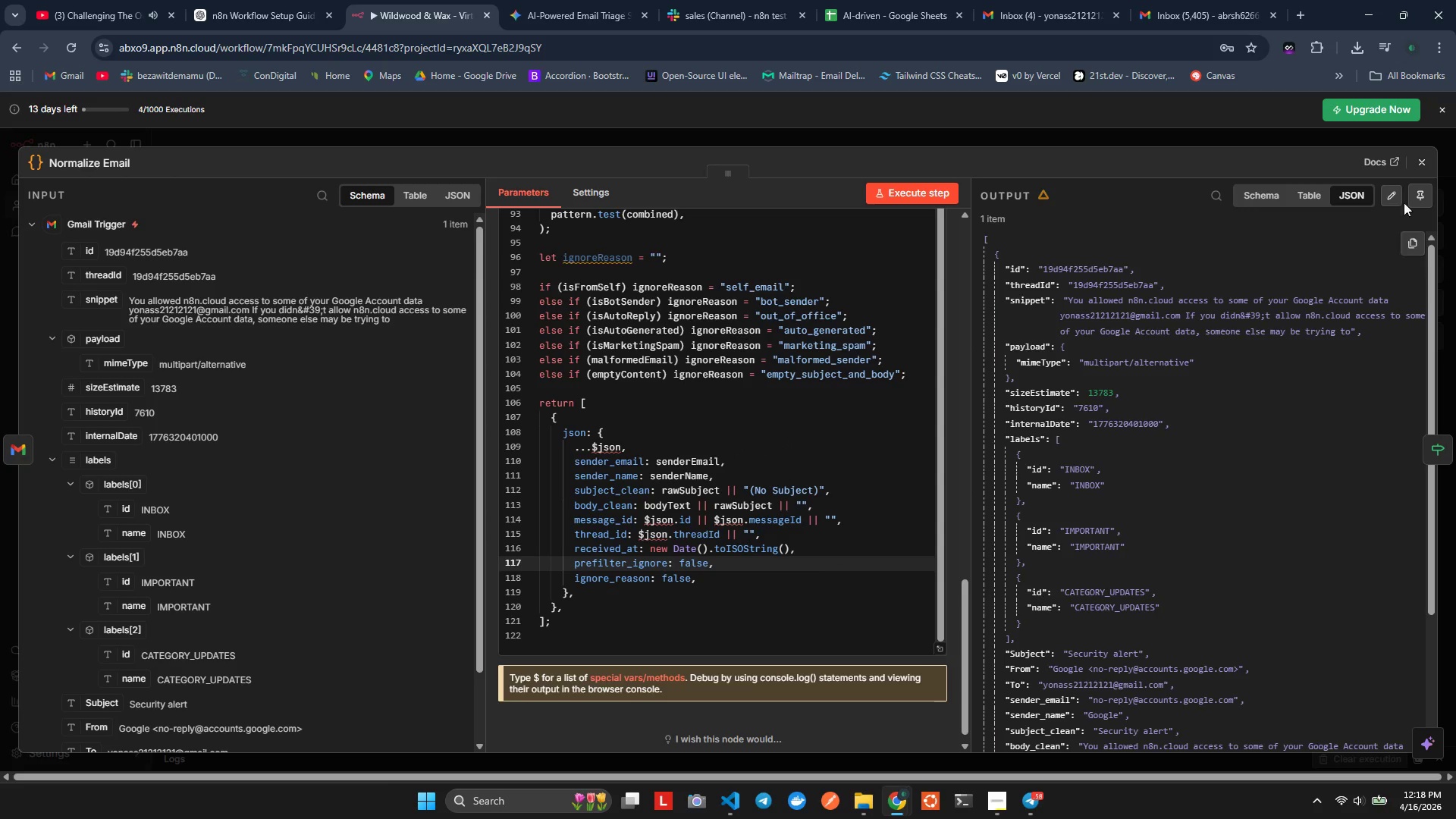 
left_click([1412, 161])
 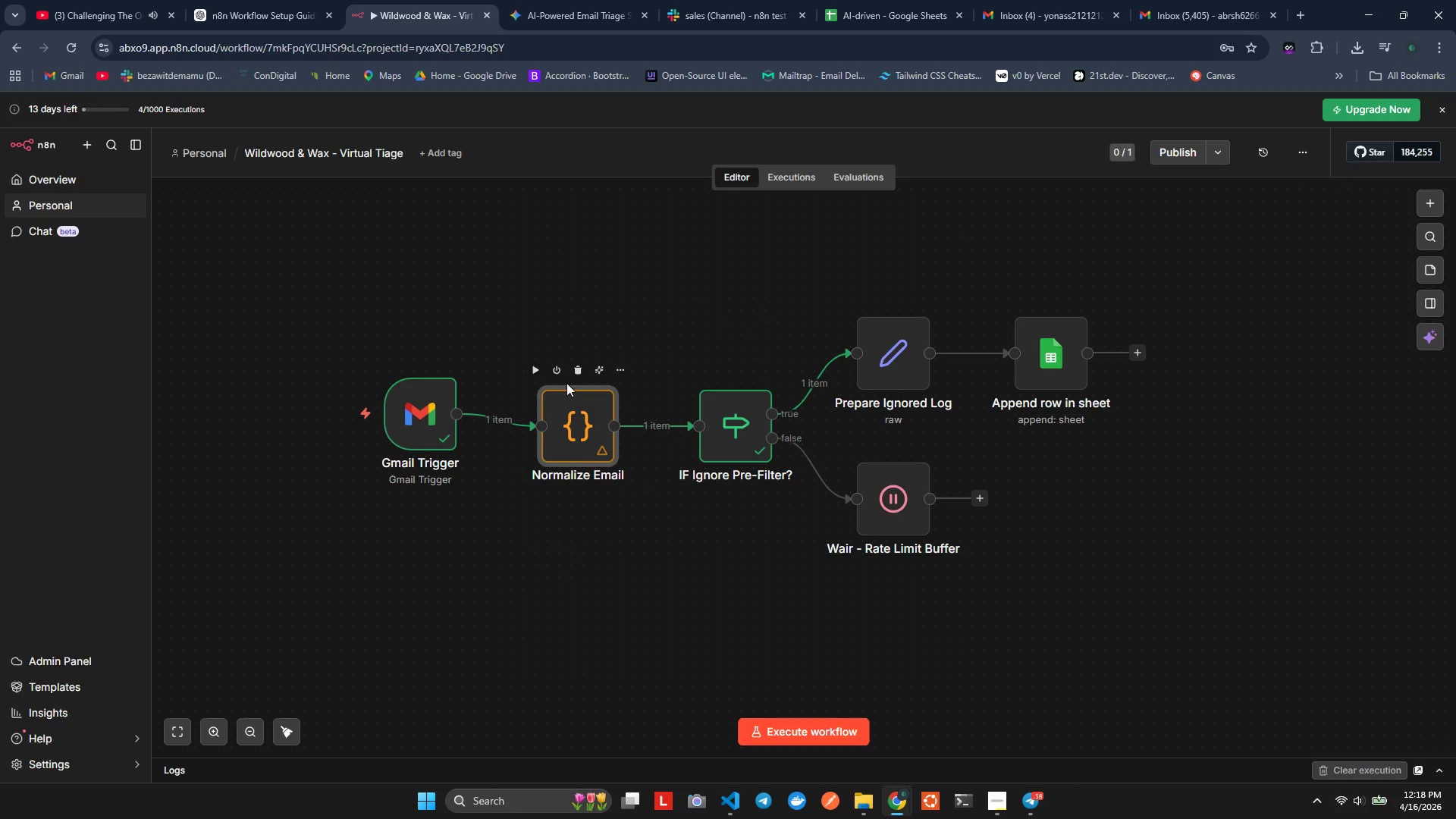 
left_click([539, 373])
 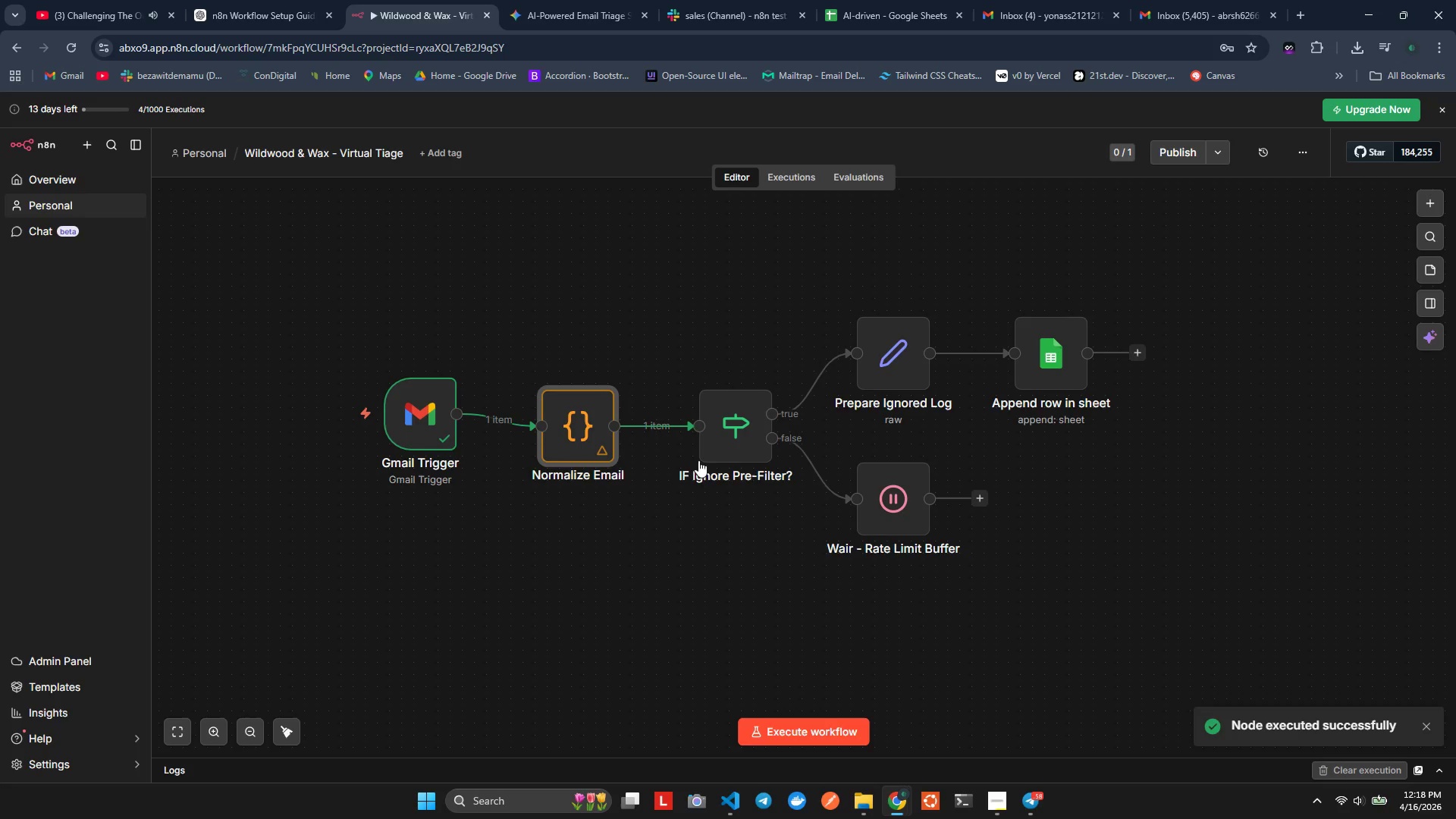 
left_click([694, 375])
 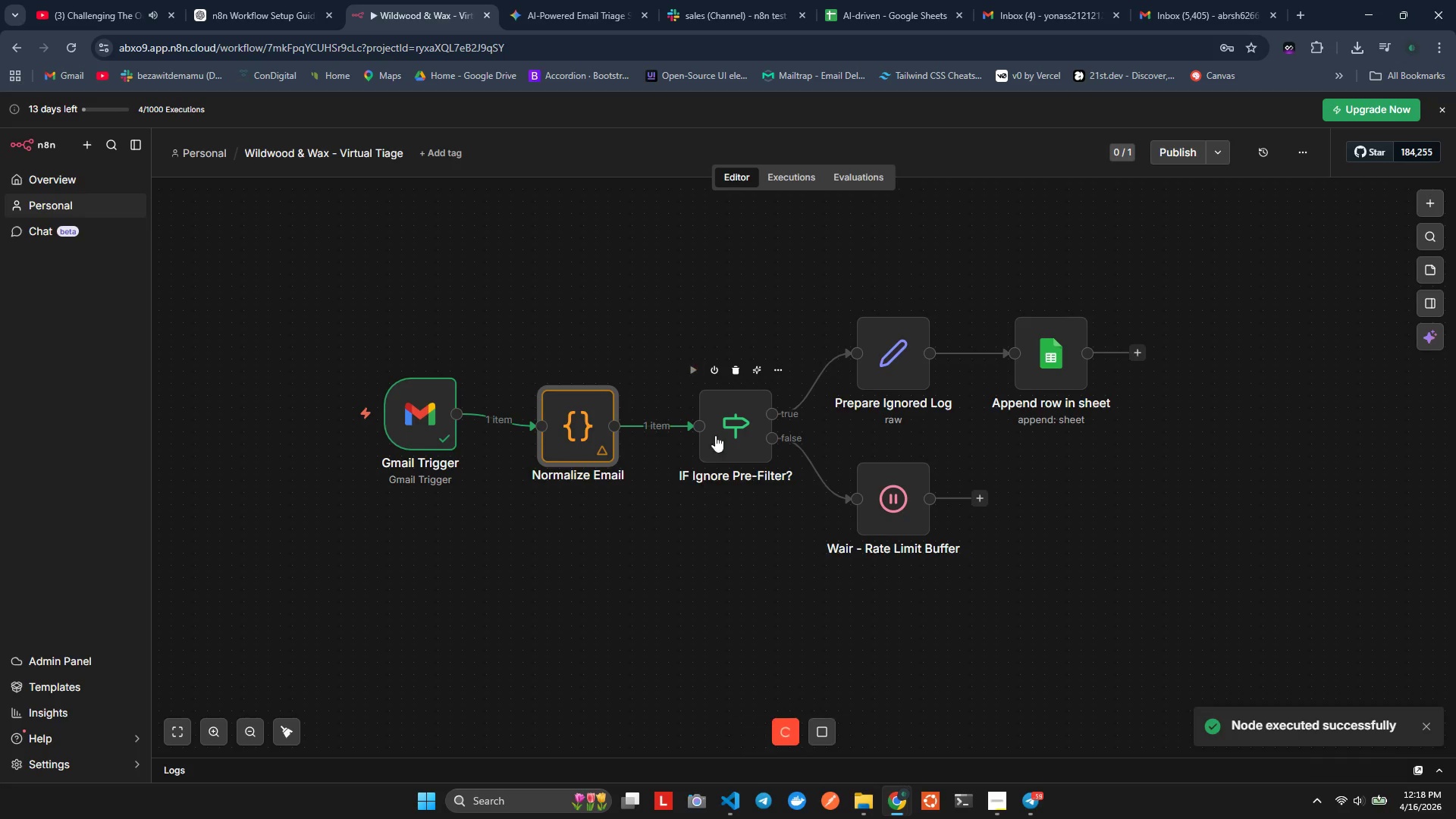 
mouse_move([817, 600])
 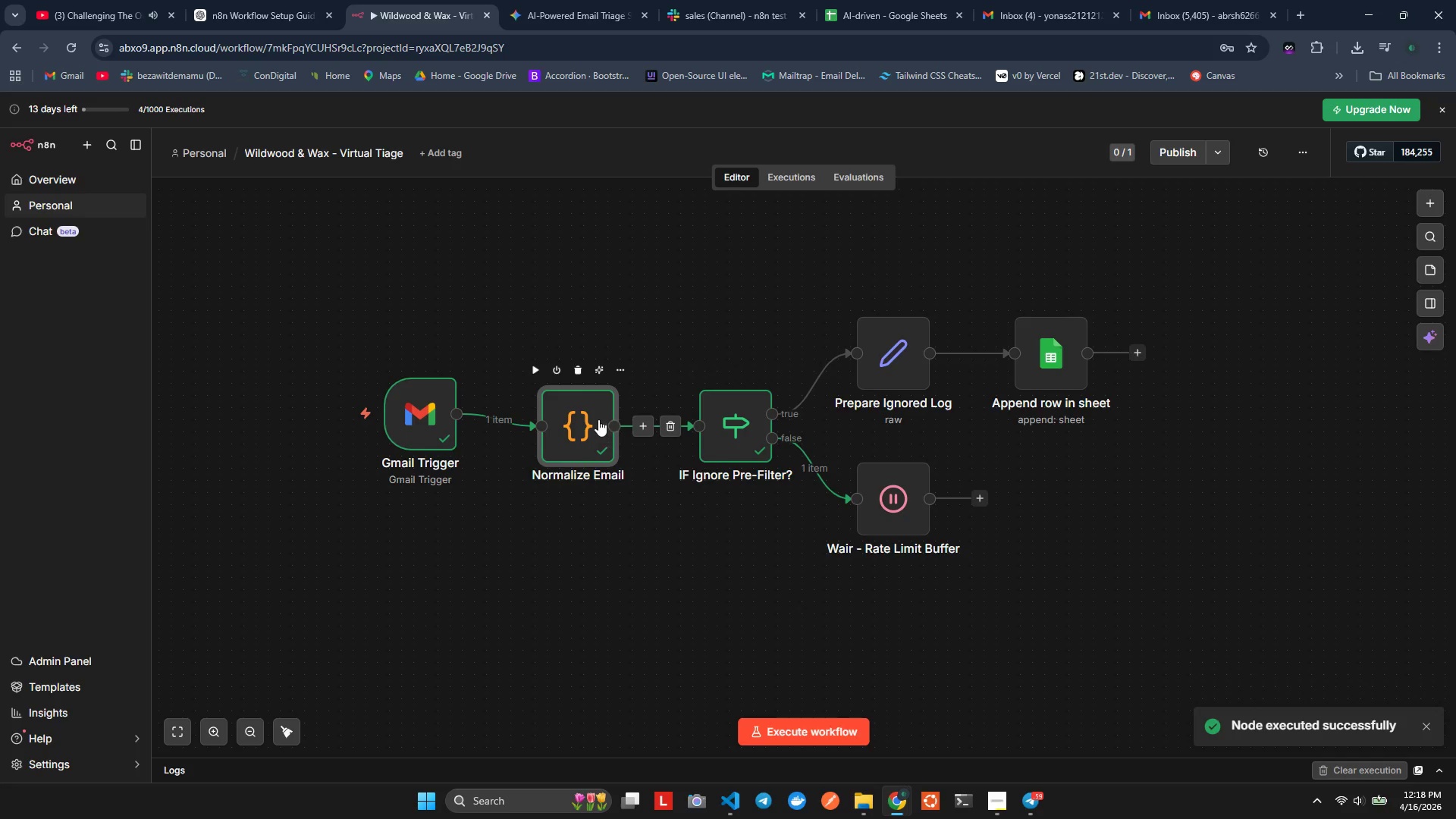 
left_click([616, 372])
 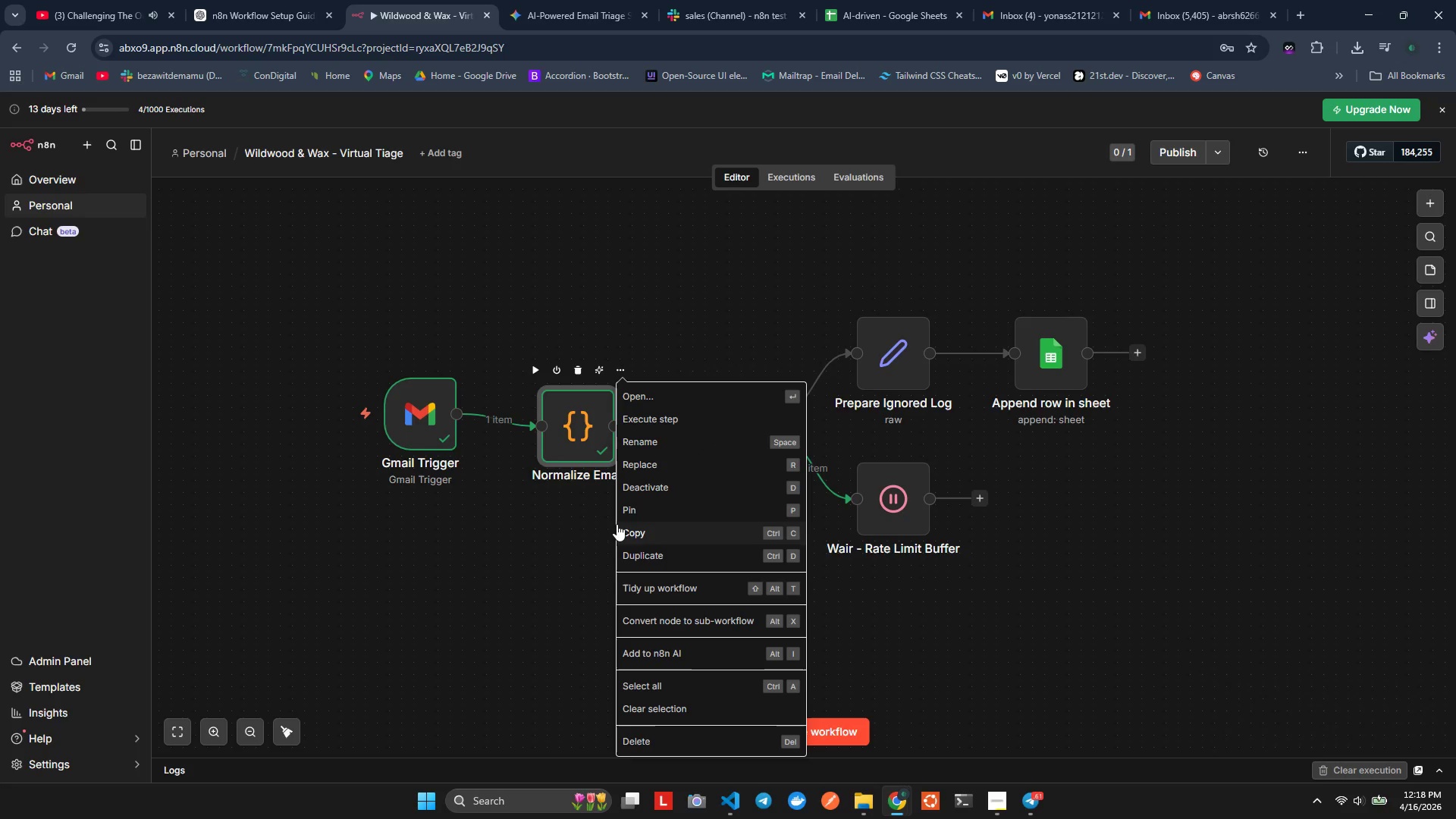 
left_click([632, 510])
 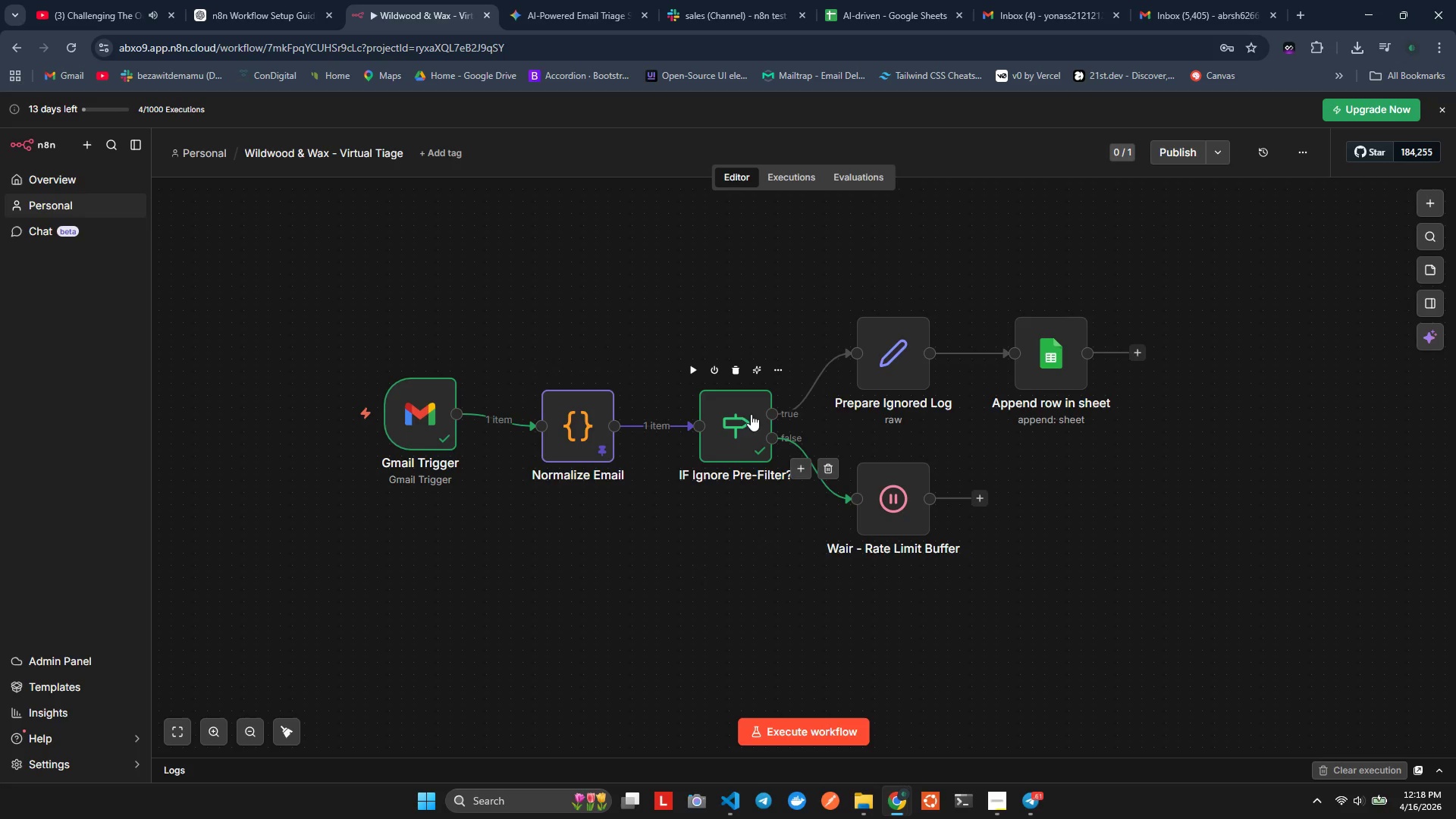 
double_click([570, 425])
 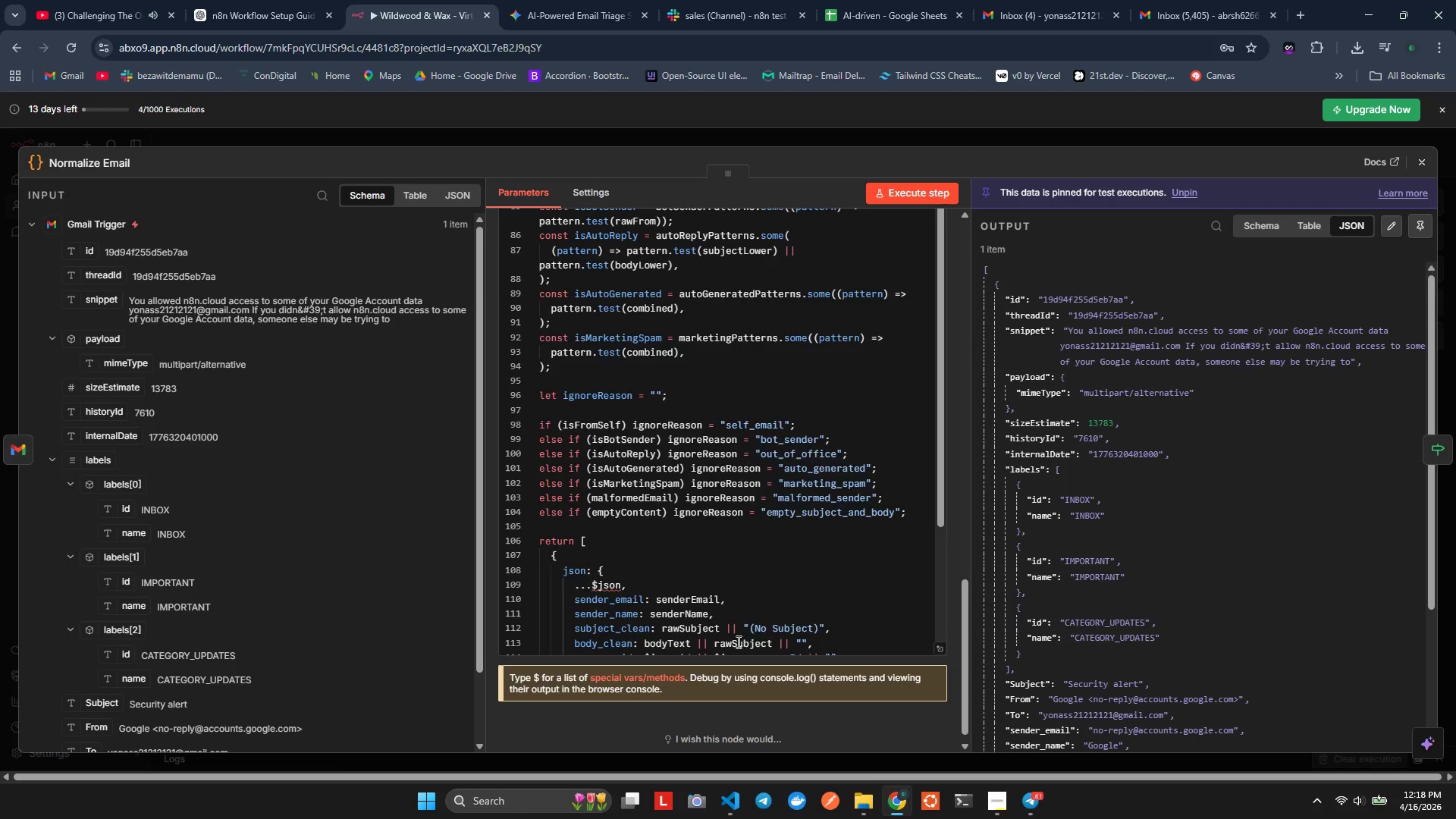 
key(Control+ControlLeft)
 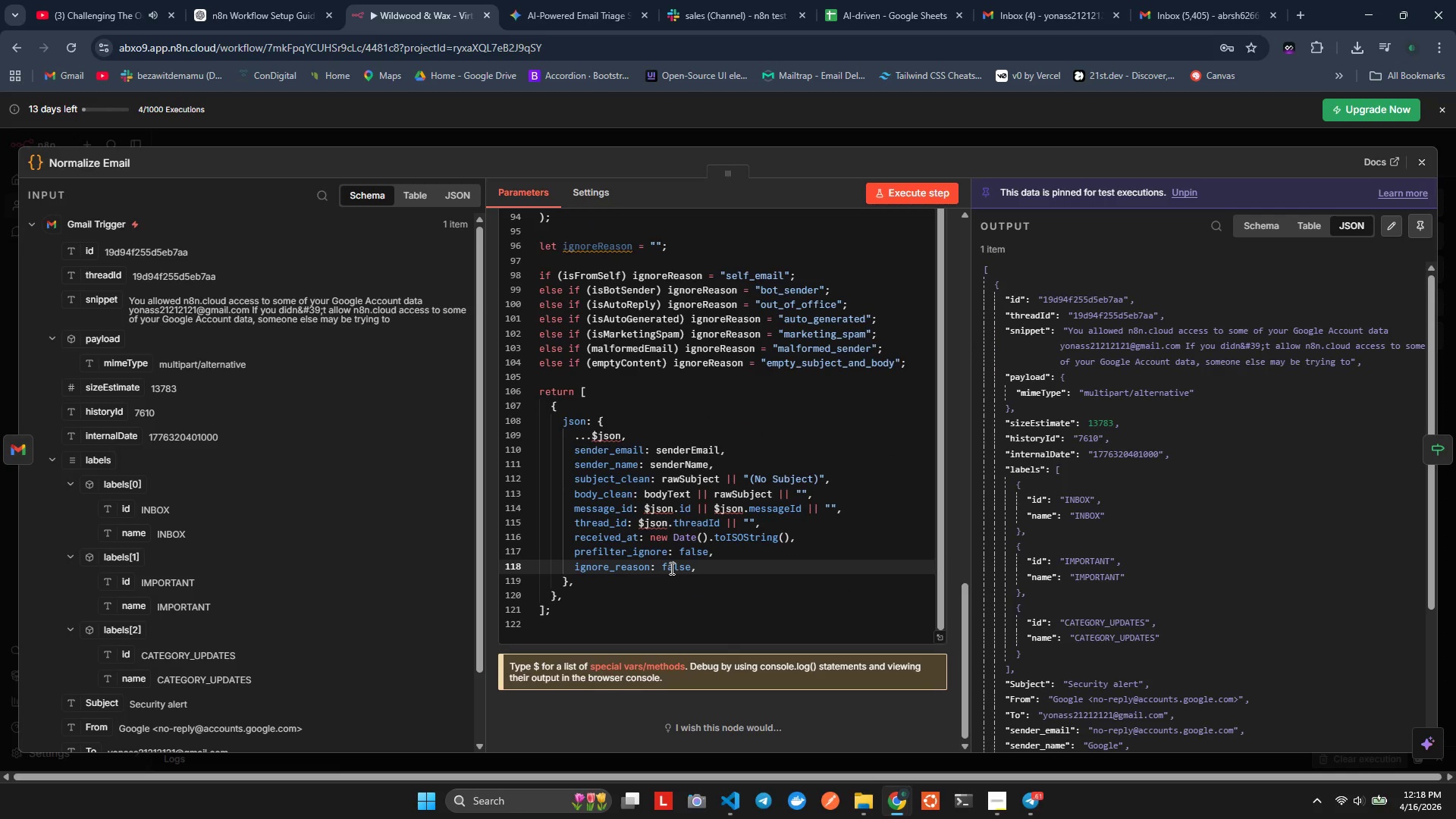 
scroll: coordinate [670, 568], scroll_direction: down, amount: 8.0
 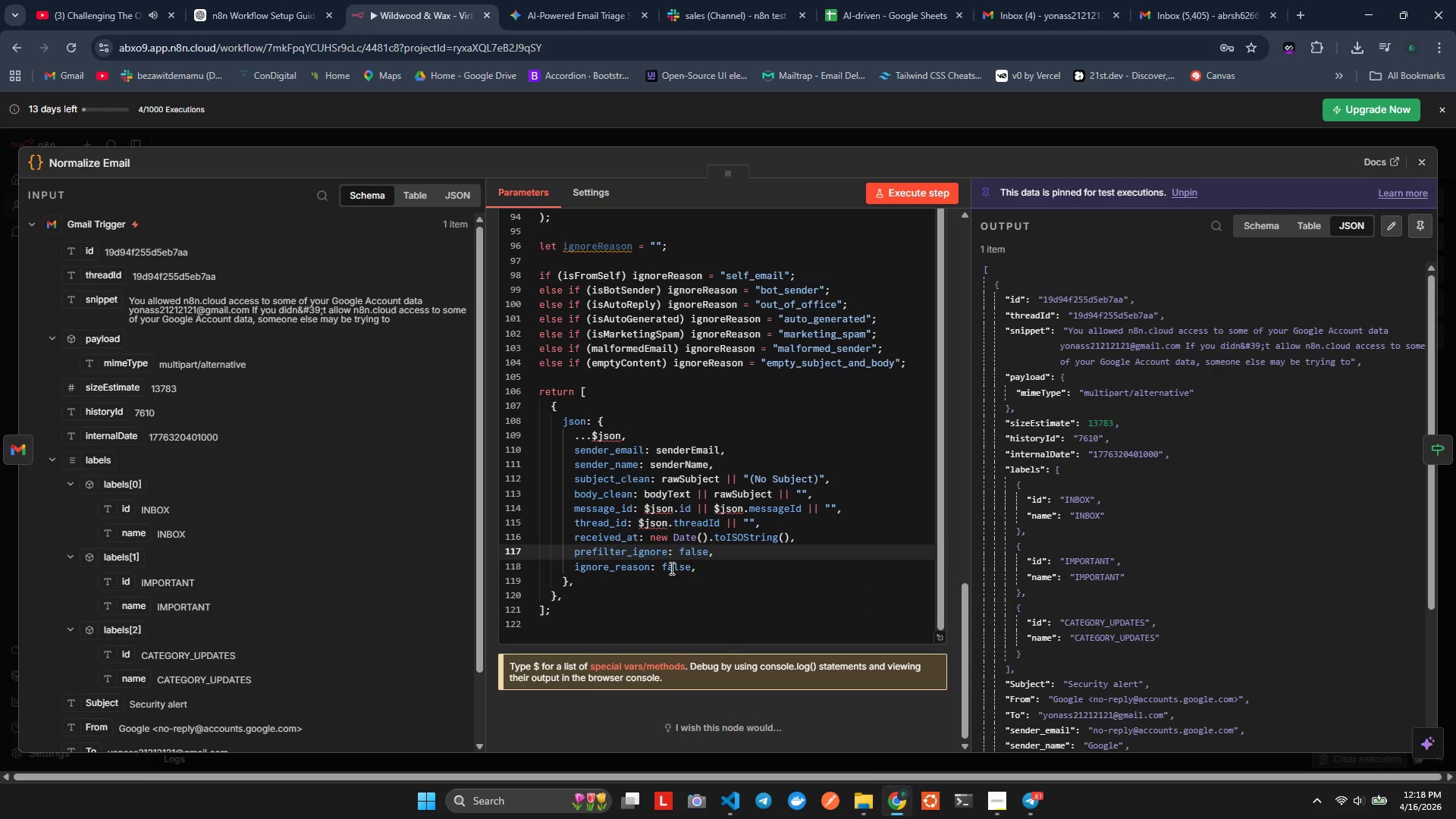 
left_click([670, 568])
 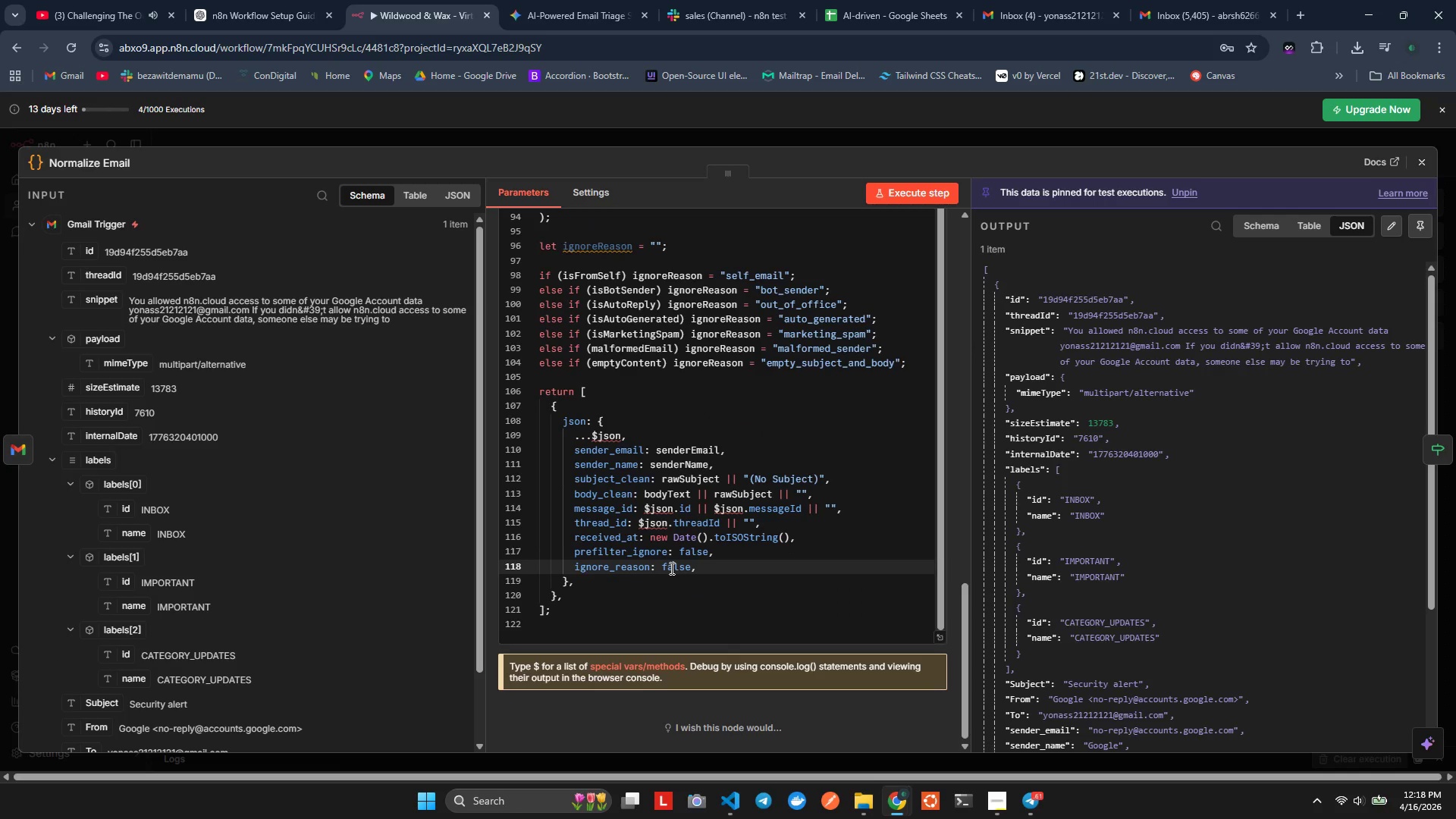 
key(Control+Z)
 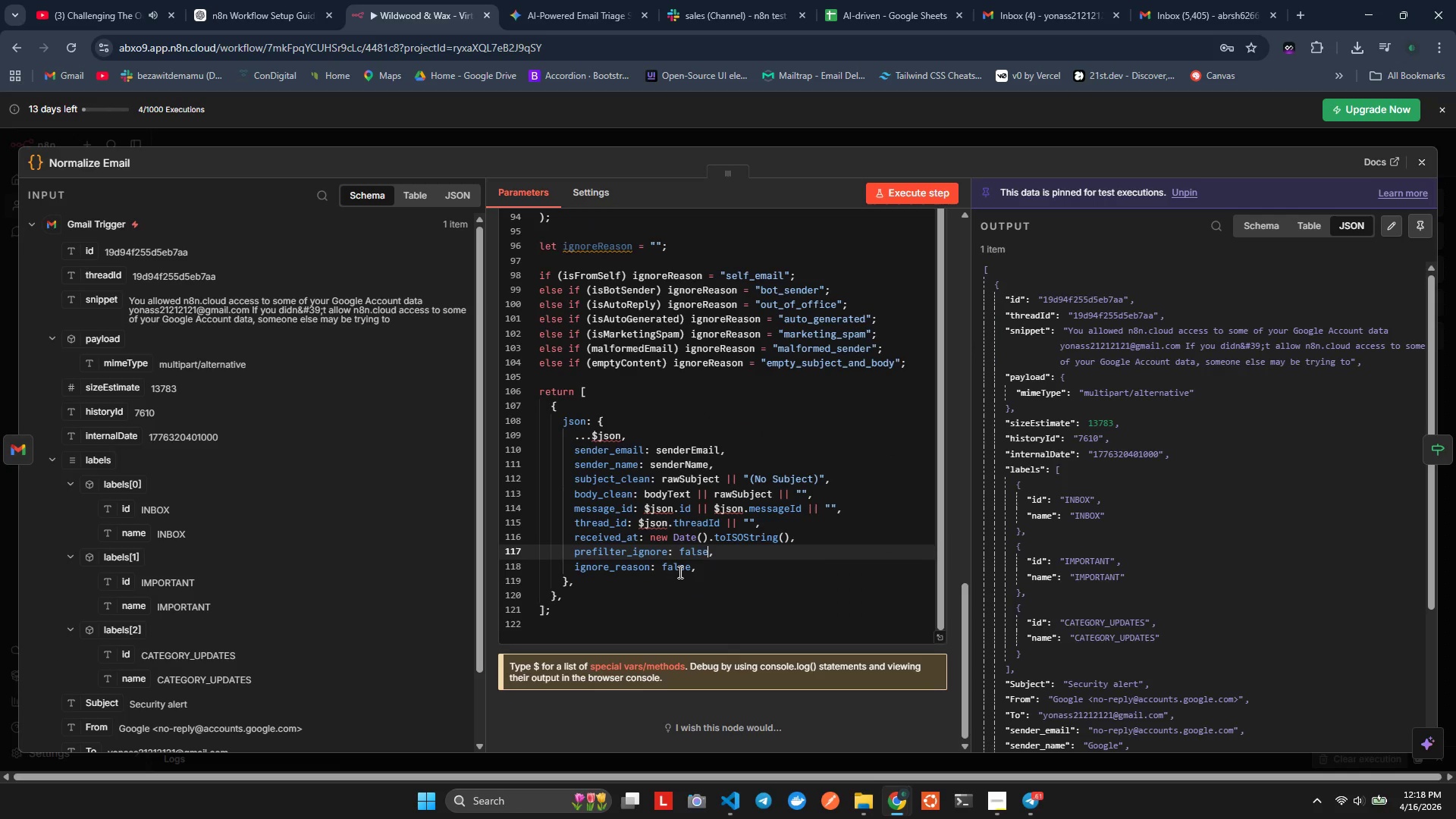 
key(Control+Z)
 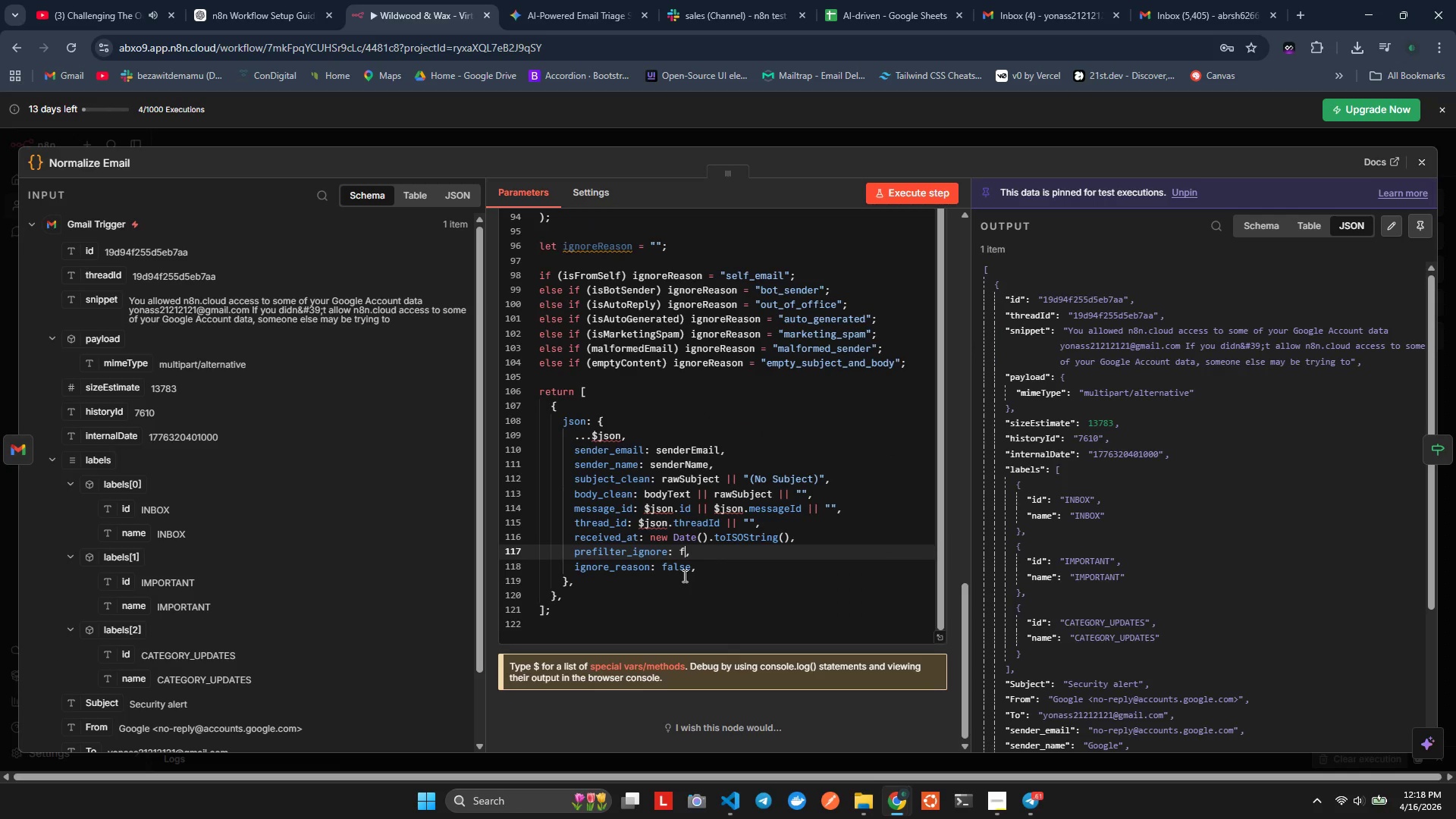 
key(Control+Z)
 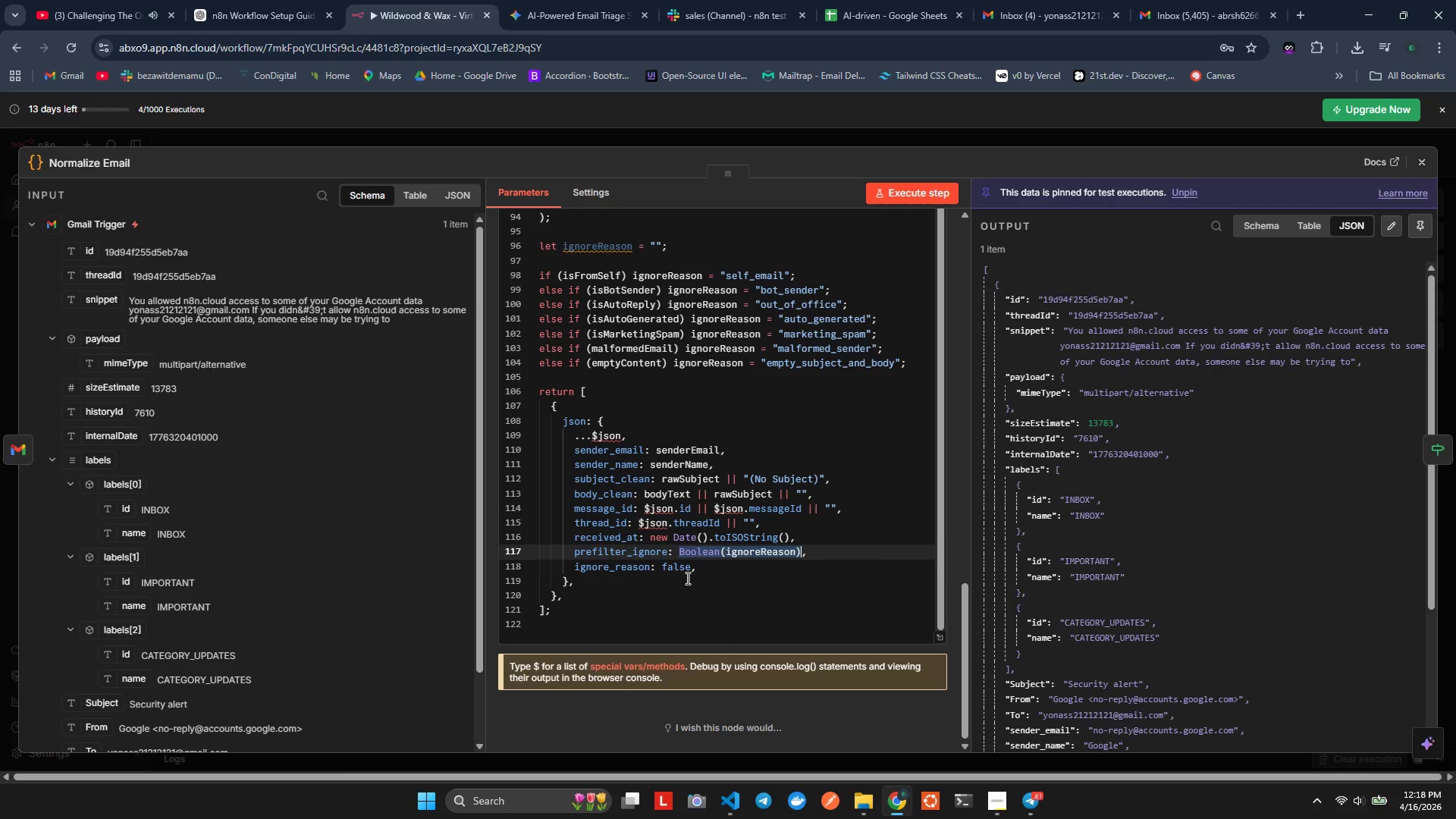 
key(Control+Z)
 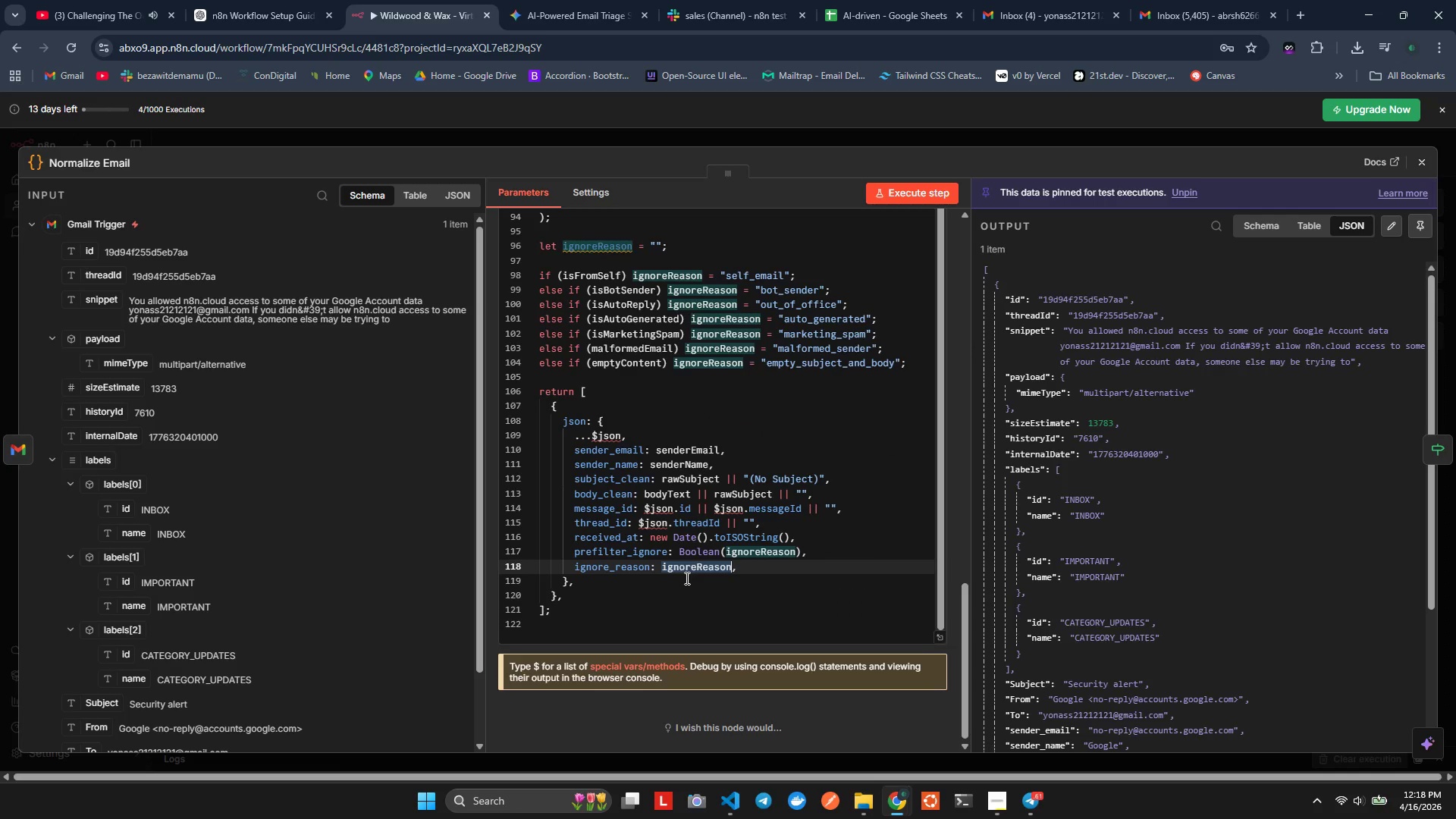 
key(Control+Z)
 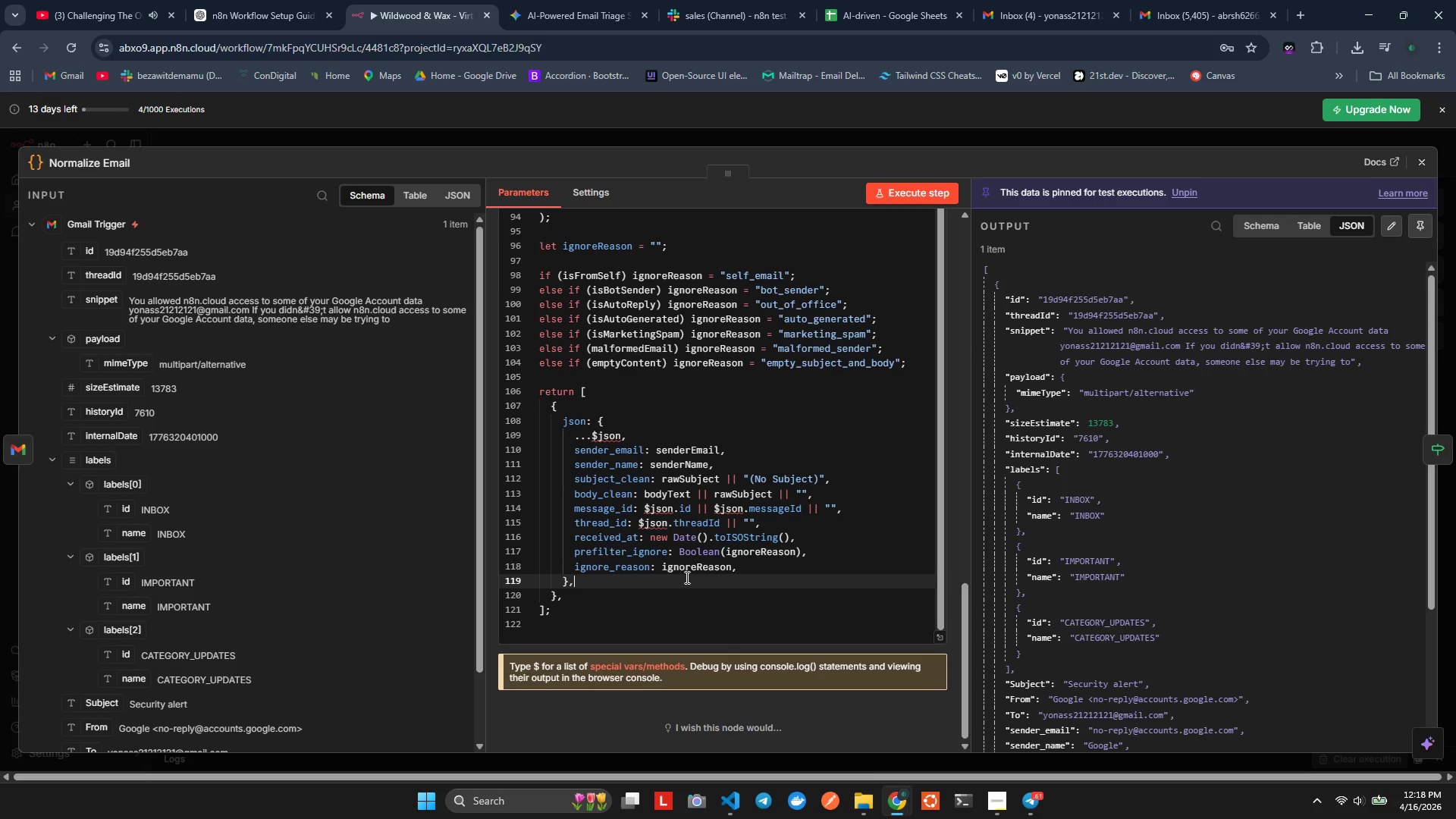 
key(Control+Shift+Z)
 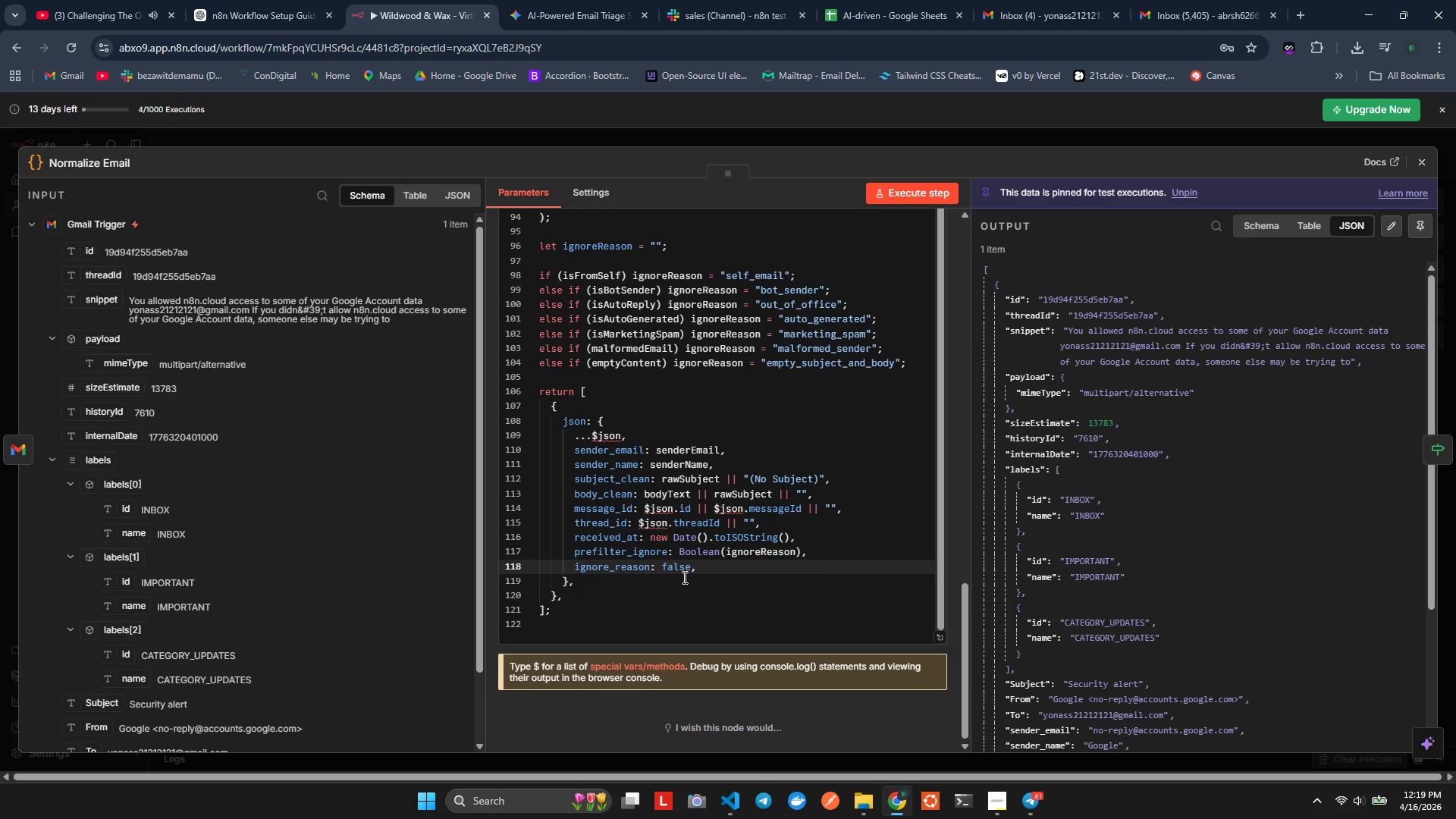 
key(Control+Z)
 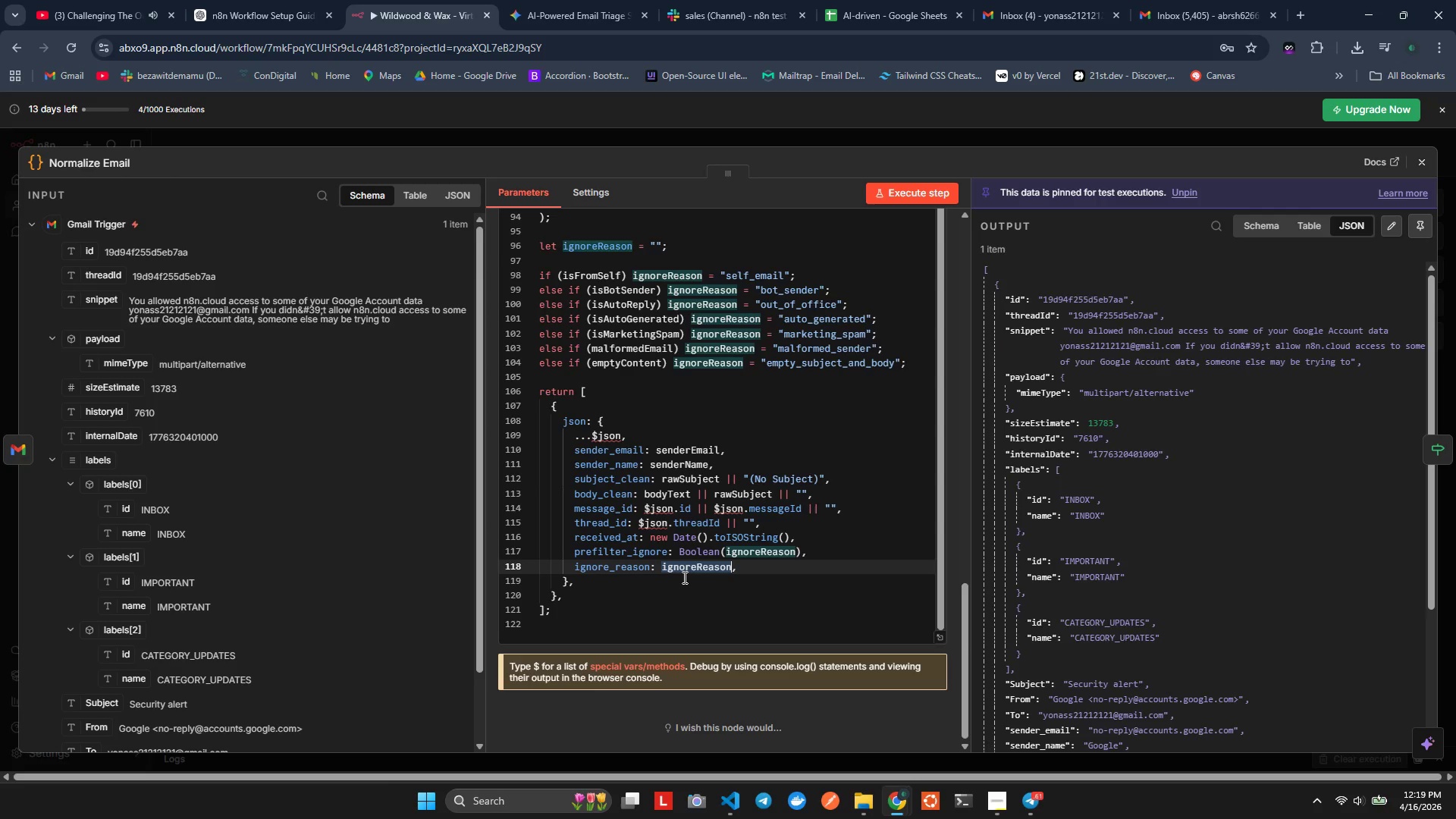 
key(Control+ControlLeft)
 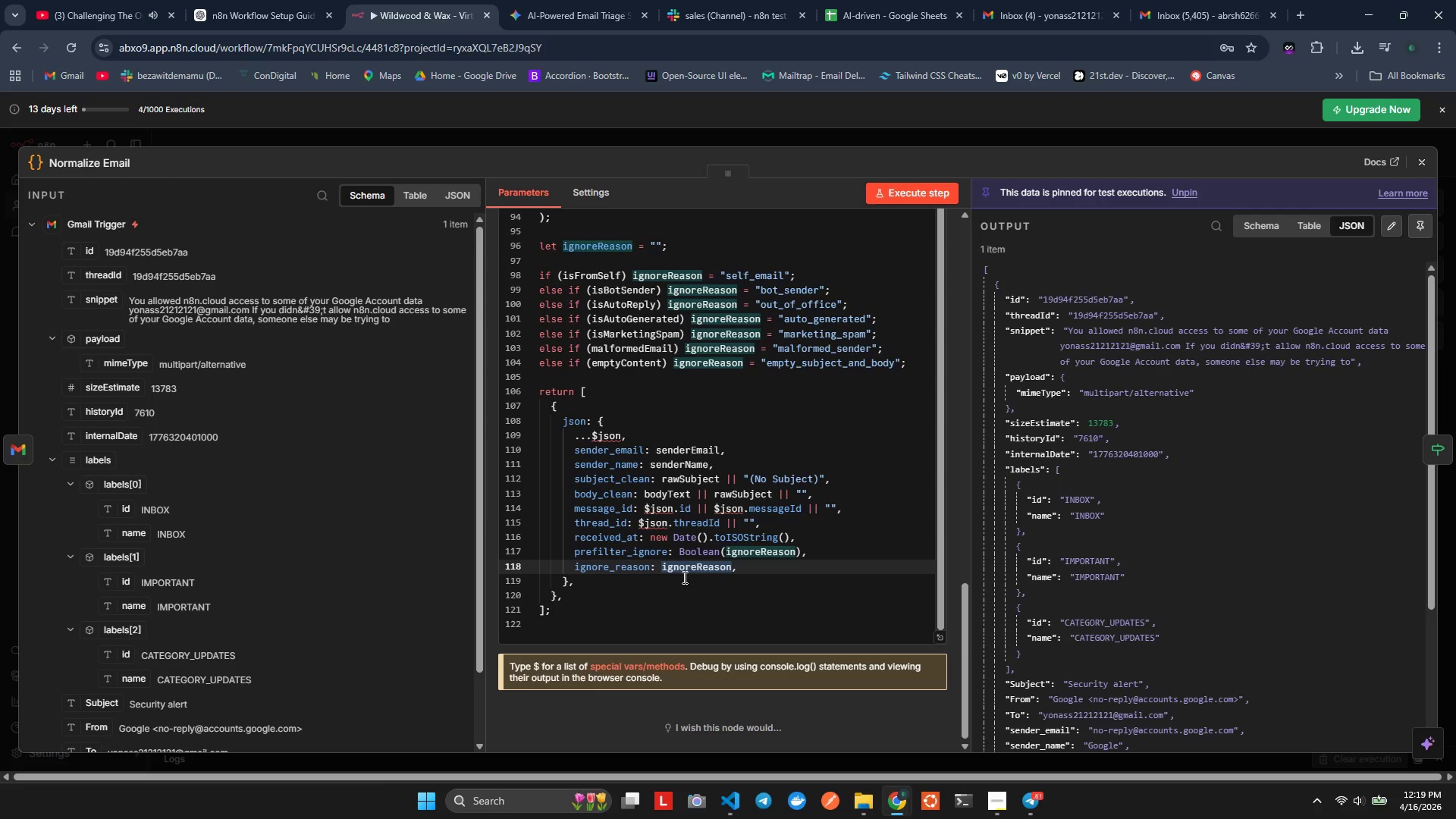 
key(Control+S)
 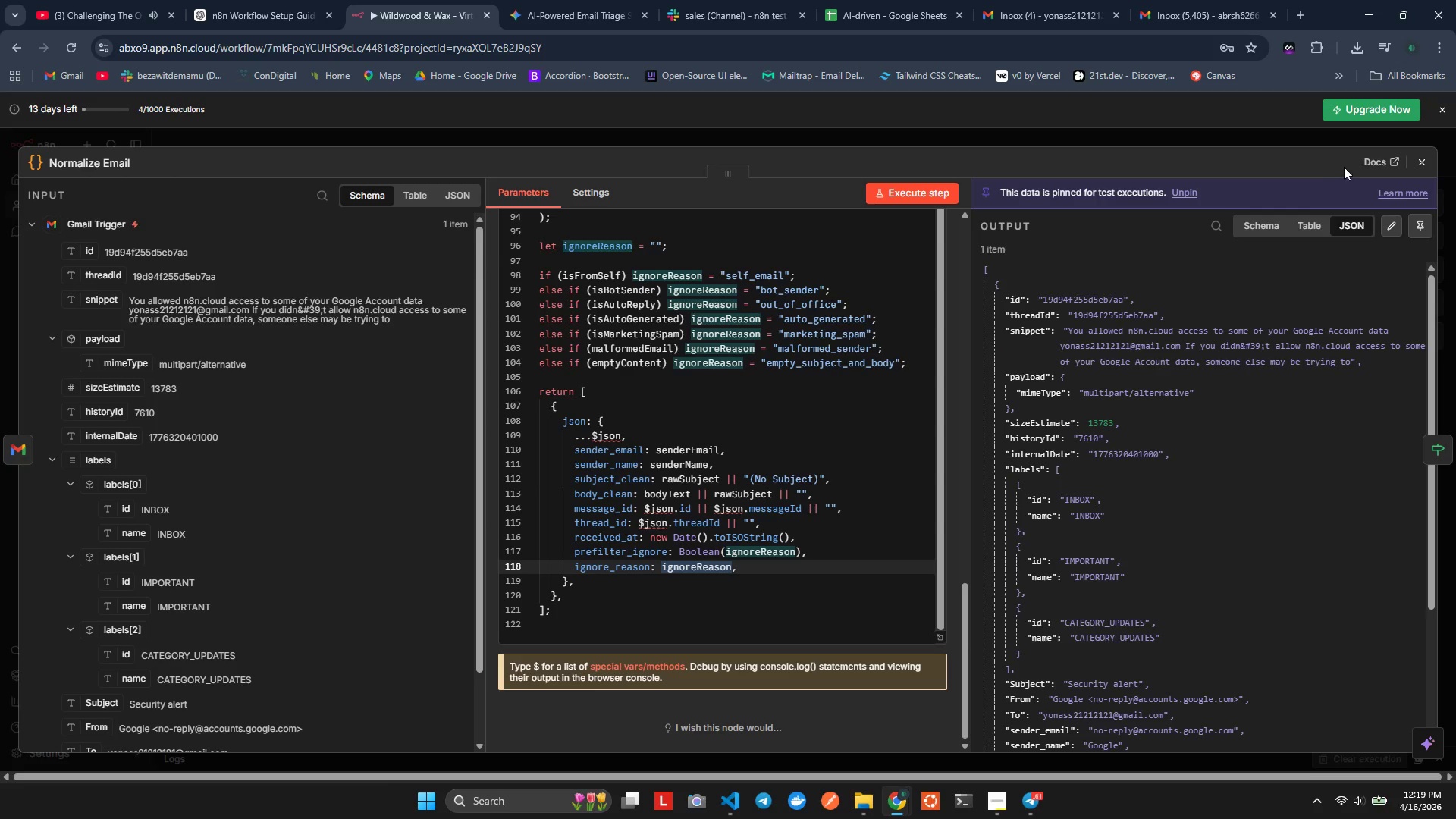 
left_click([1420, 161])
 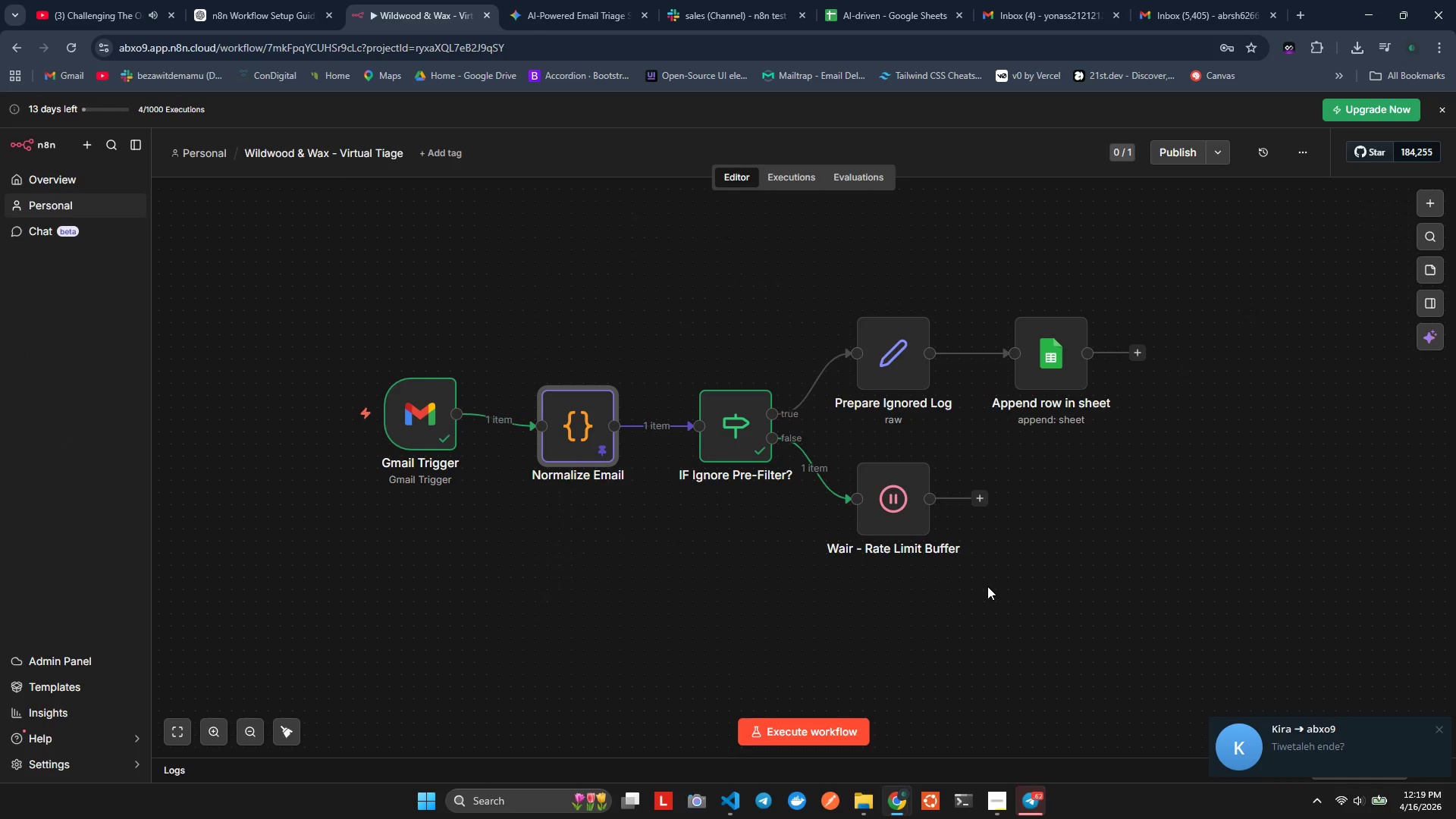 
left_click([1341, 764])
 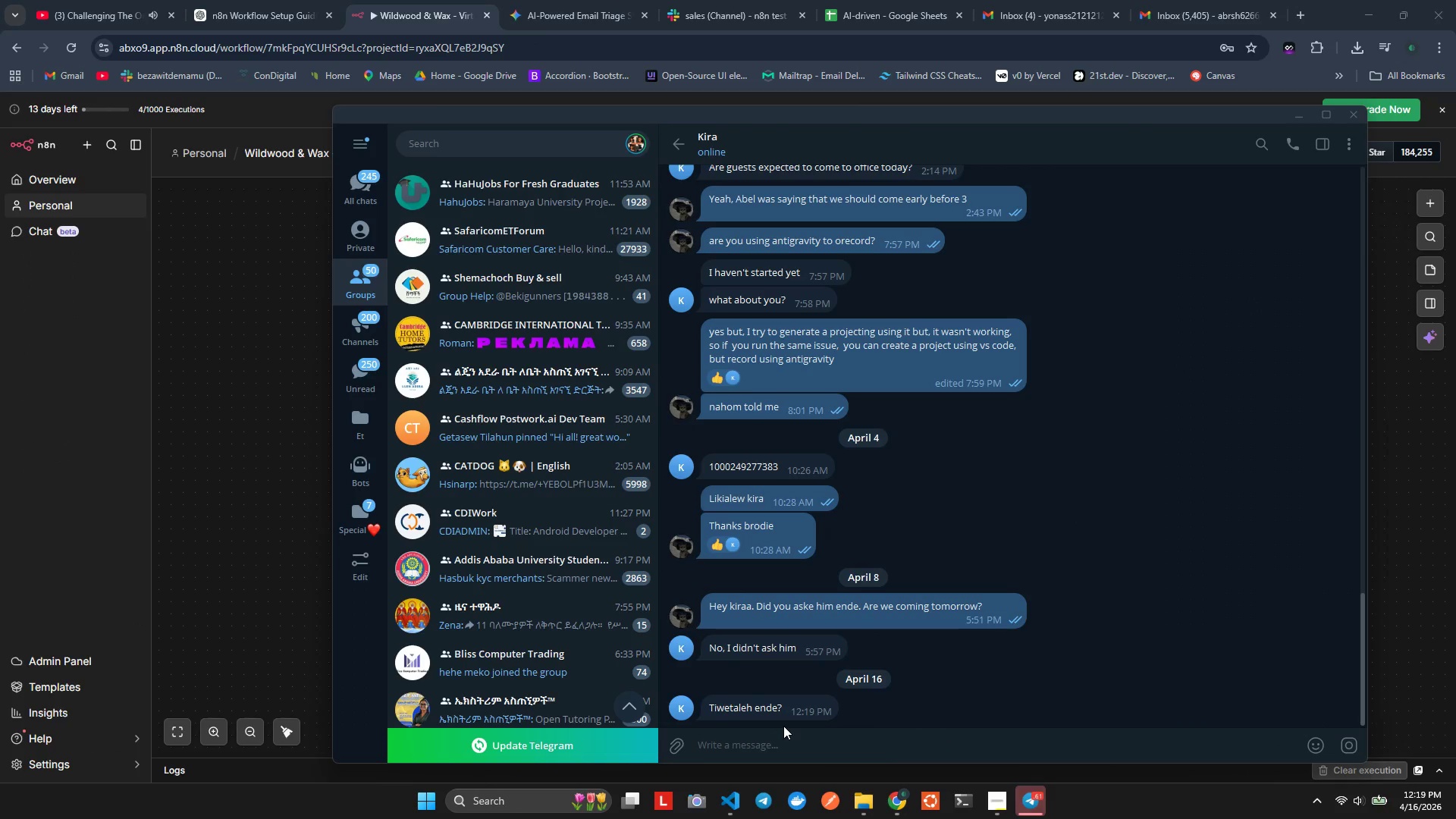 
type(Aw )
key(Backspace)
 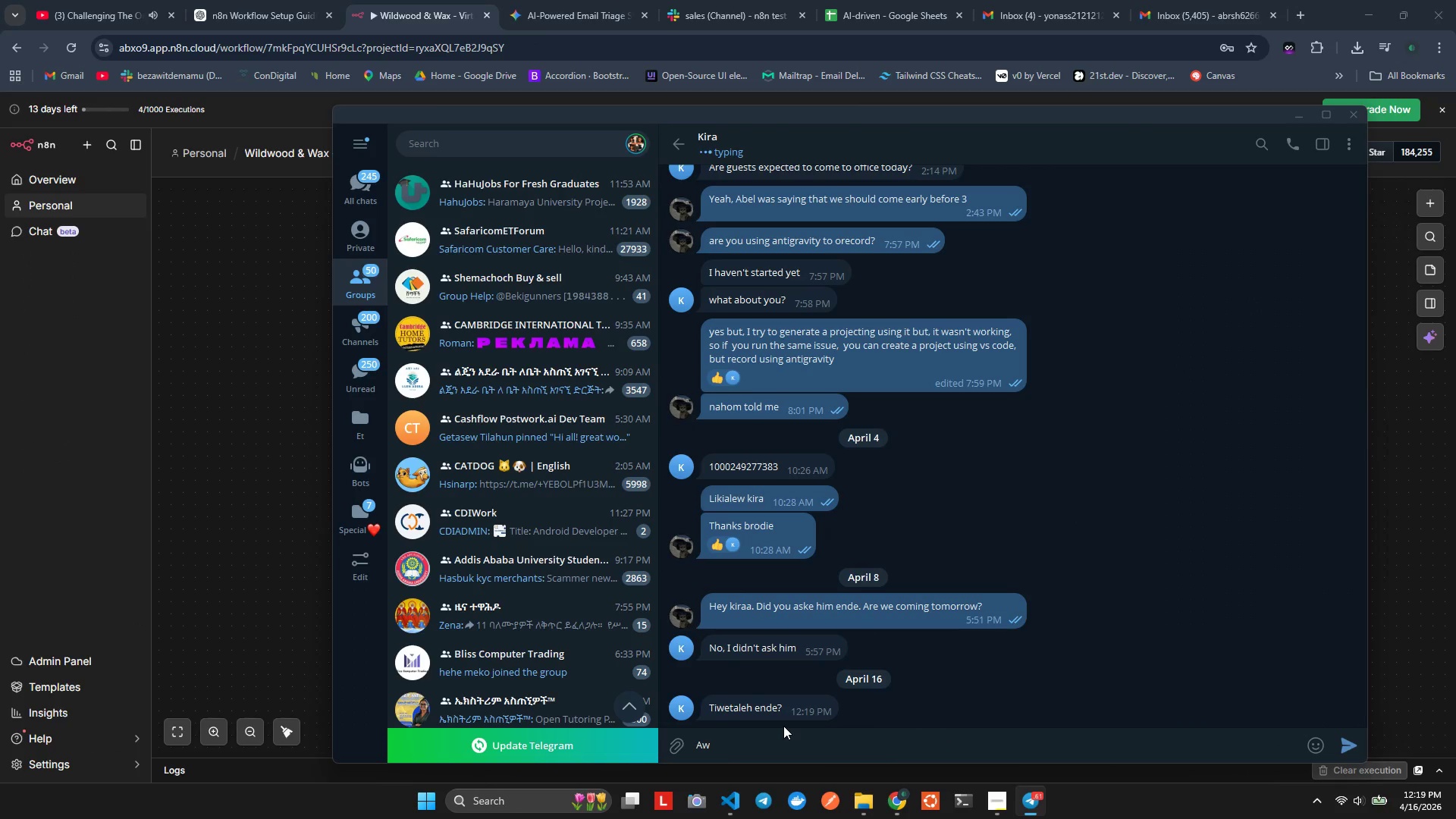 
key(Enter)
 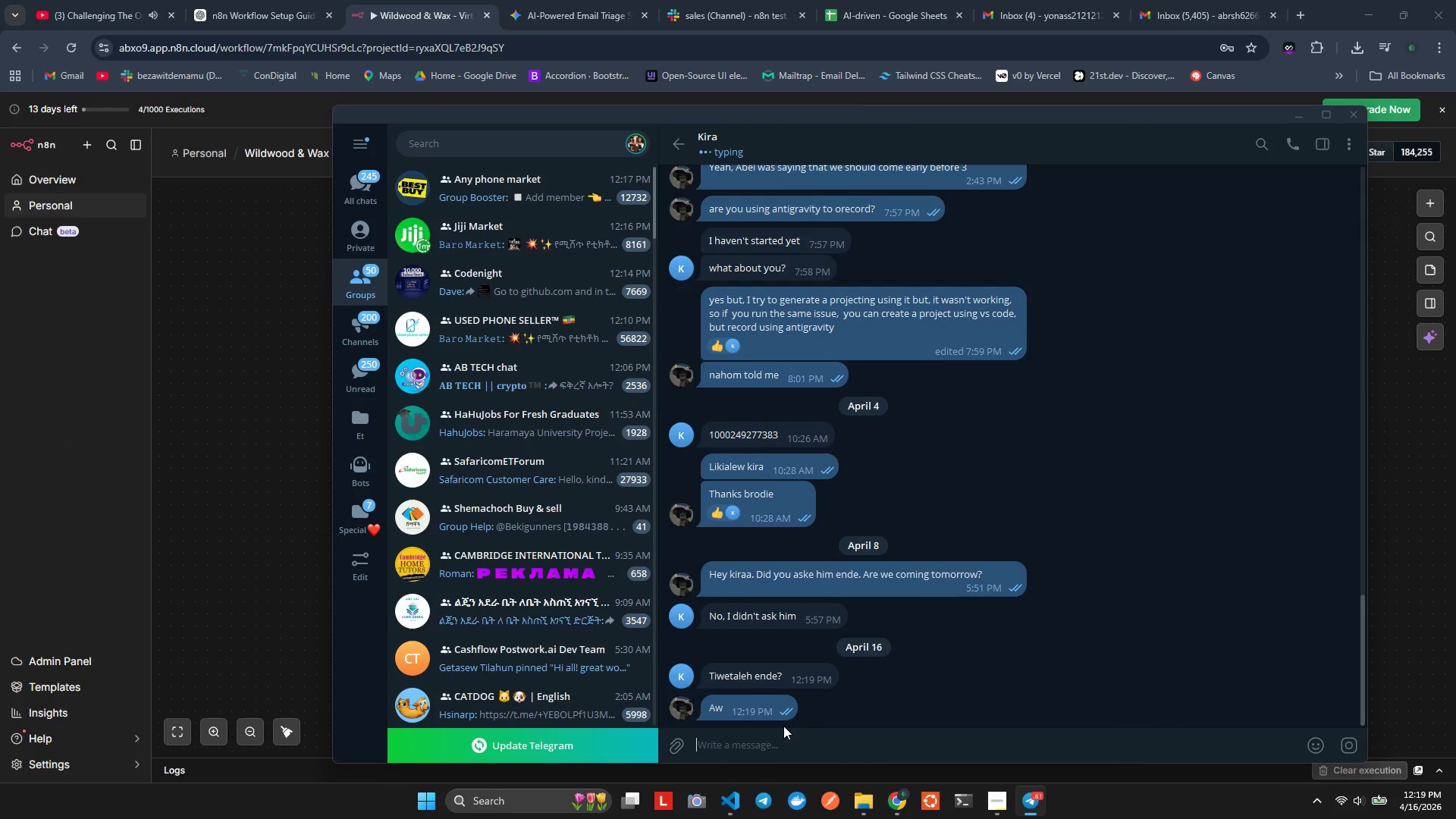 
type(tnsh atetnshtnsh atebkegnim, record er)
key(Backspace)
type(yadereku neber)
 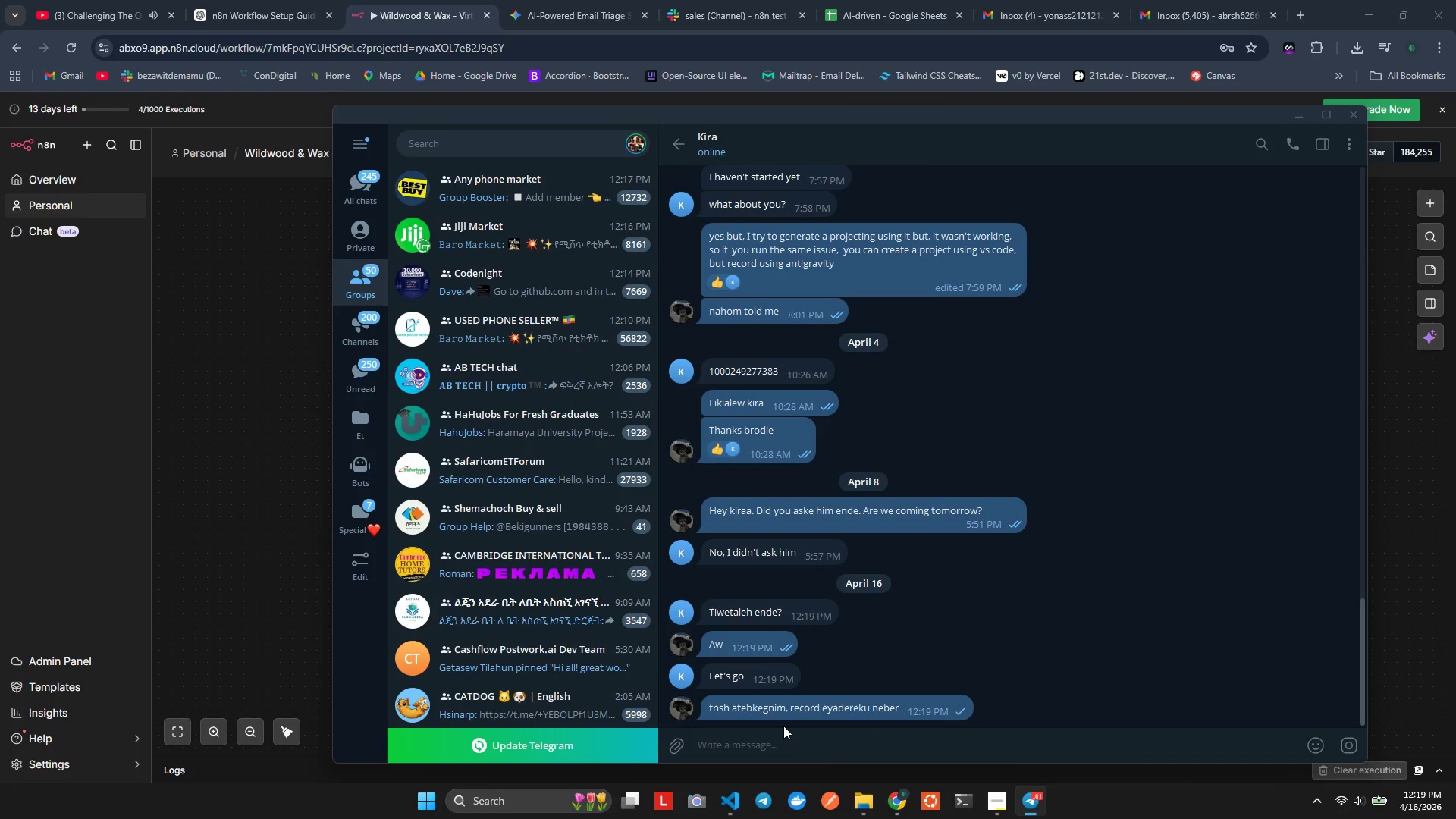 
key(Enter)
 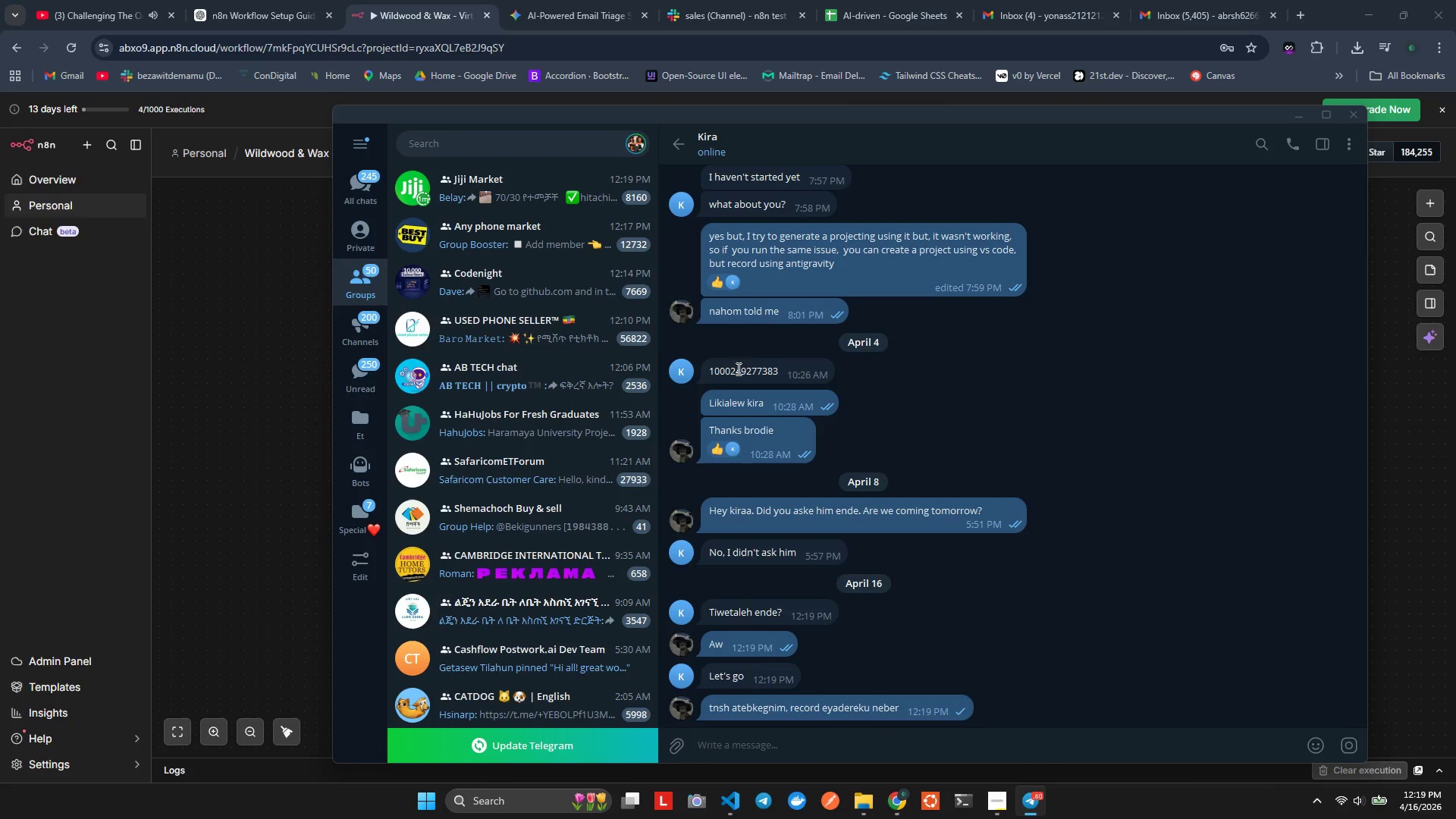 
left_click([363, 243])
 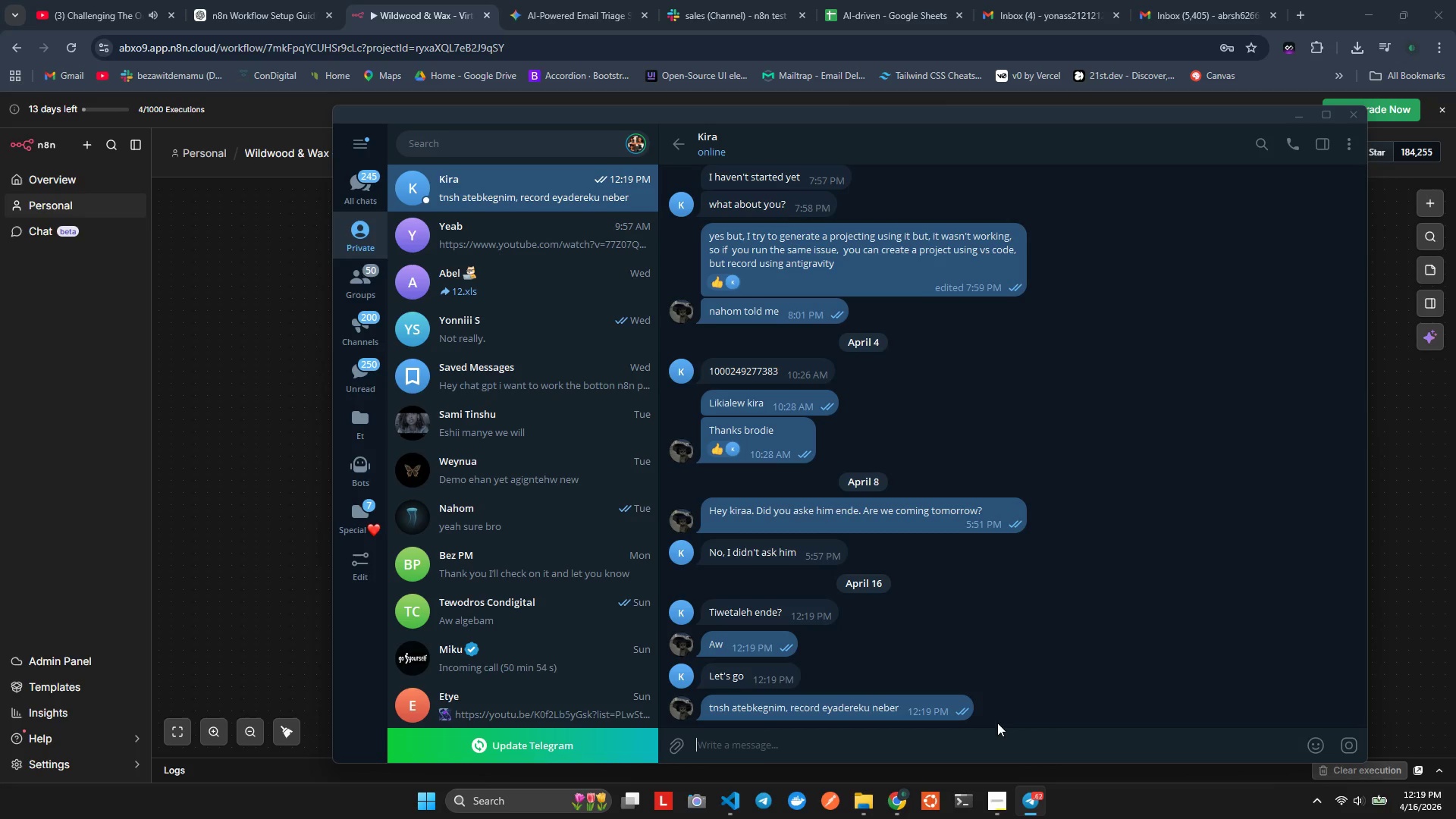 
wait(9.22)
 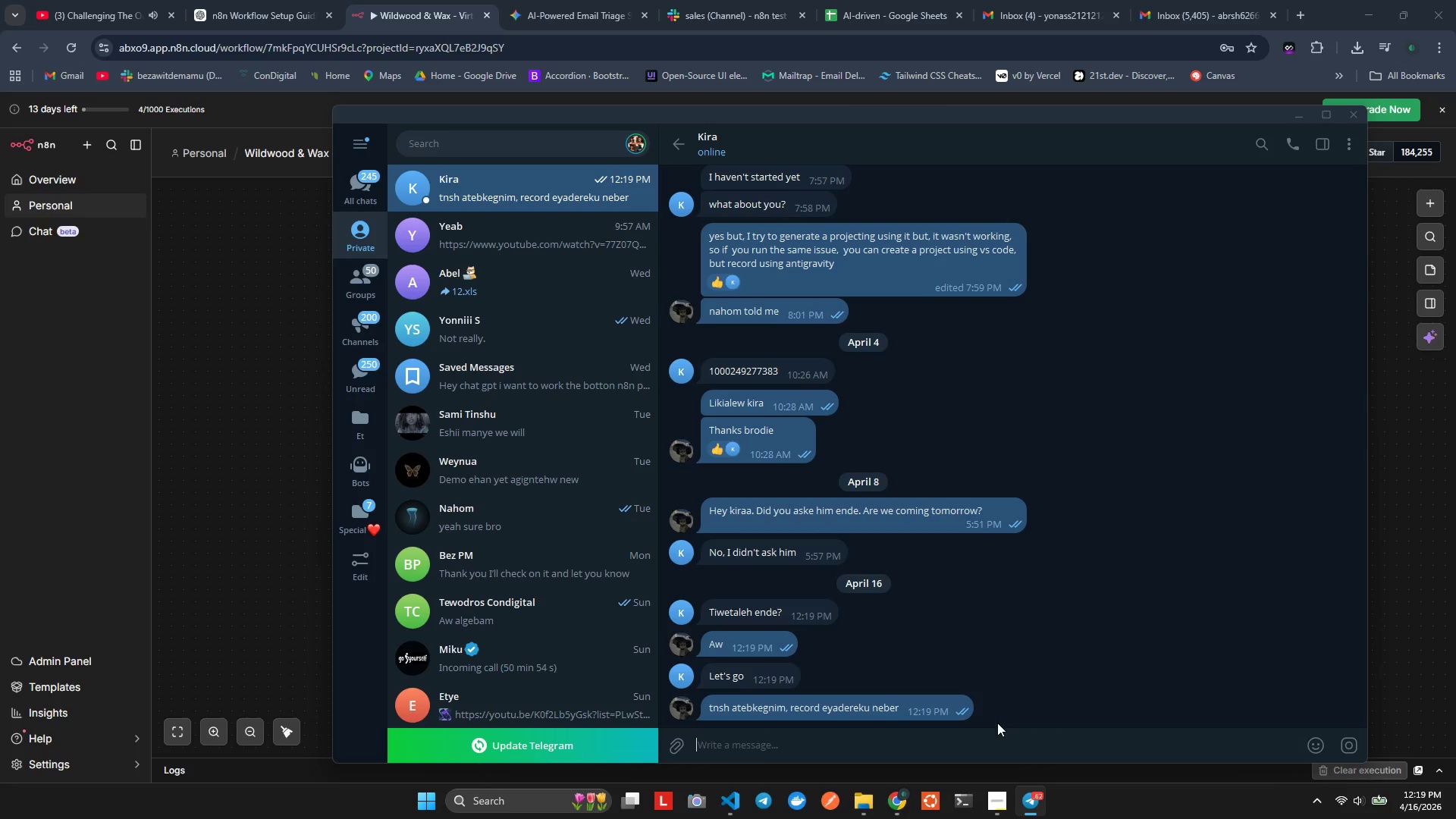 
double_click([510, 251])
 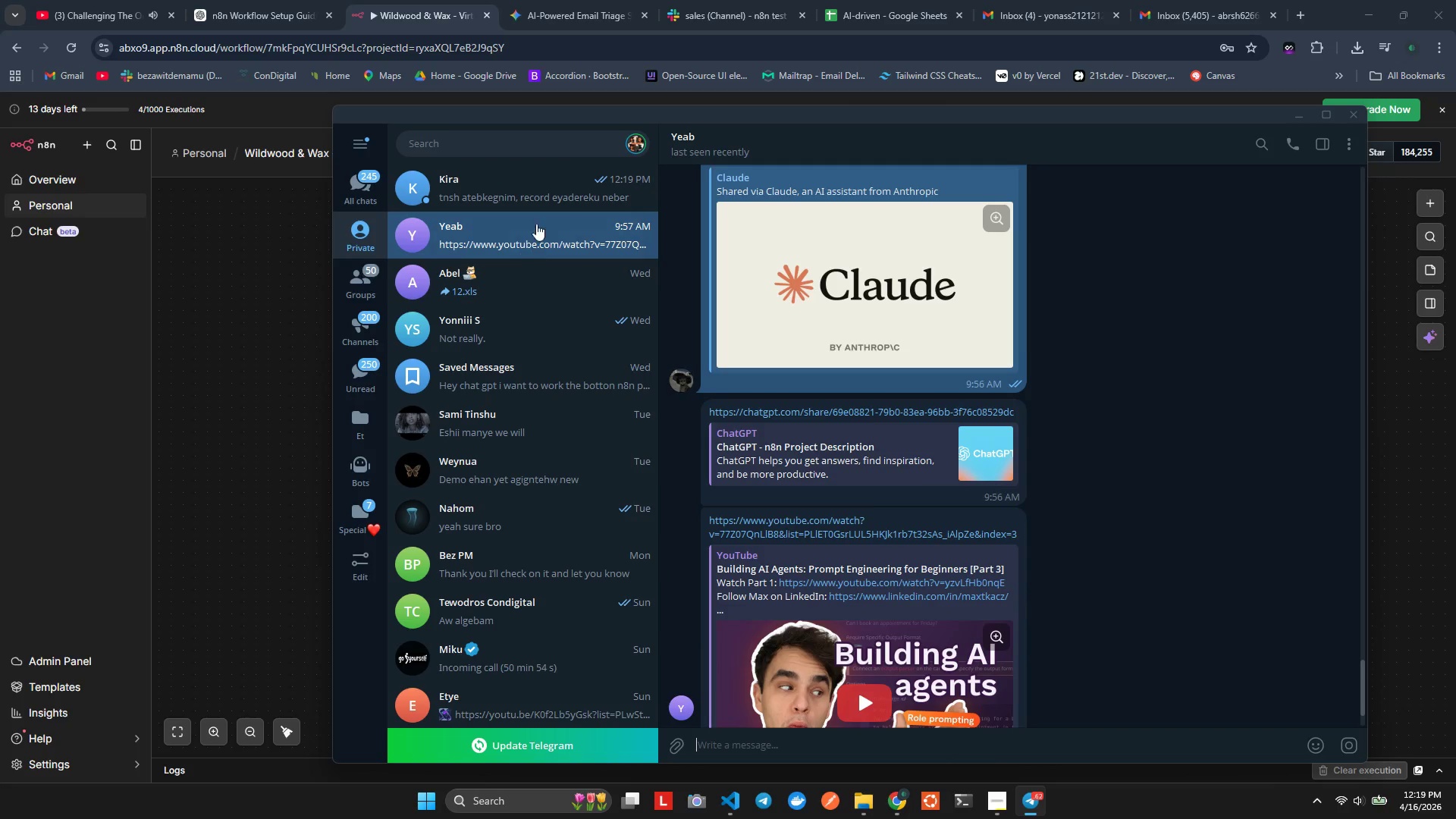 
triple_click([547, 202])
 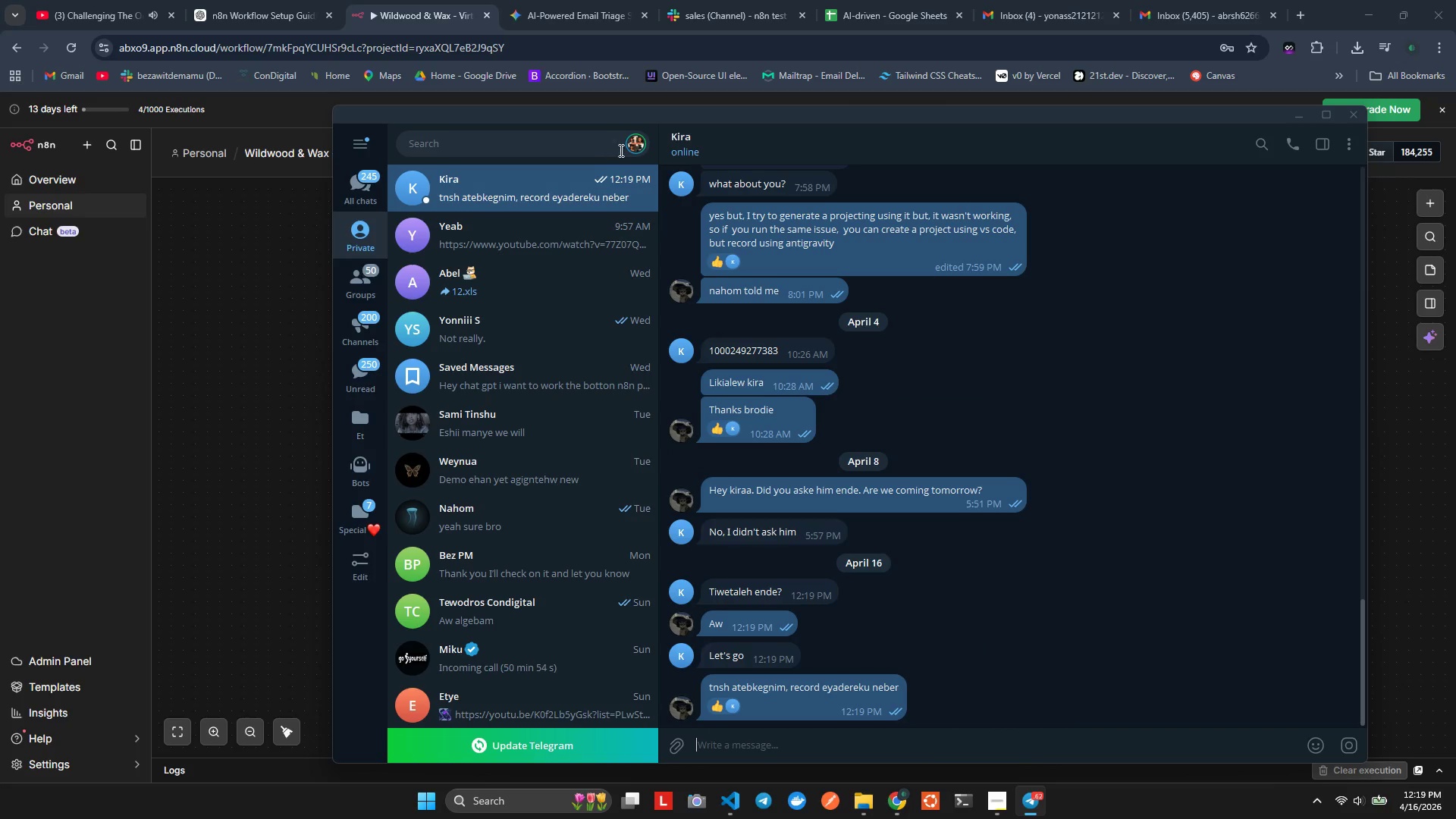 
left_click([635, 149])
 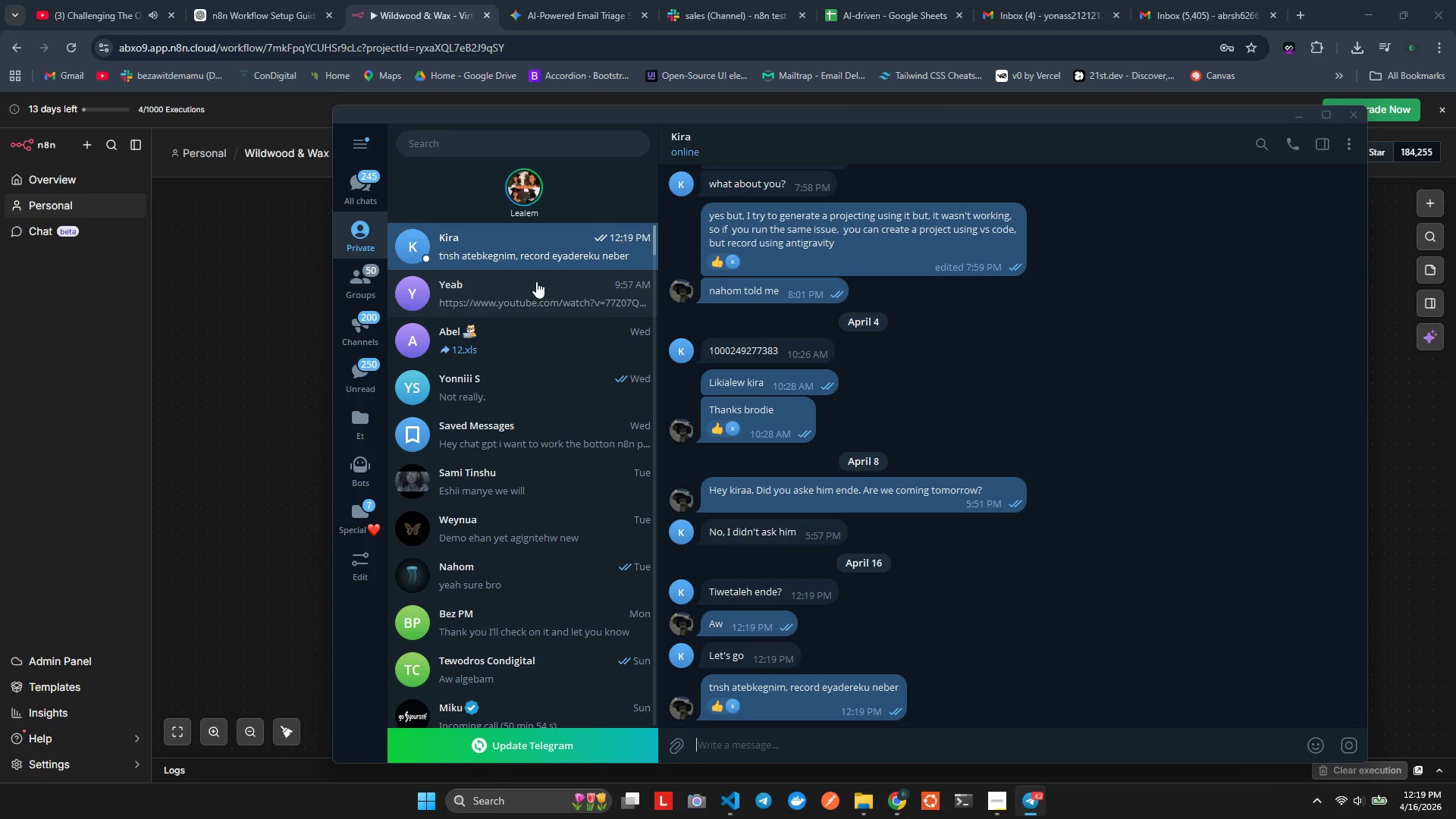 
left_click([536, 281])
 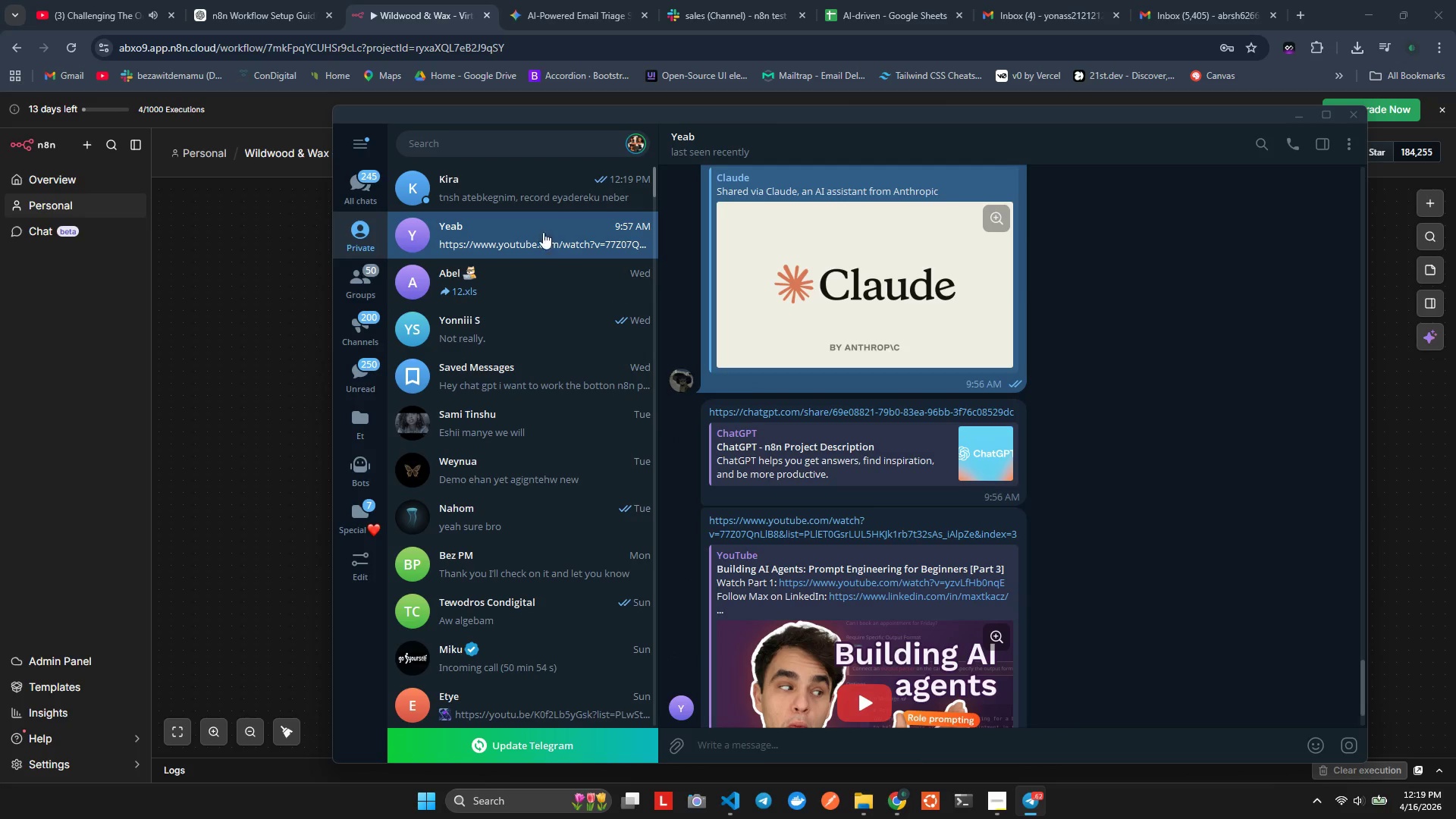 
left_click([553, 198])
 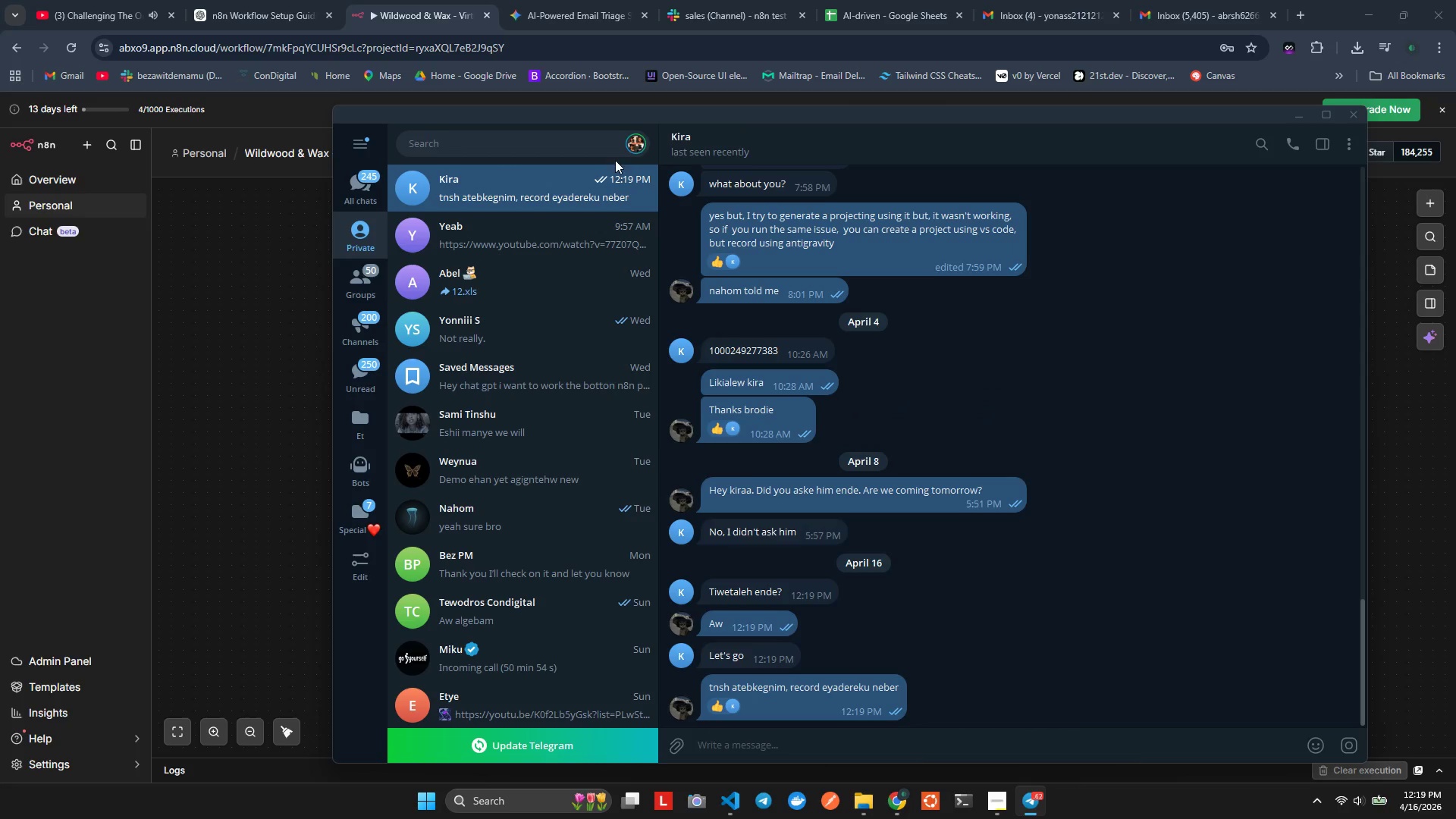 
left_click([627, 148])
 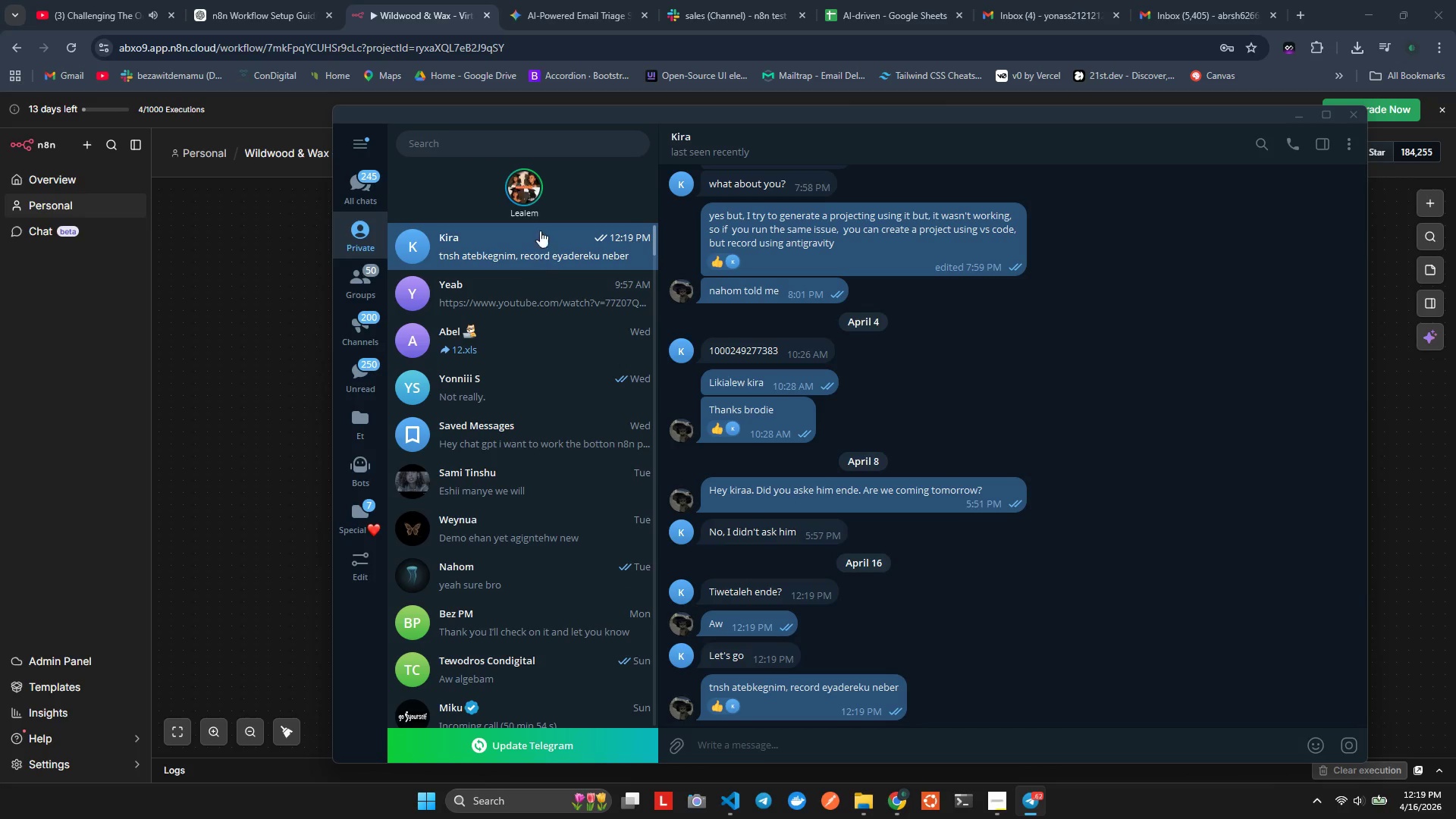 
left_click([525, 185])
 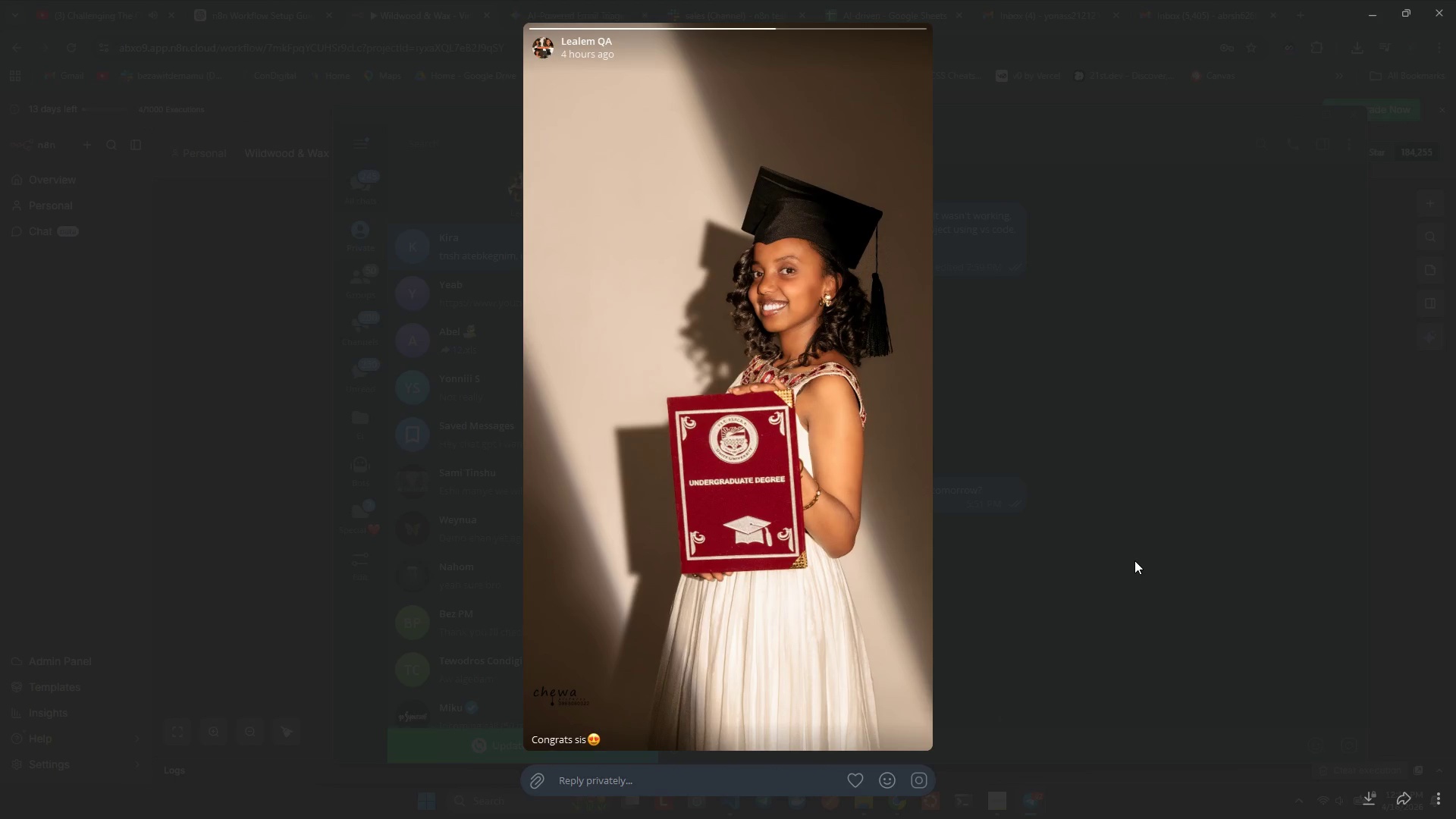 
left_click([1134, 560])
 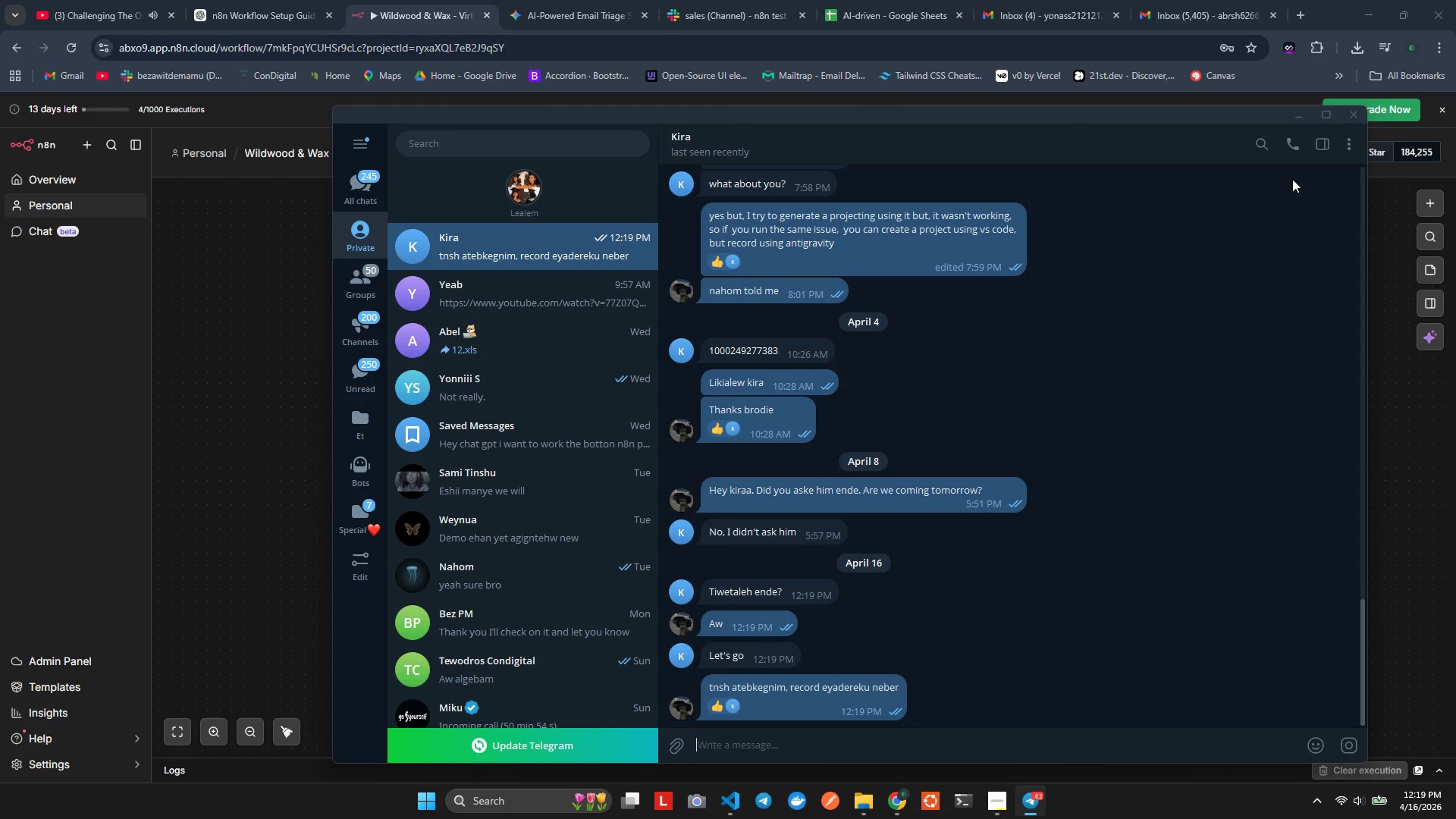 
left_click([1351, 119])
 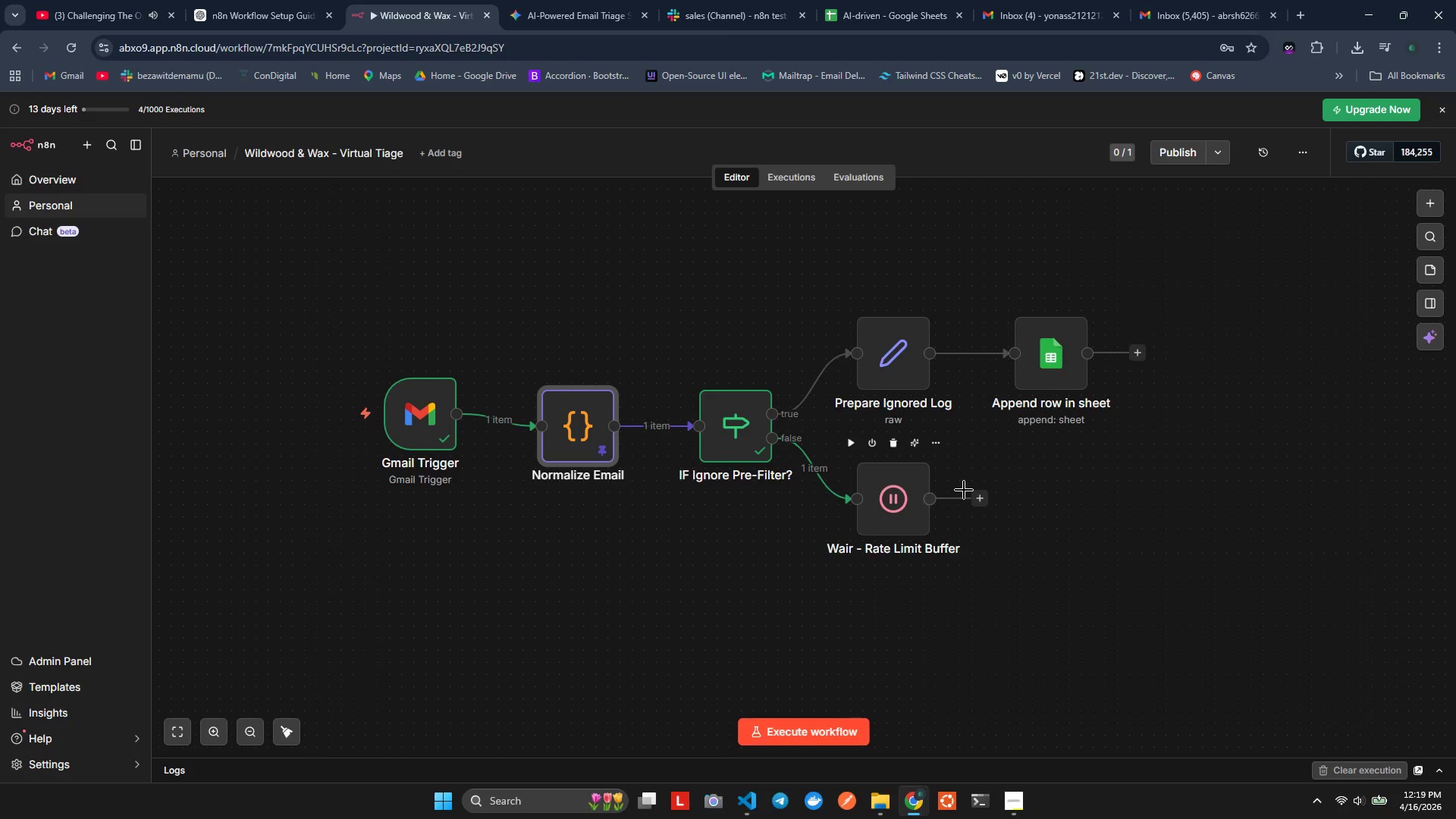 
left_click([978, 491])
 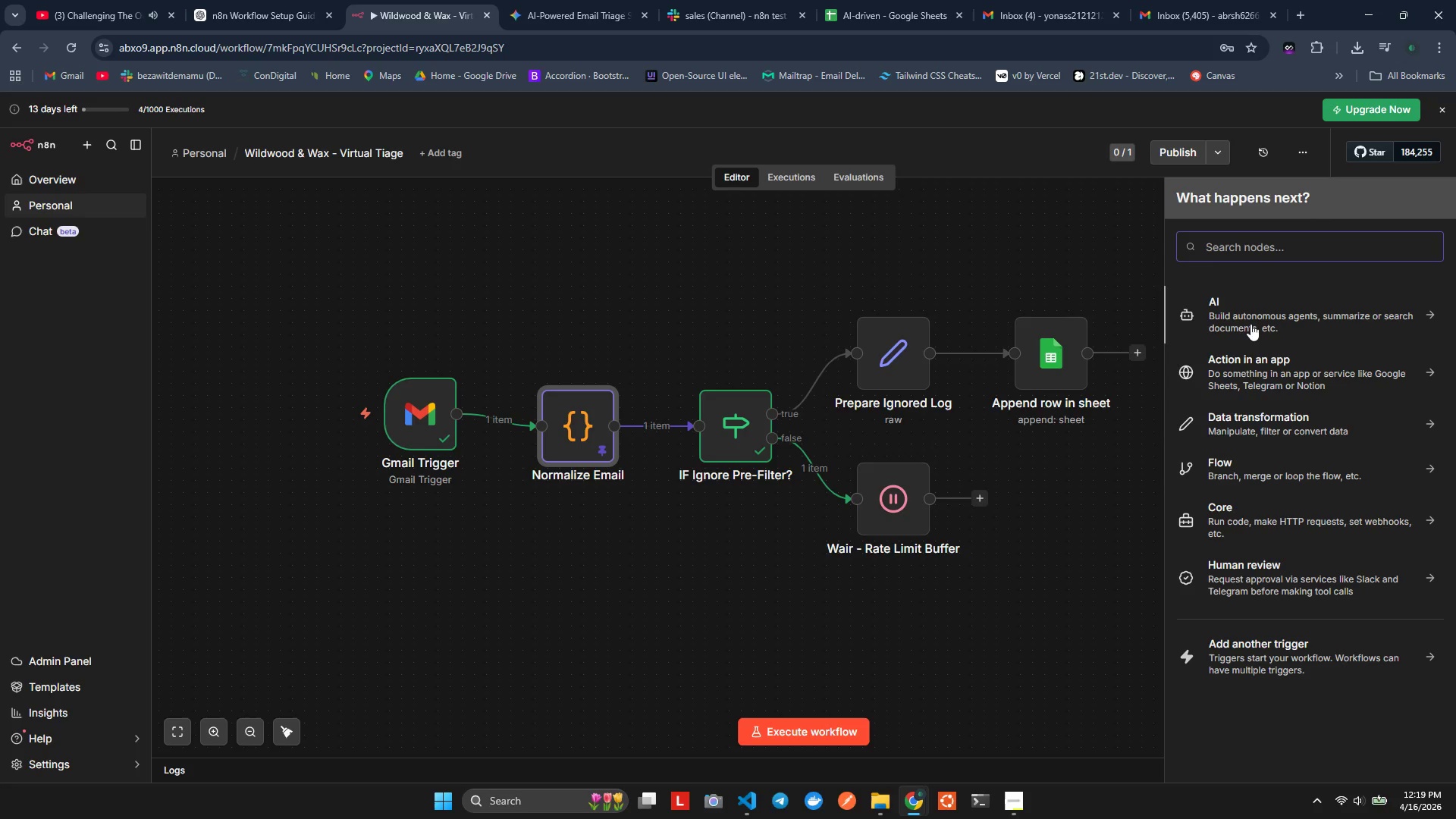 
left_click([1134, 505])
 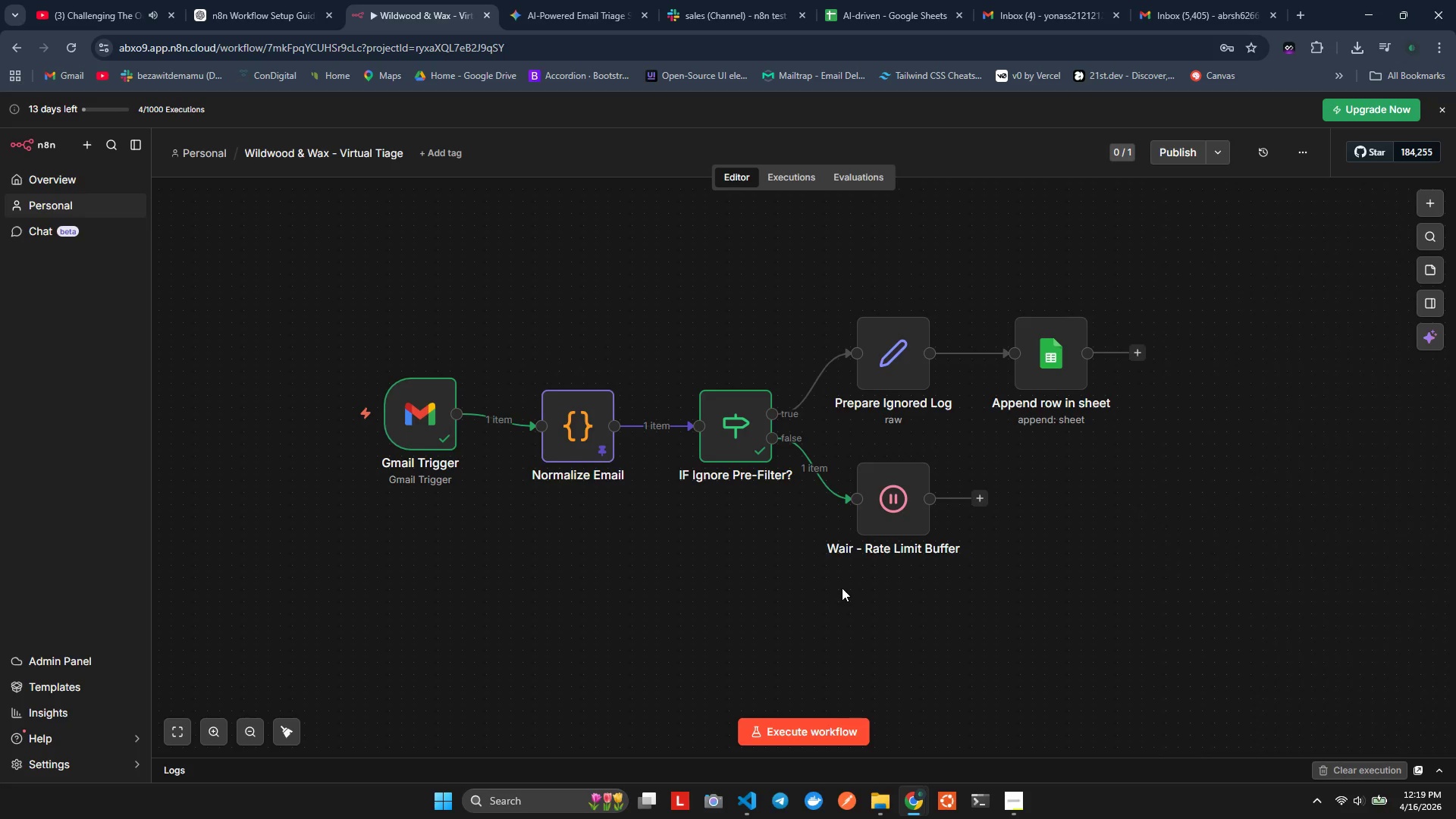 
wait(6.31)
 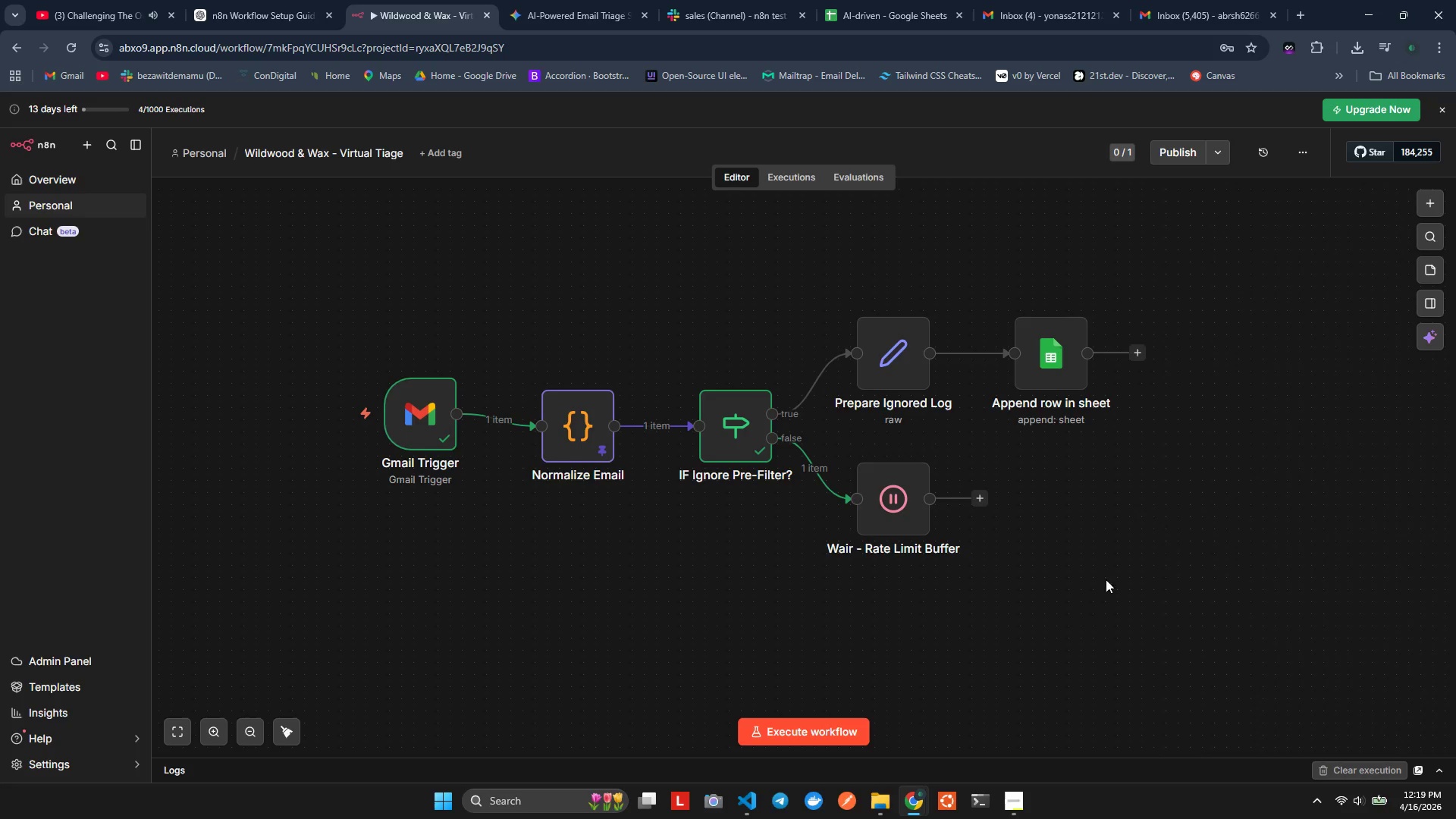 
left_click([695, 374])
 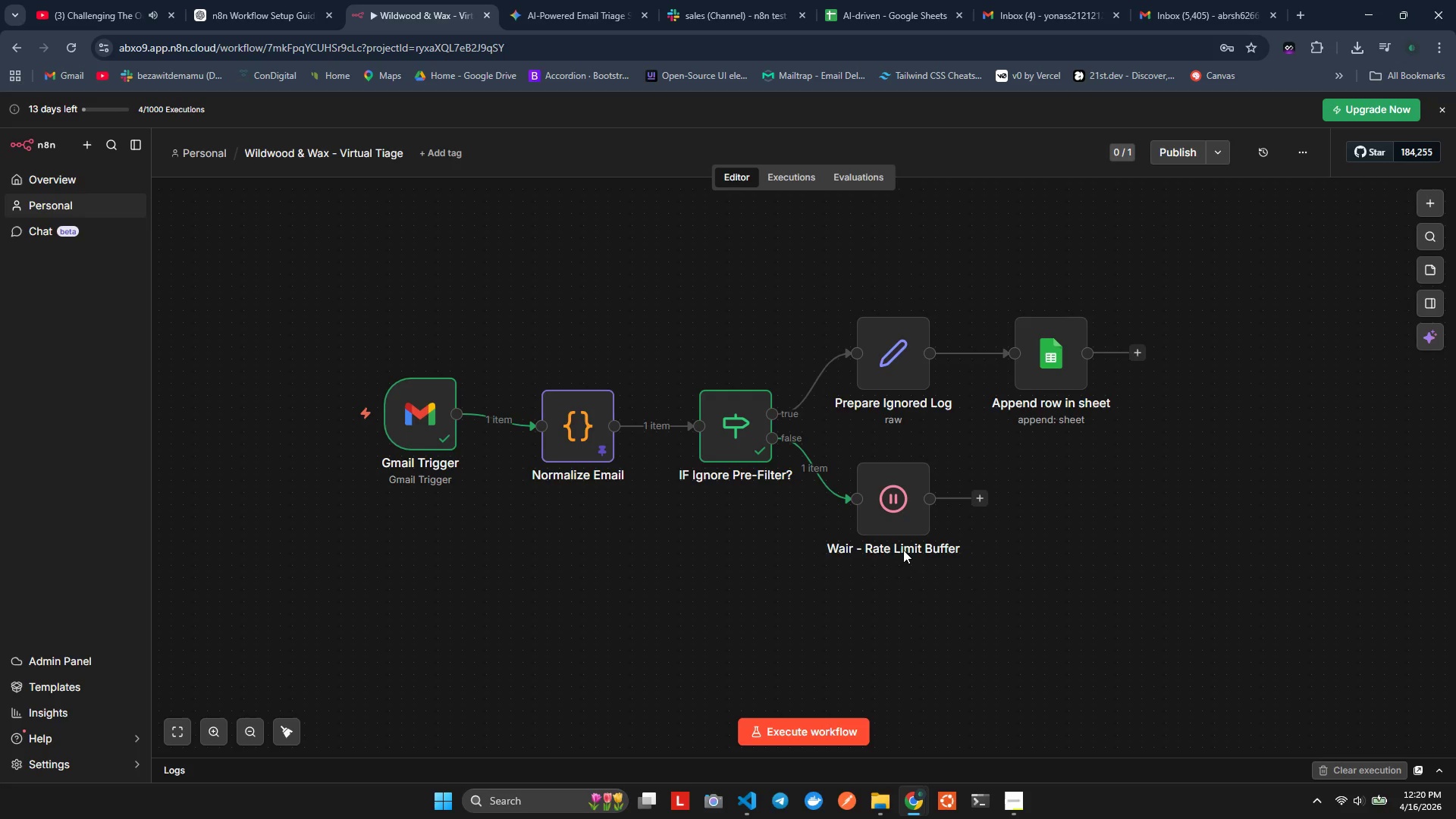 
wait(31.44)
 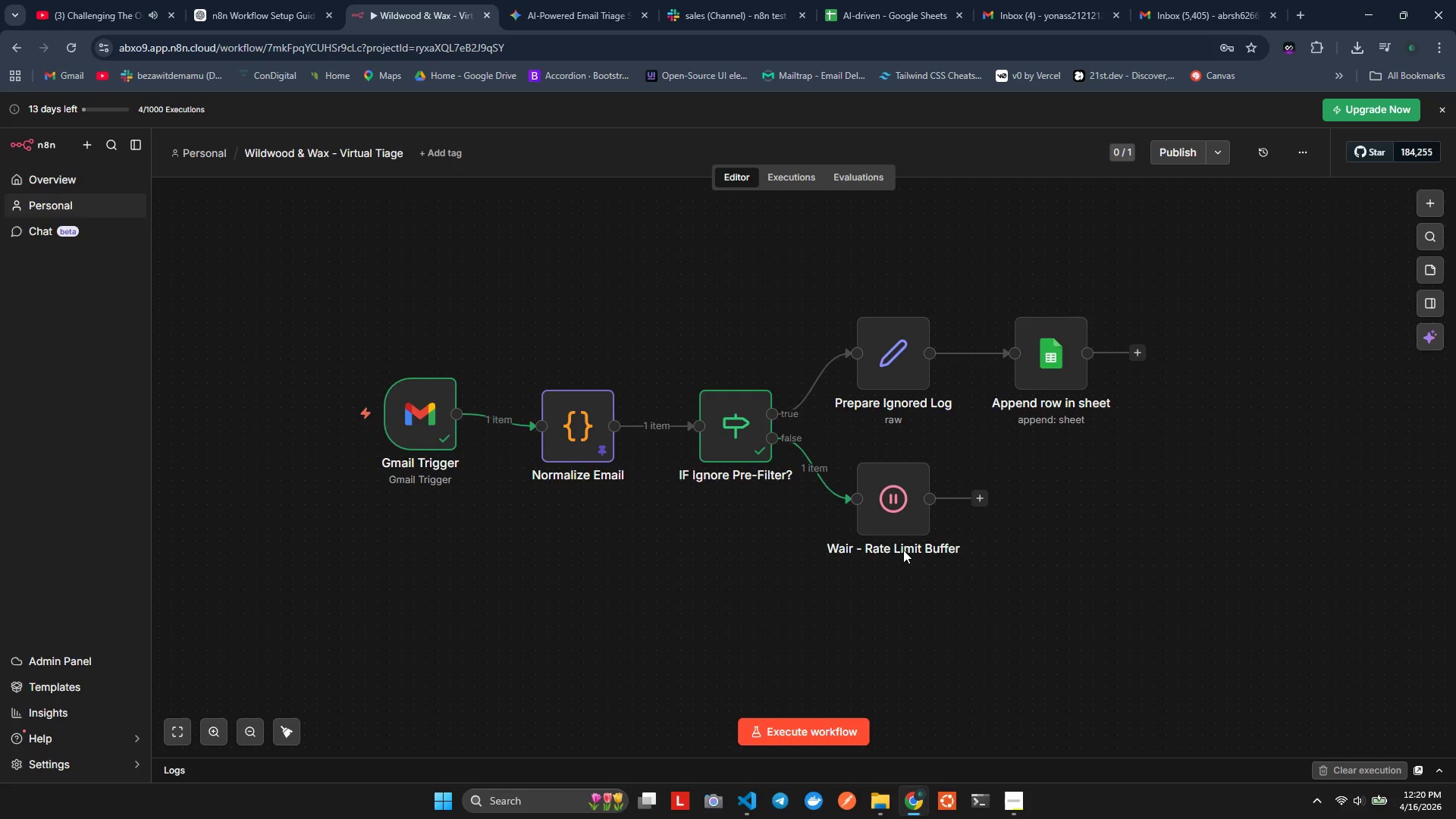 
double_click([912, 491])
 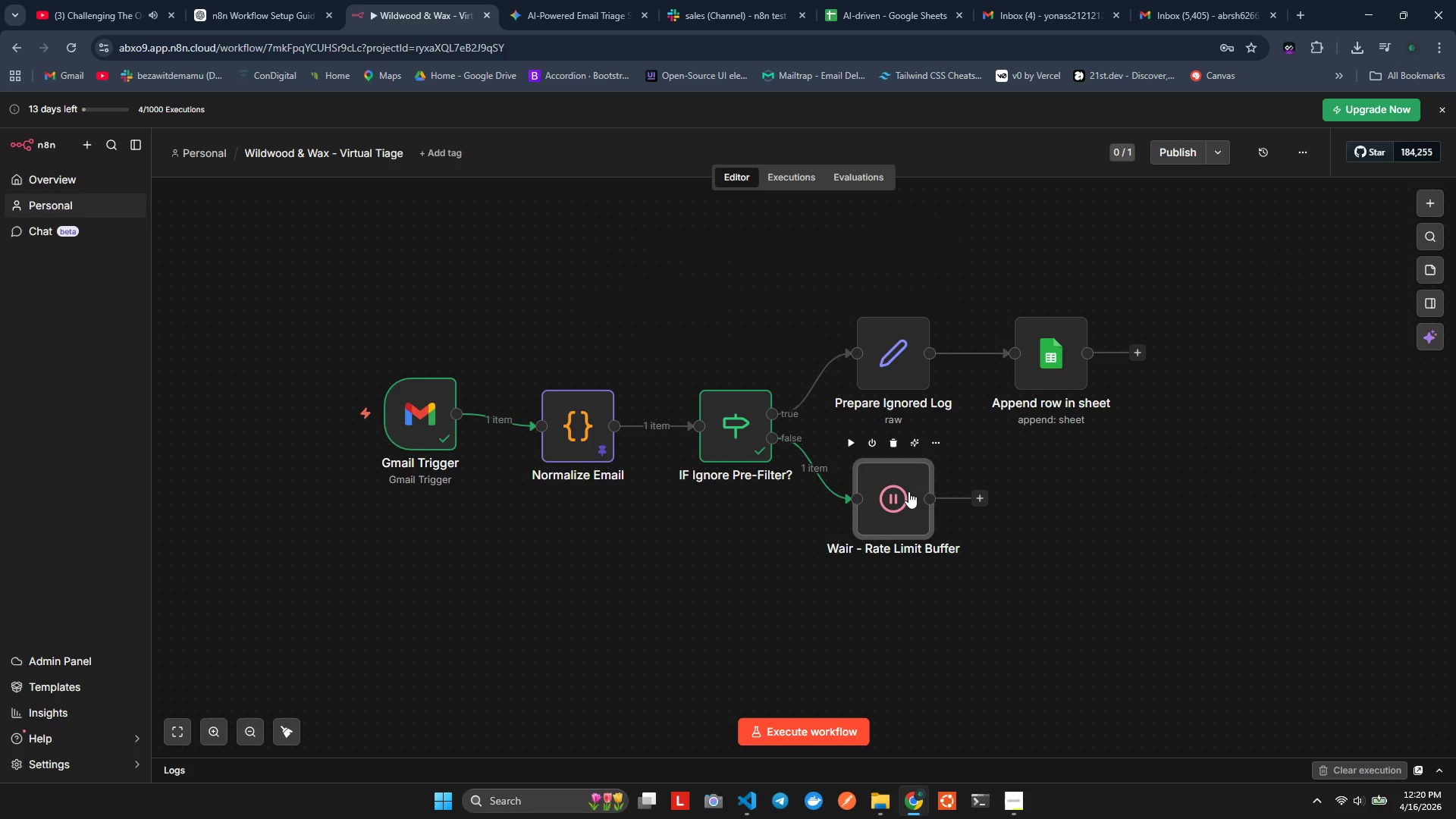 
wait(23.0)
 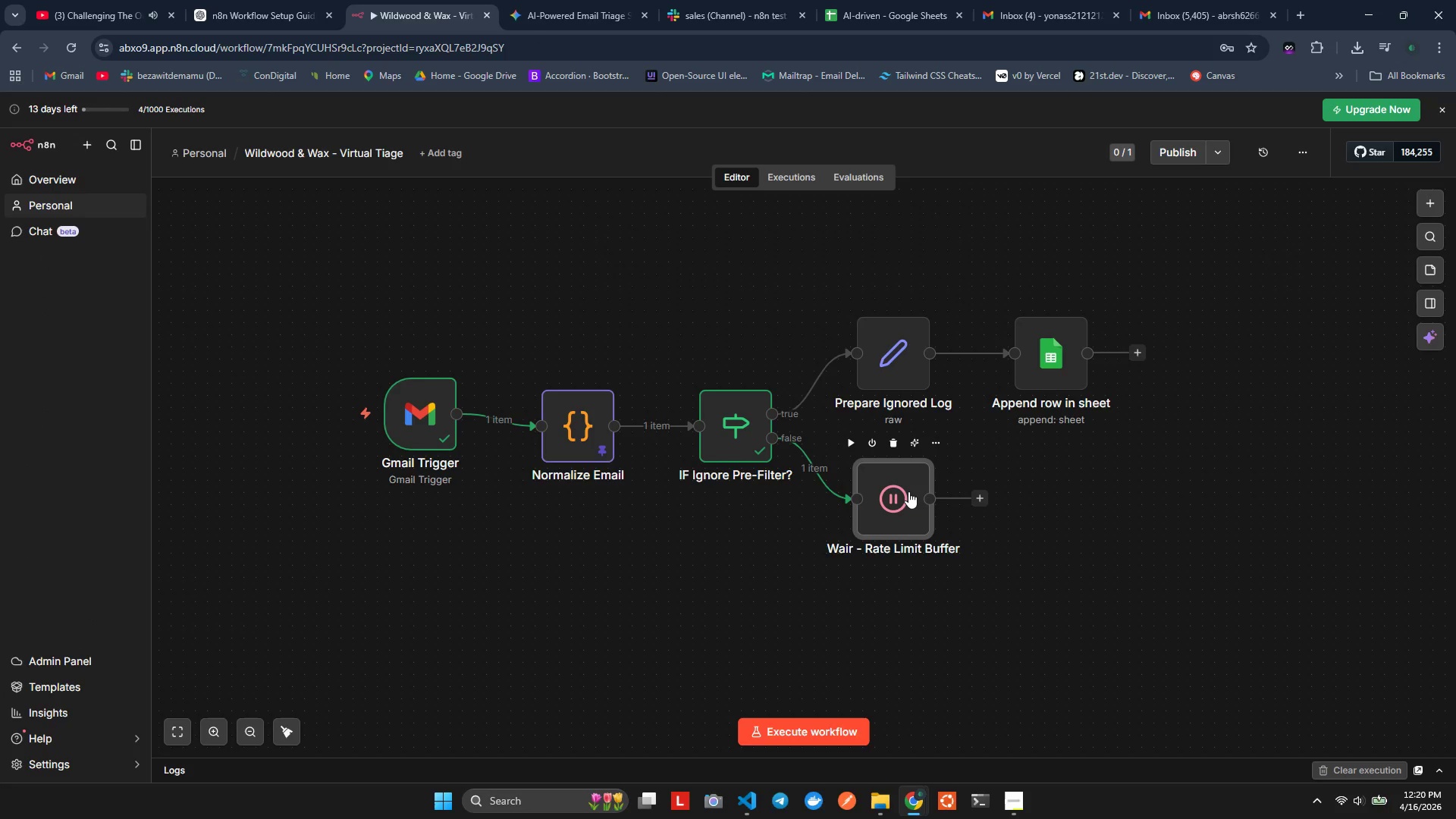 
mouse_move([995, 498])
 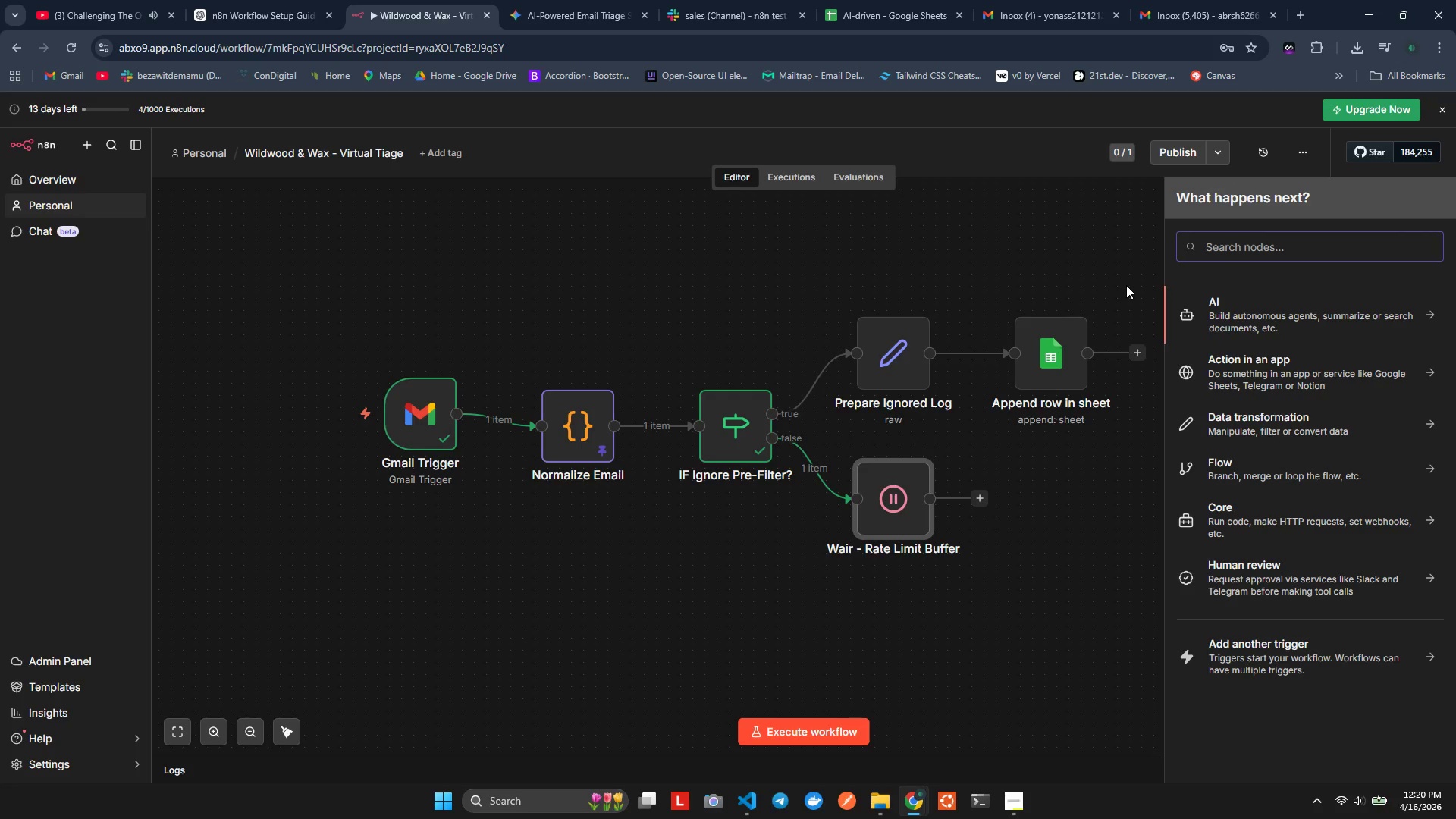 
hold_key(key=O, duration=0.33)
 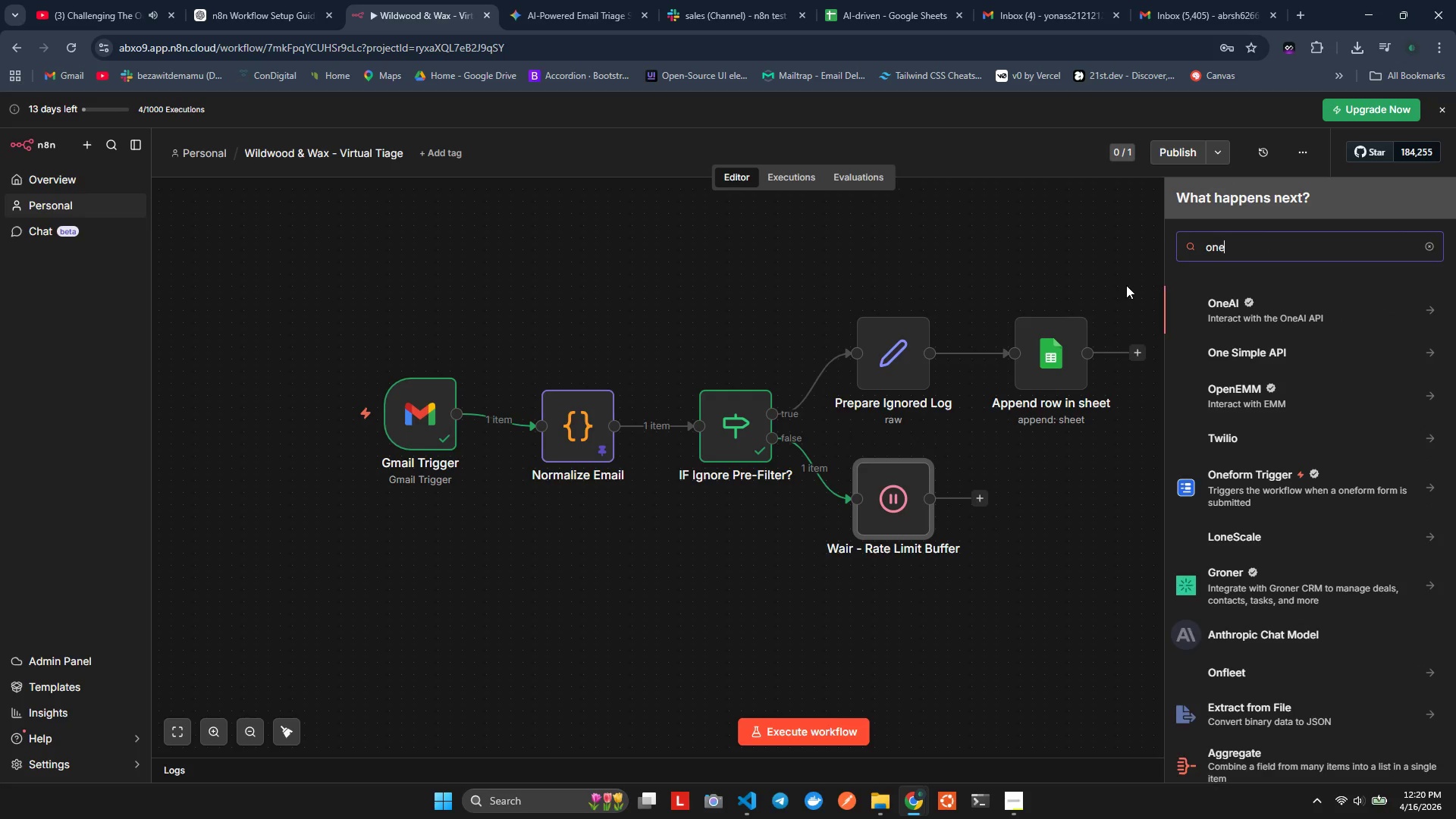 
hold_key(key=N, duration=0.34)
 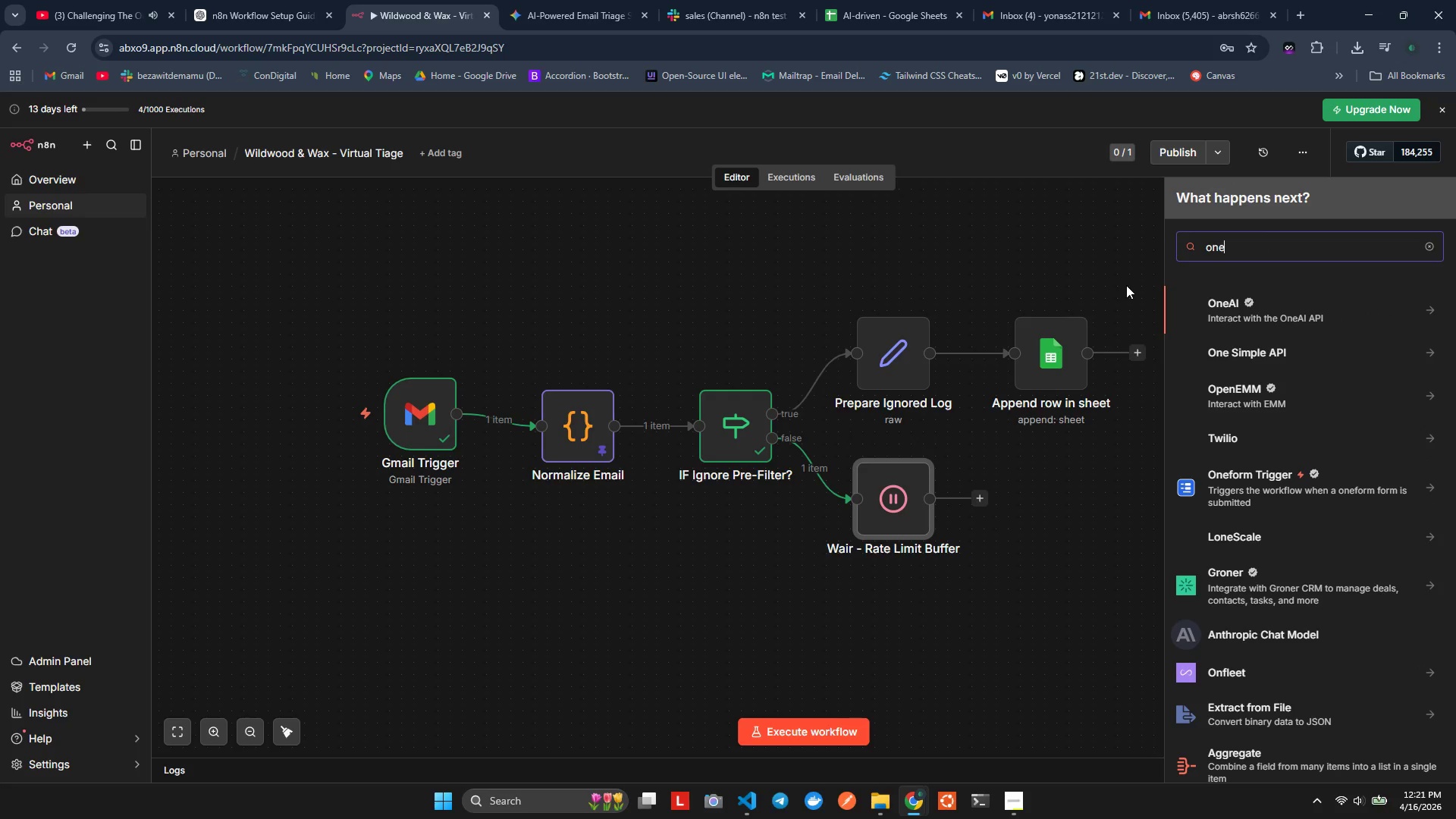 
type(ea)
 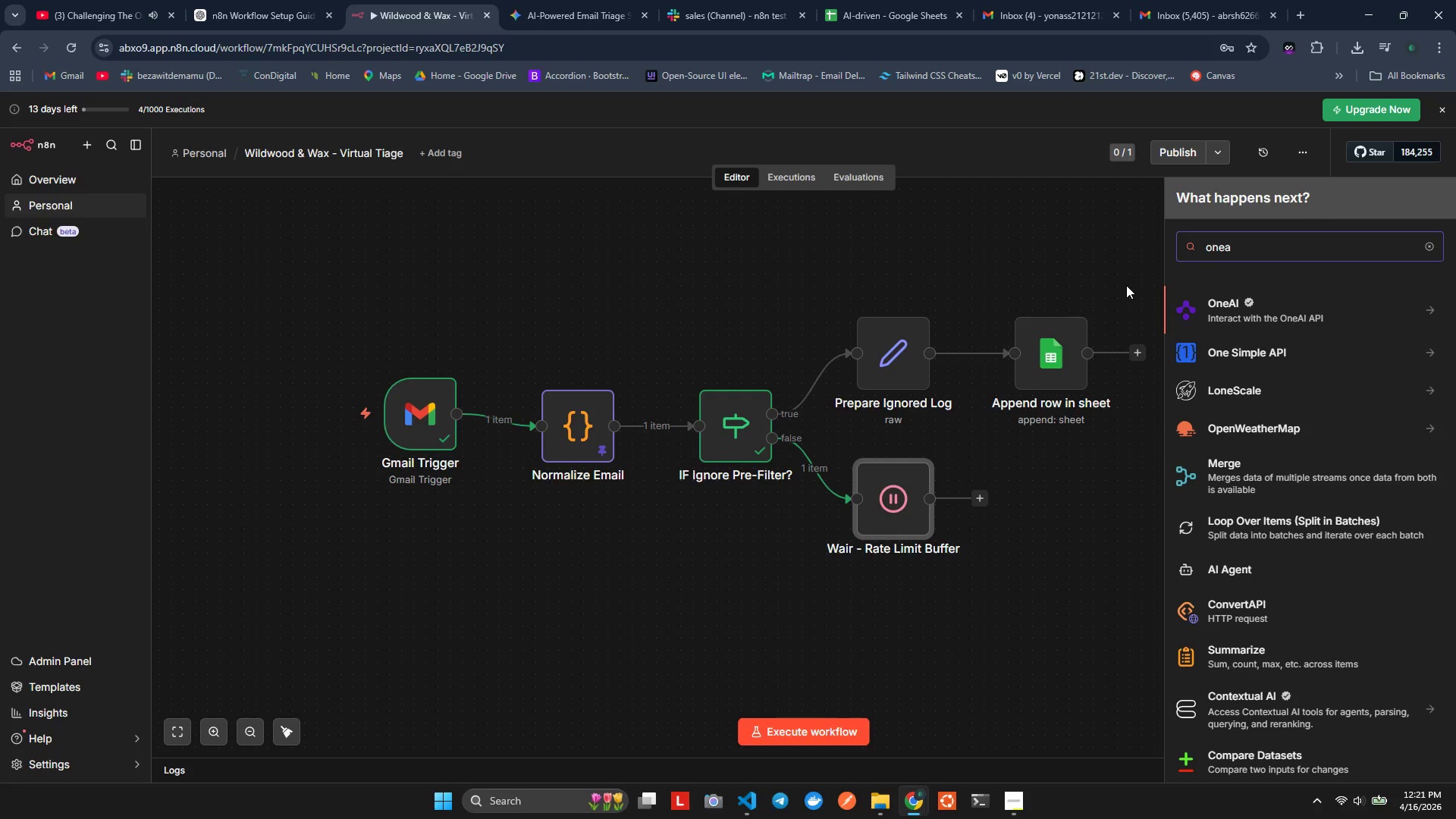 
wait(6.95)
 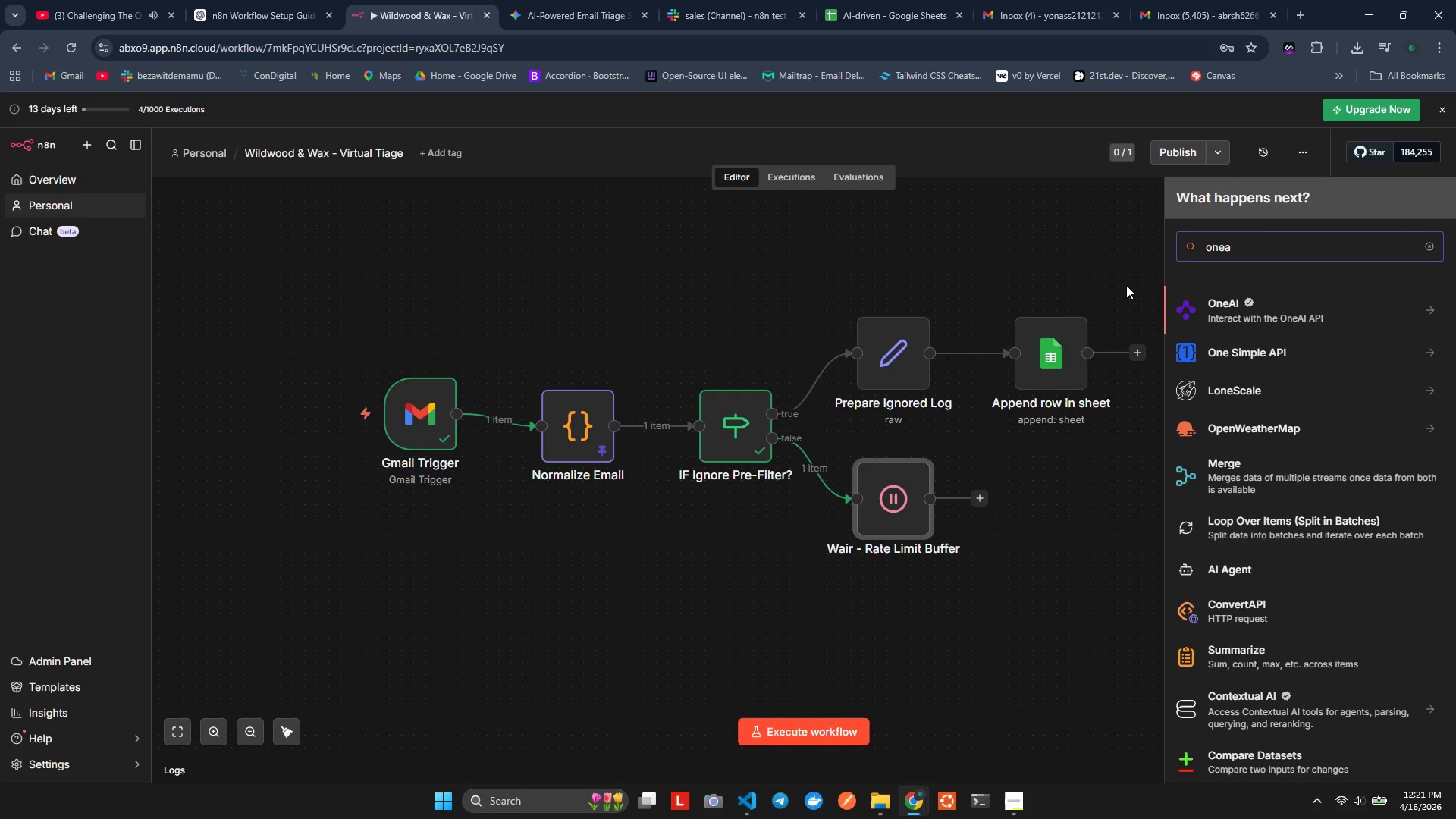 
key(Backspace)
 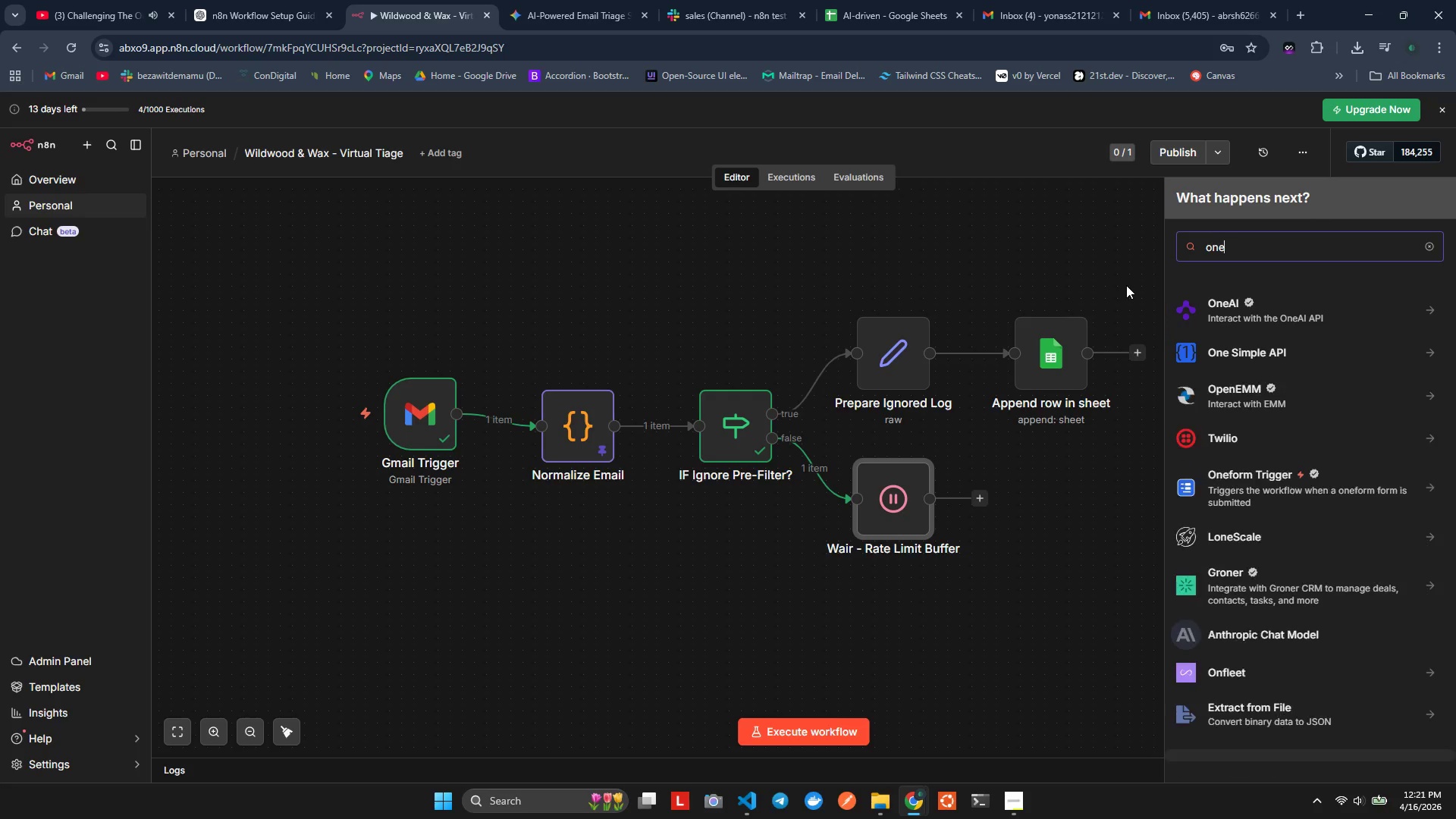 
key(Backspace)
 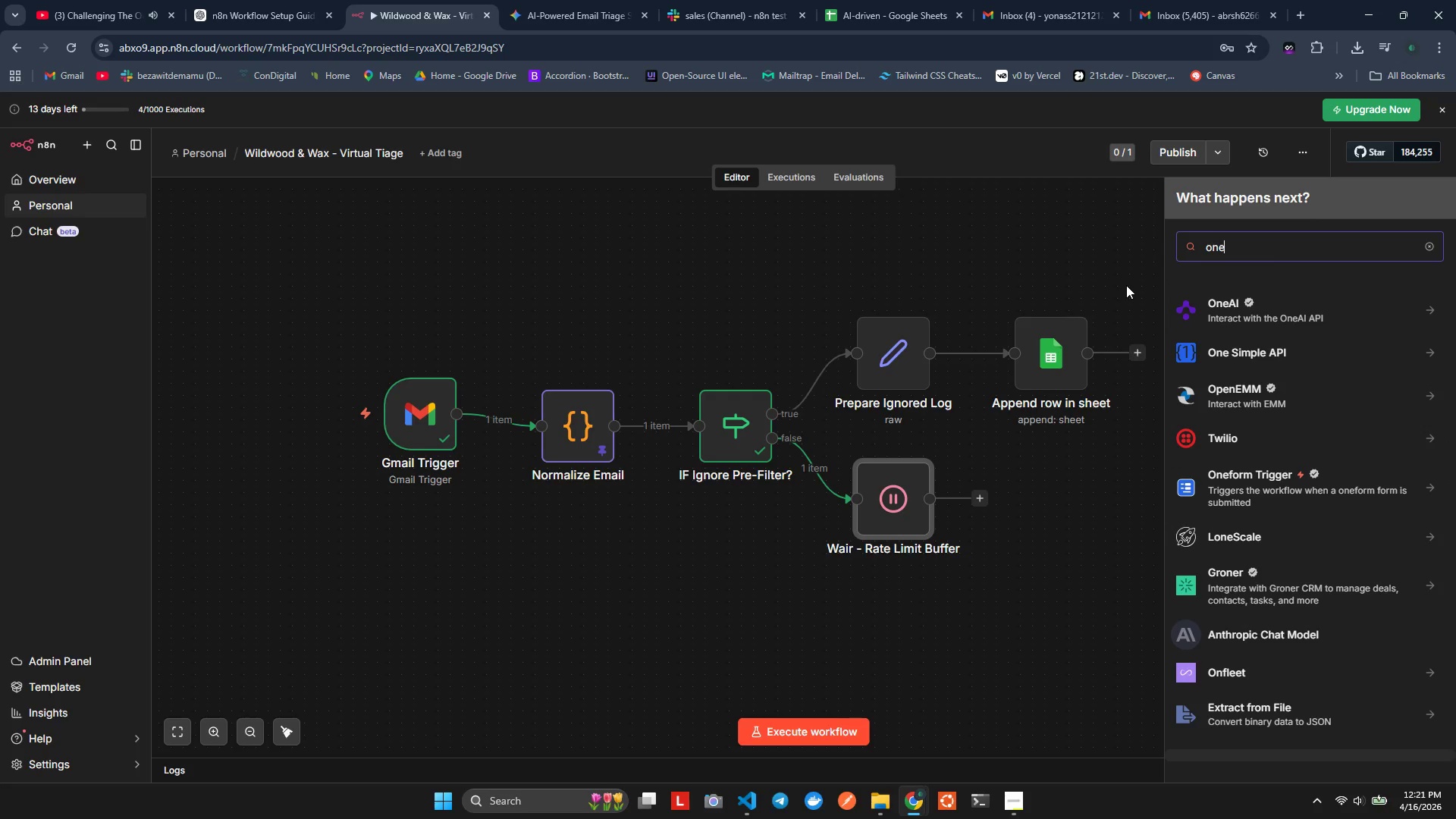 
key(Backspace)
 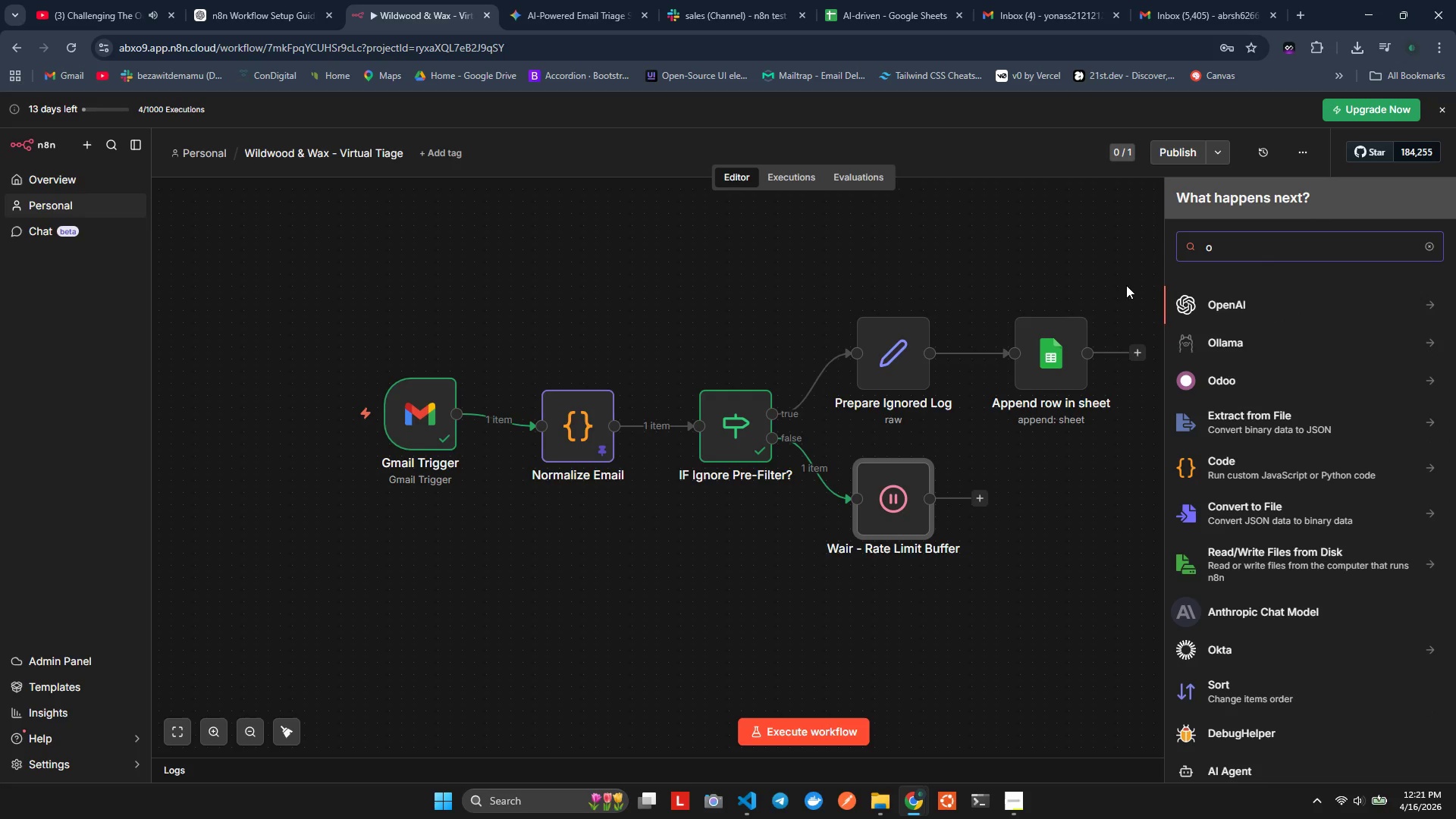 
left_click([1205, 291])
 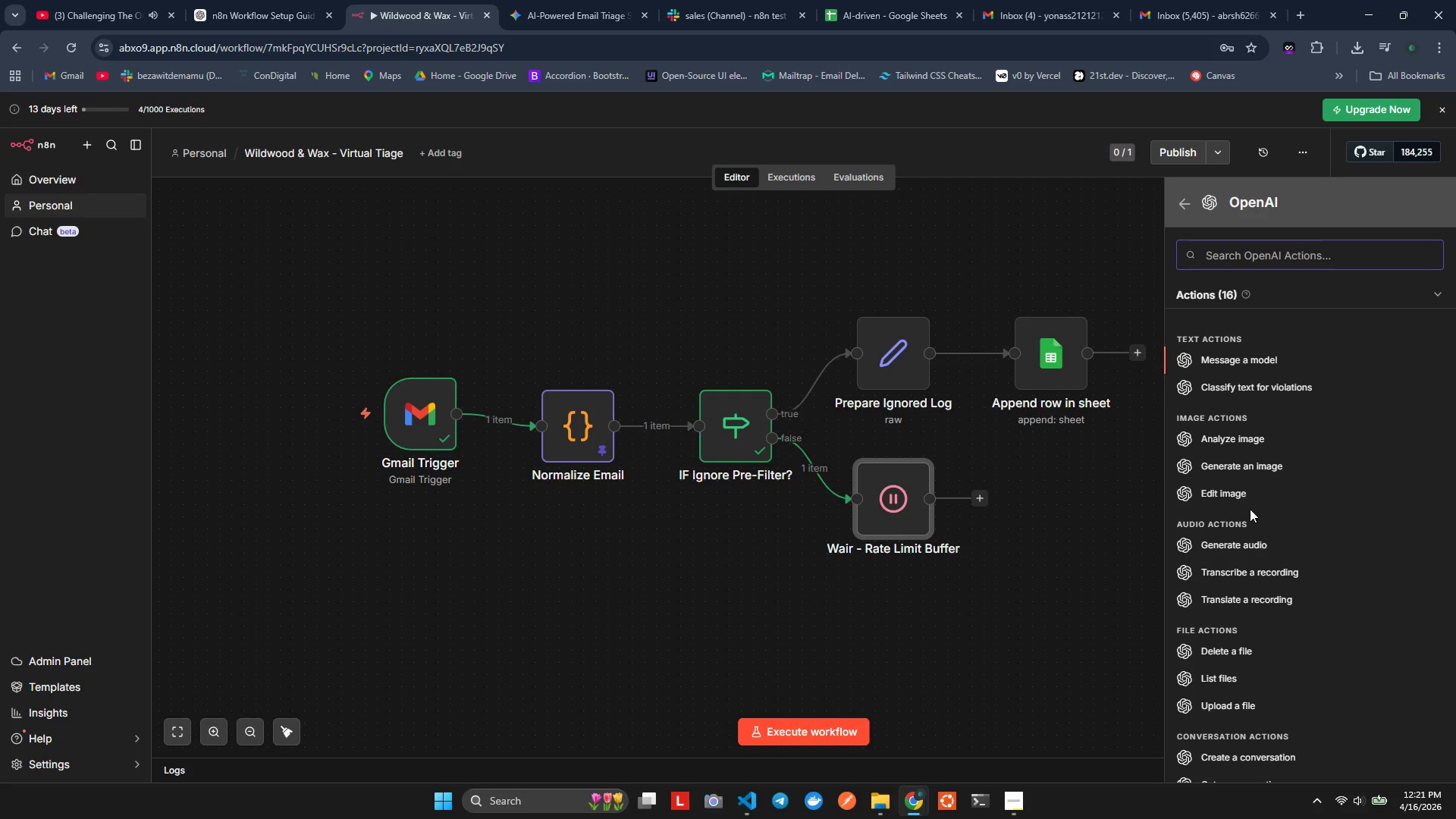 
wait(27.25)
 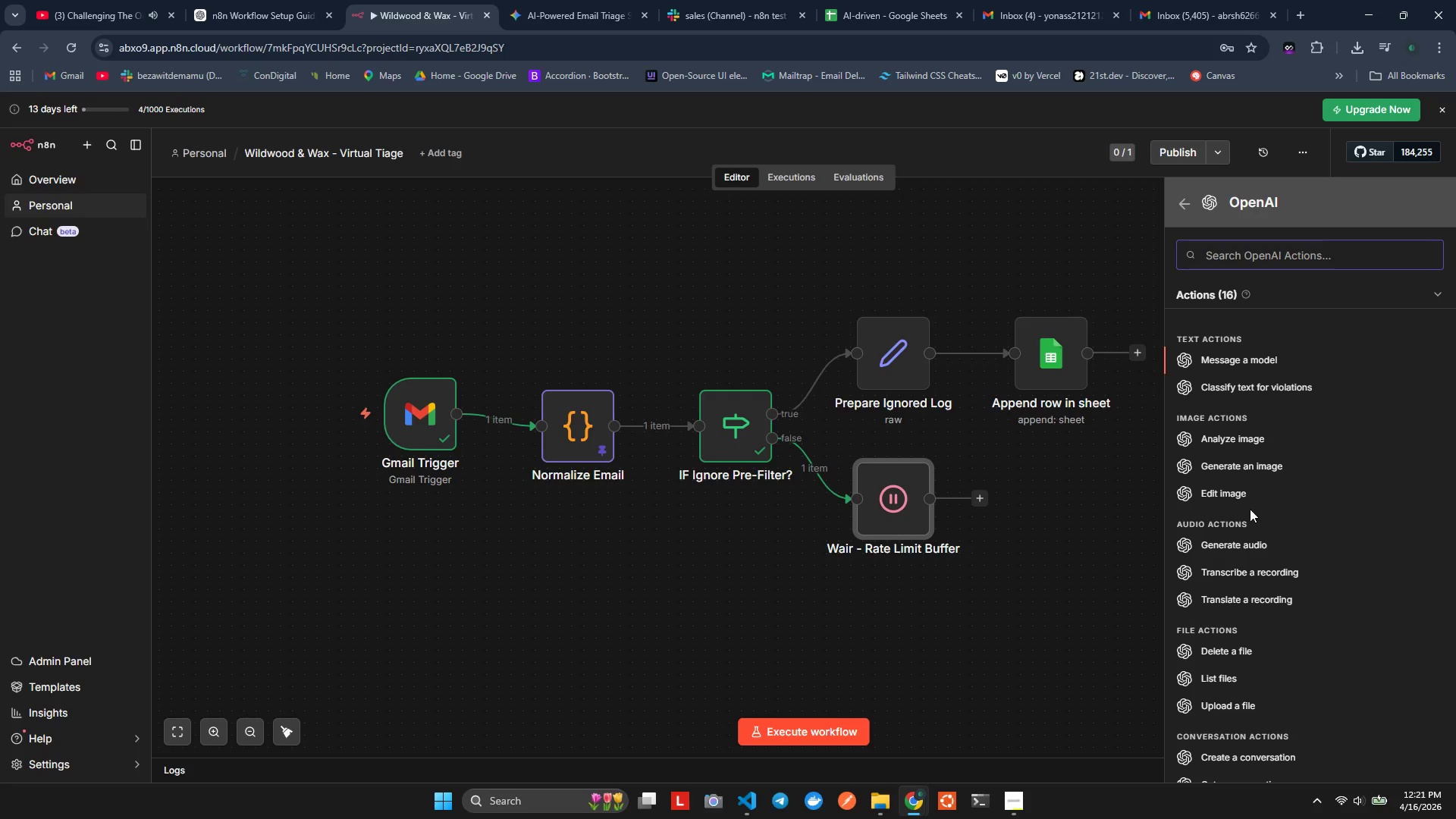 
scroll: coordinate [1260, 560], scroll_direction: down, amount: 4.0
 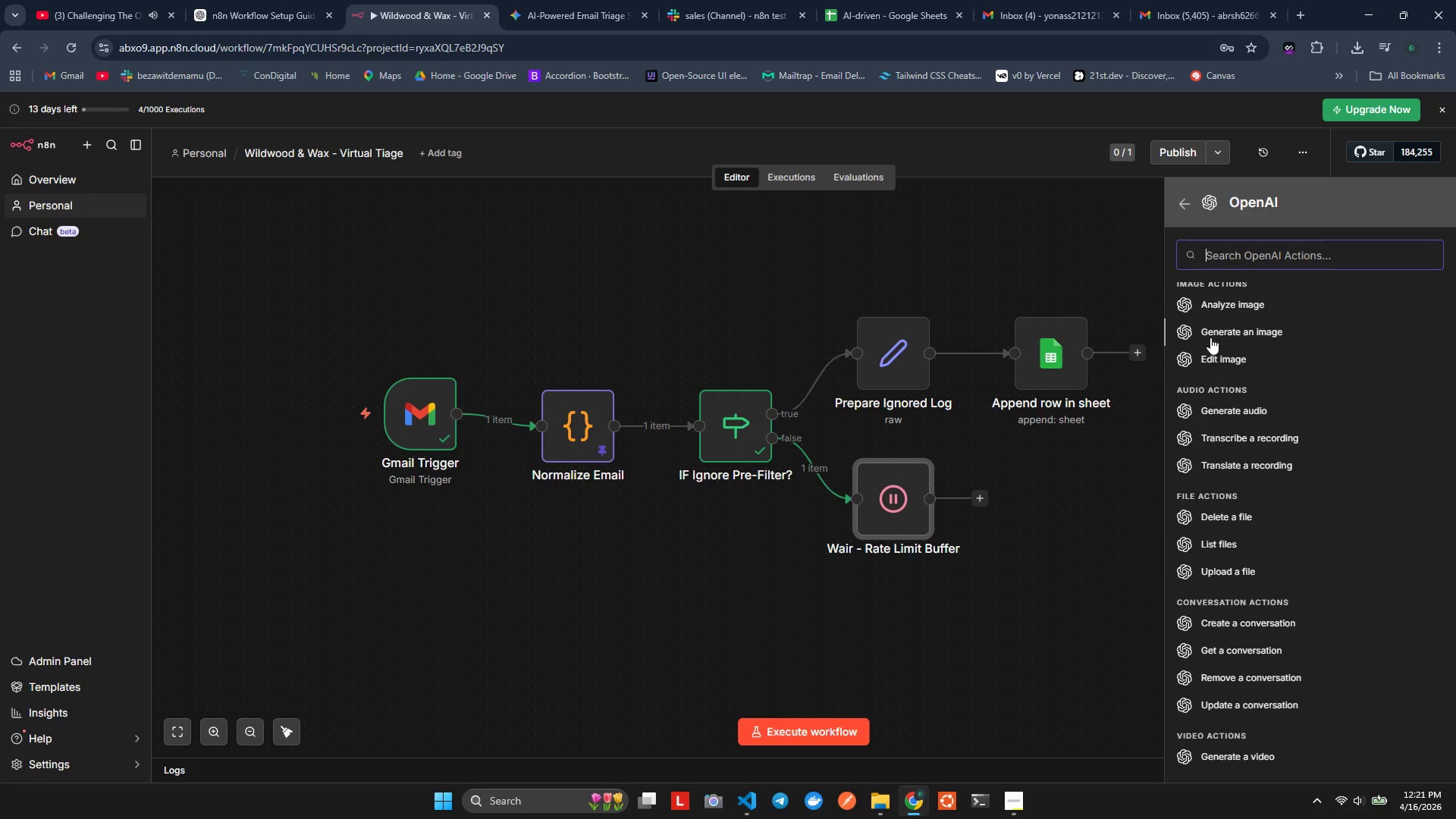 
scroll: coordinate [1216, 352], scroll_direction: up, amount: 2.0
 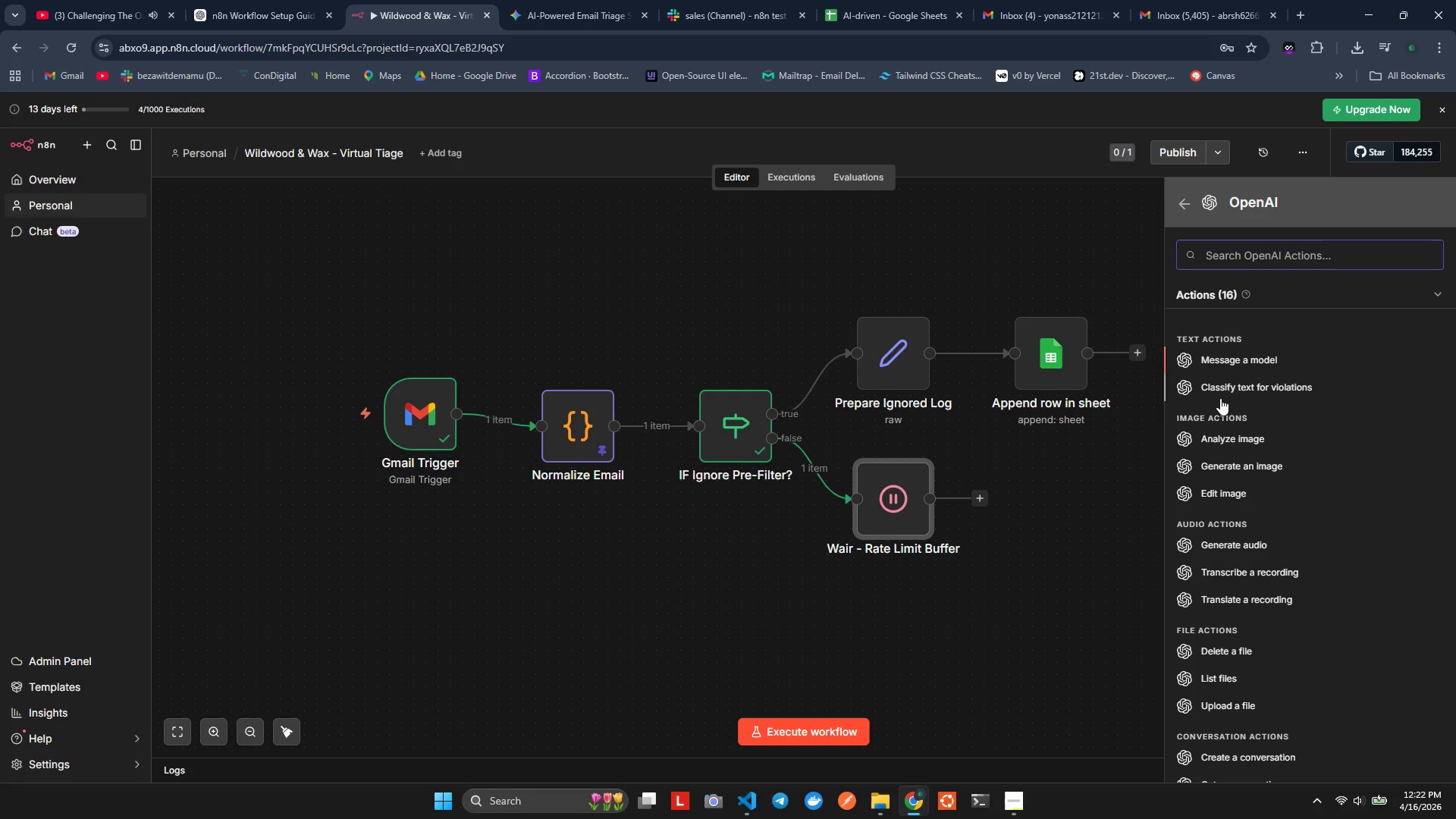 
wait(25.14)
 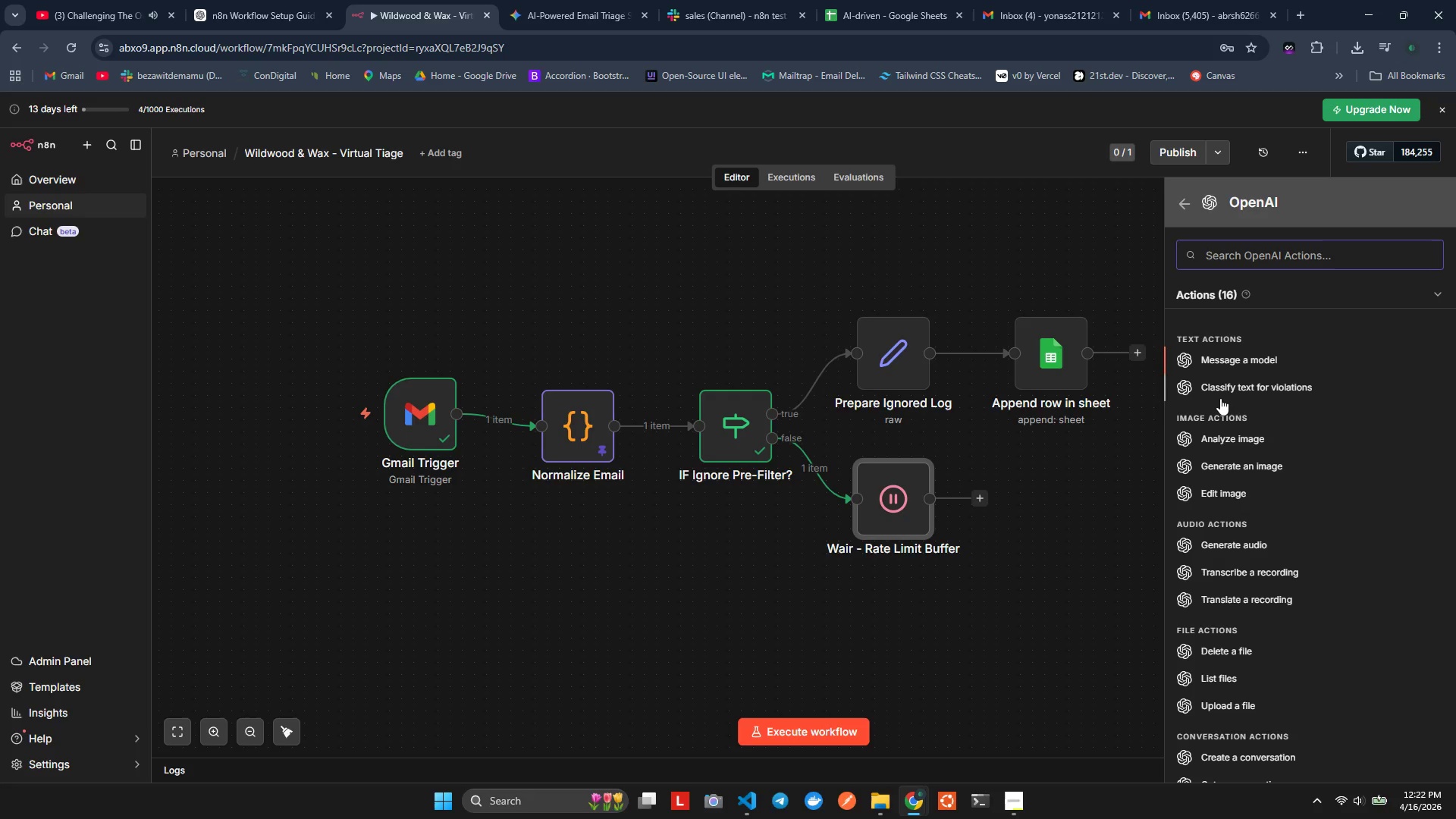 
scroll: coordinate [1234, 683], scroll_direction: down, amount: 6.0
 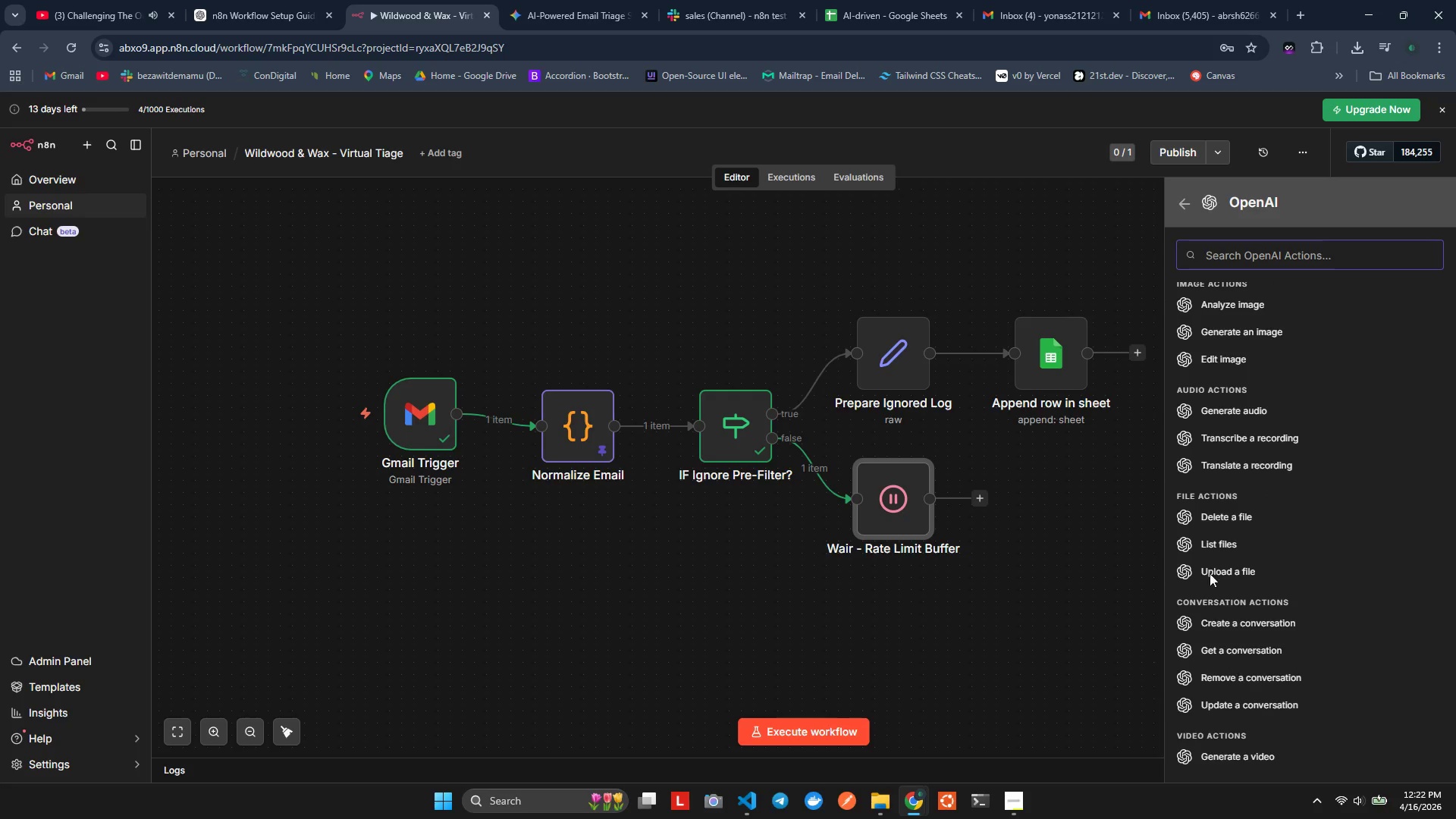 
scroll: coordinate [1192, 519], scroll_direction: up, amount: 7.0
 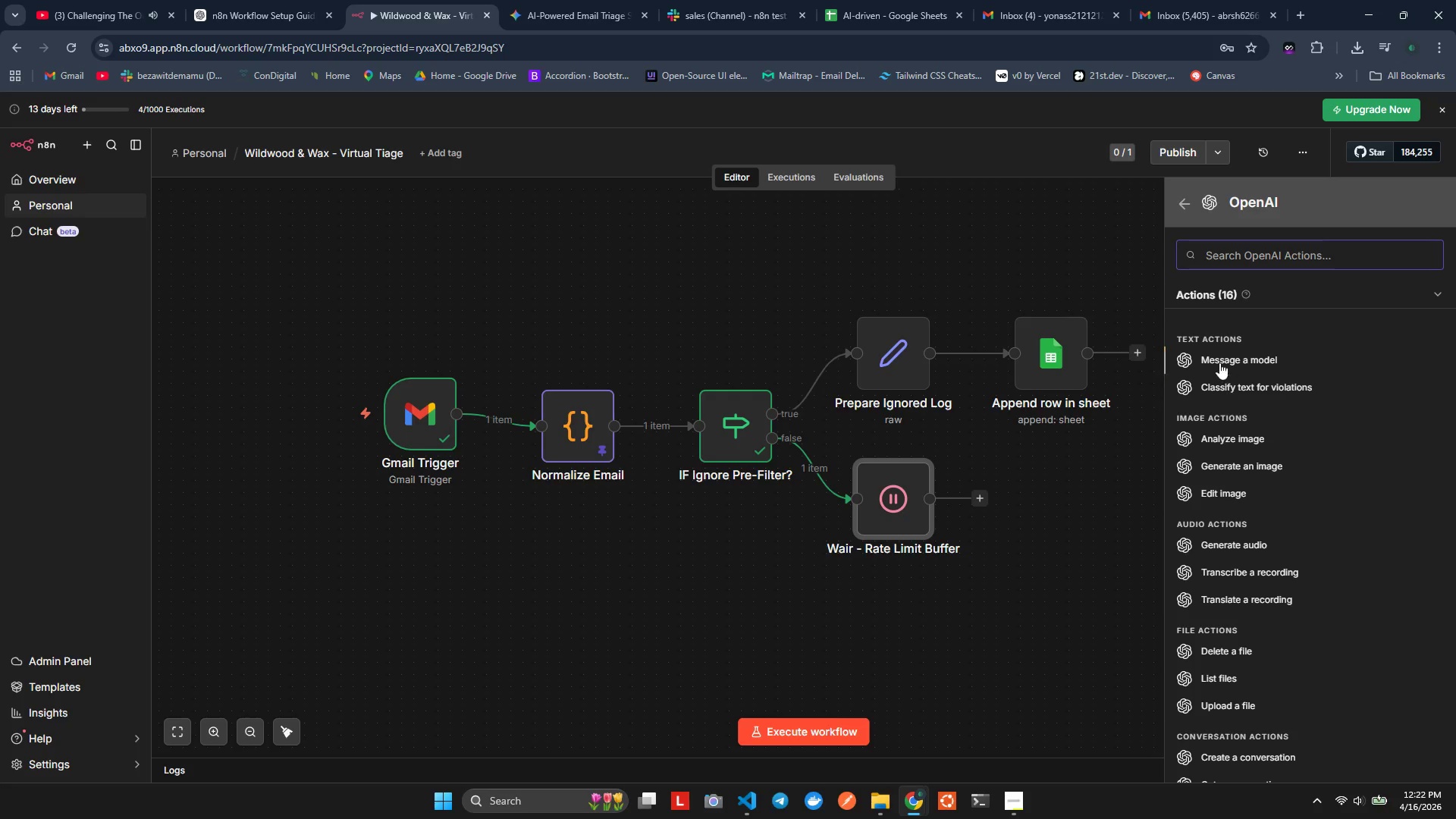 
left_click([1219, 356])
 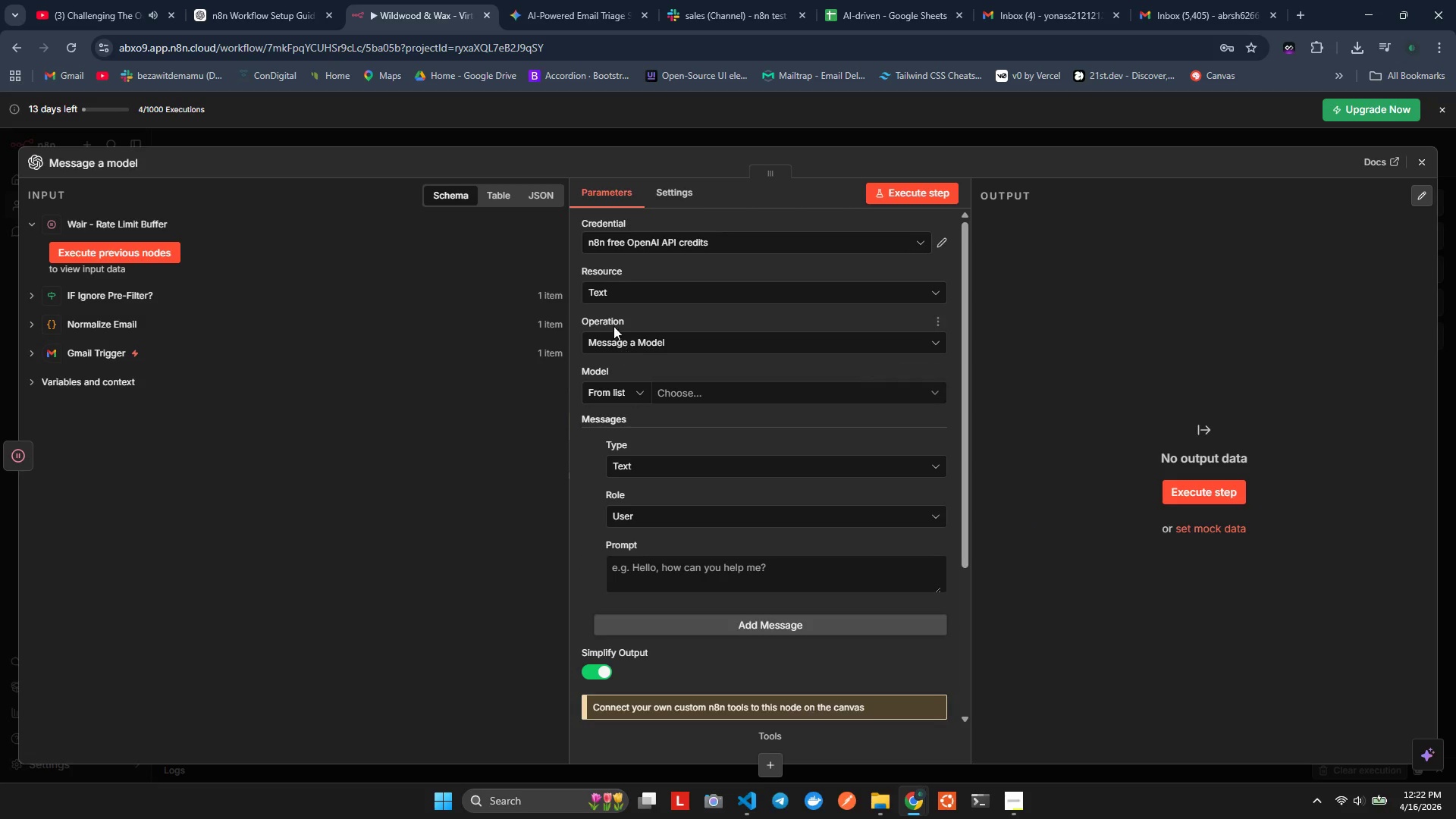 
left_click([646, 246])
 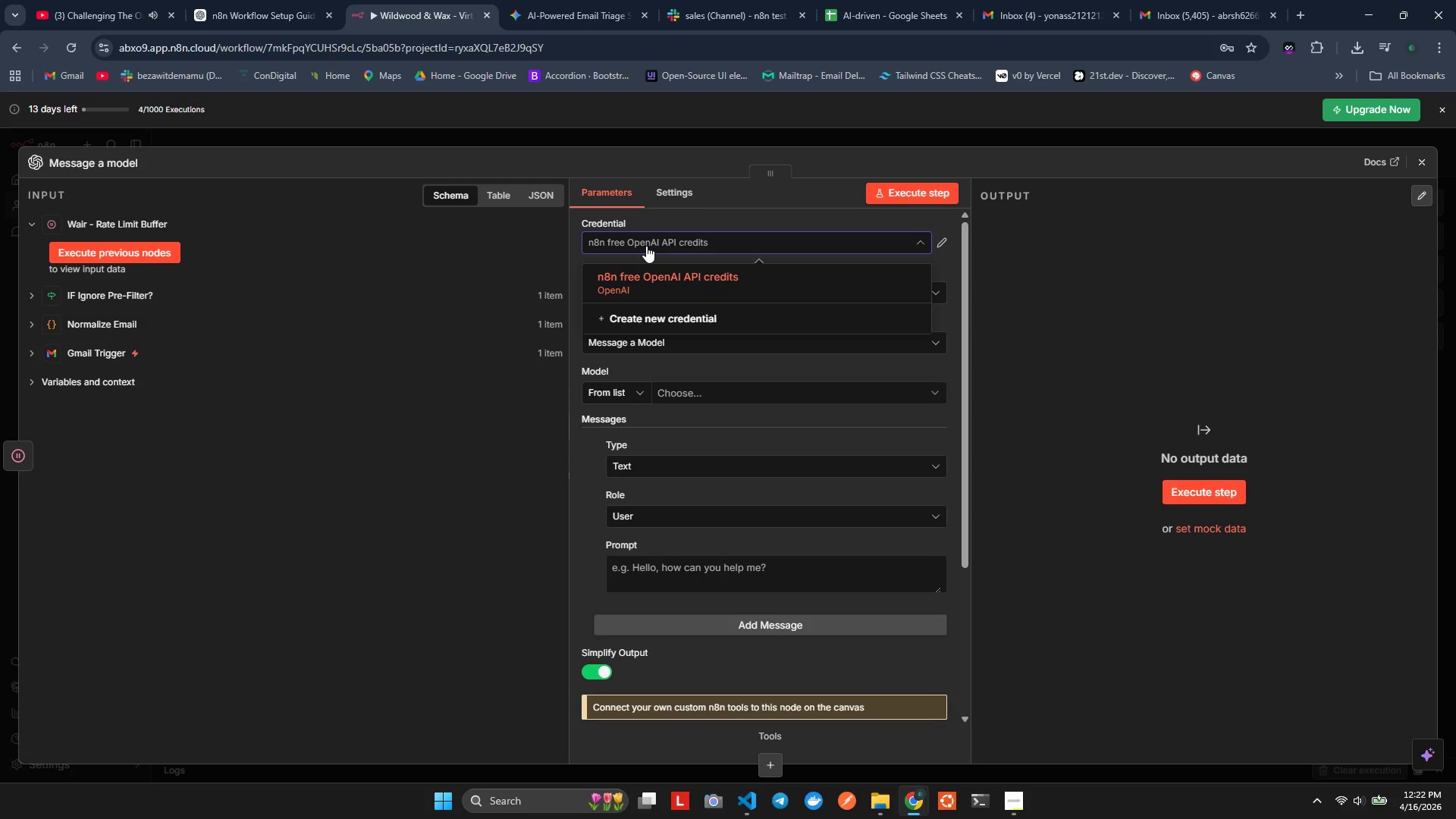 
left_click([646, 246])
 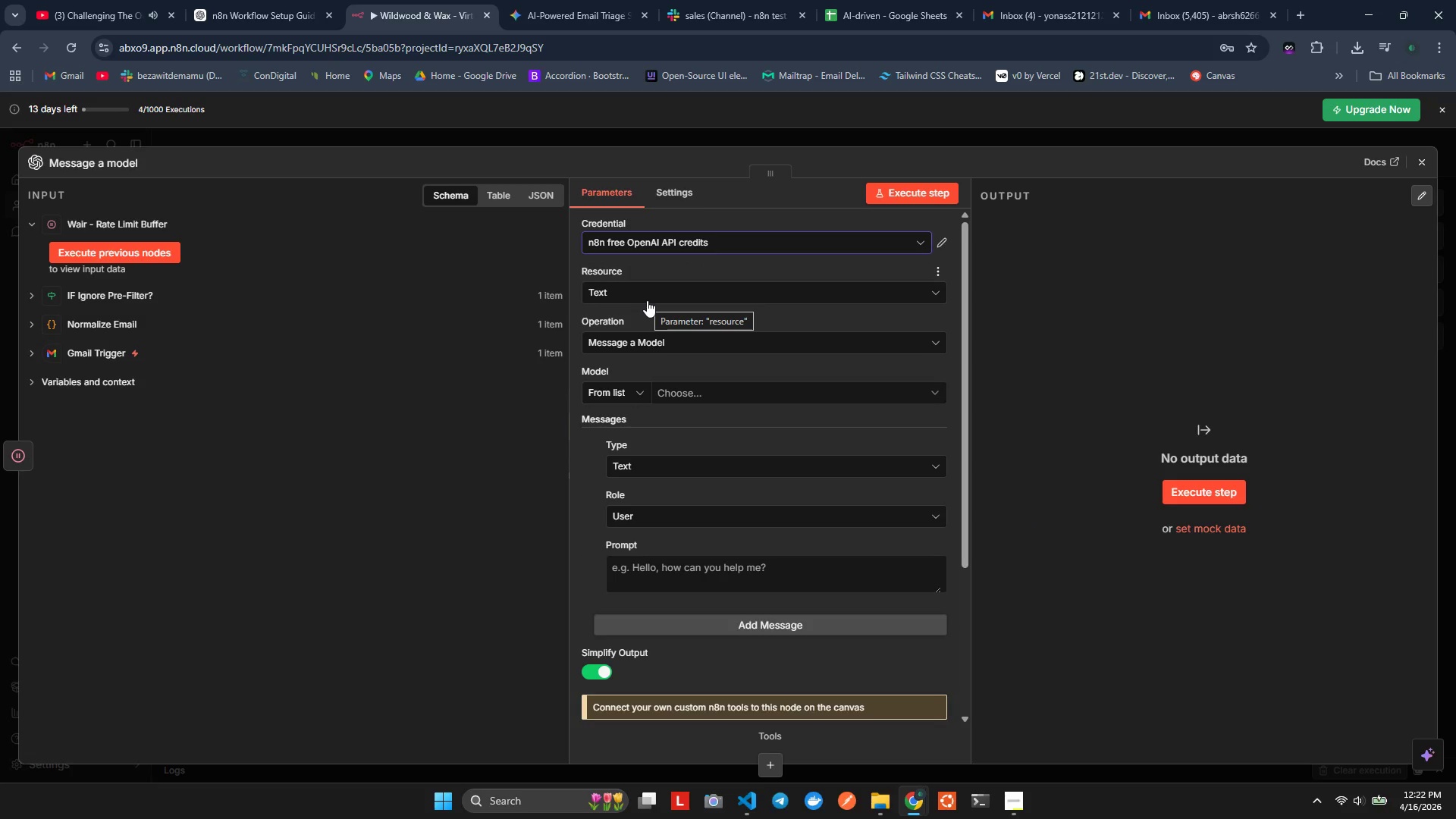 
left_click([647, 300])
 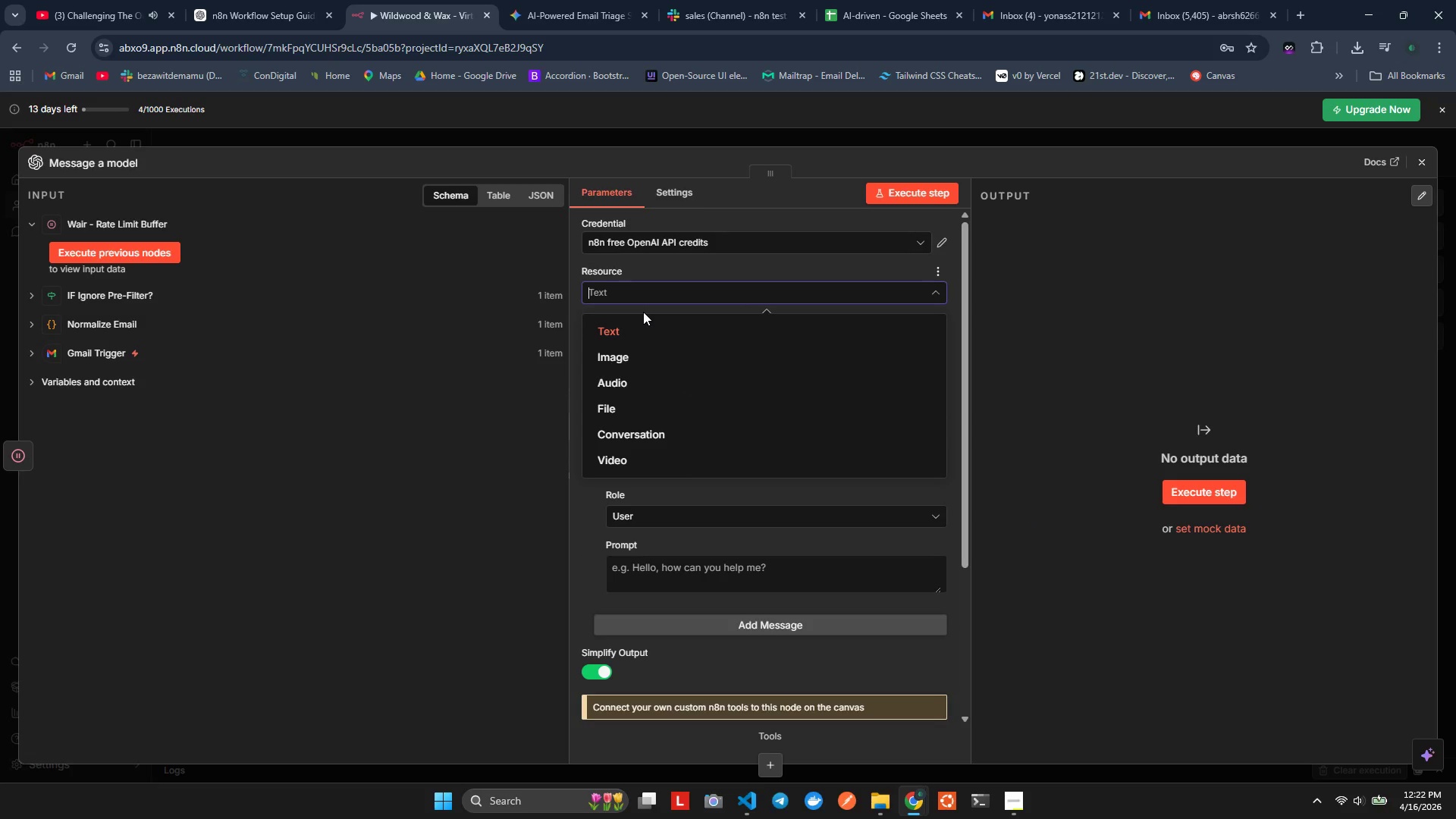 
left_click([643, 312])
 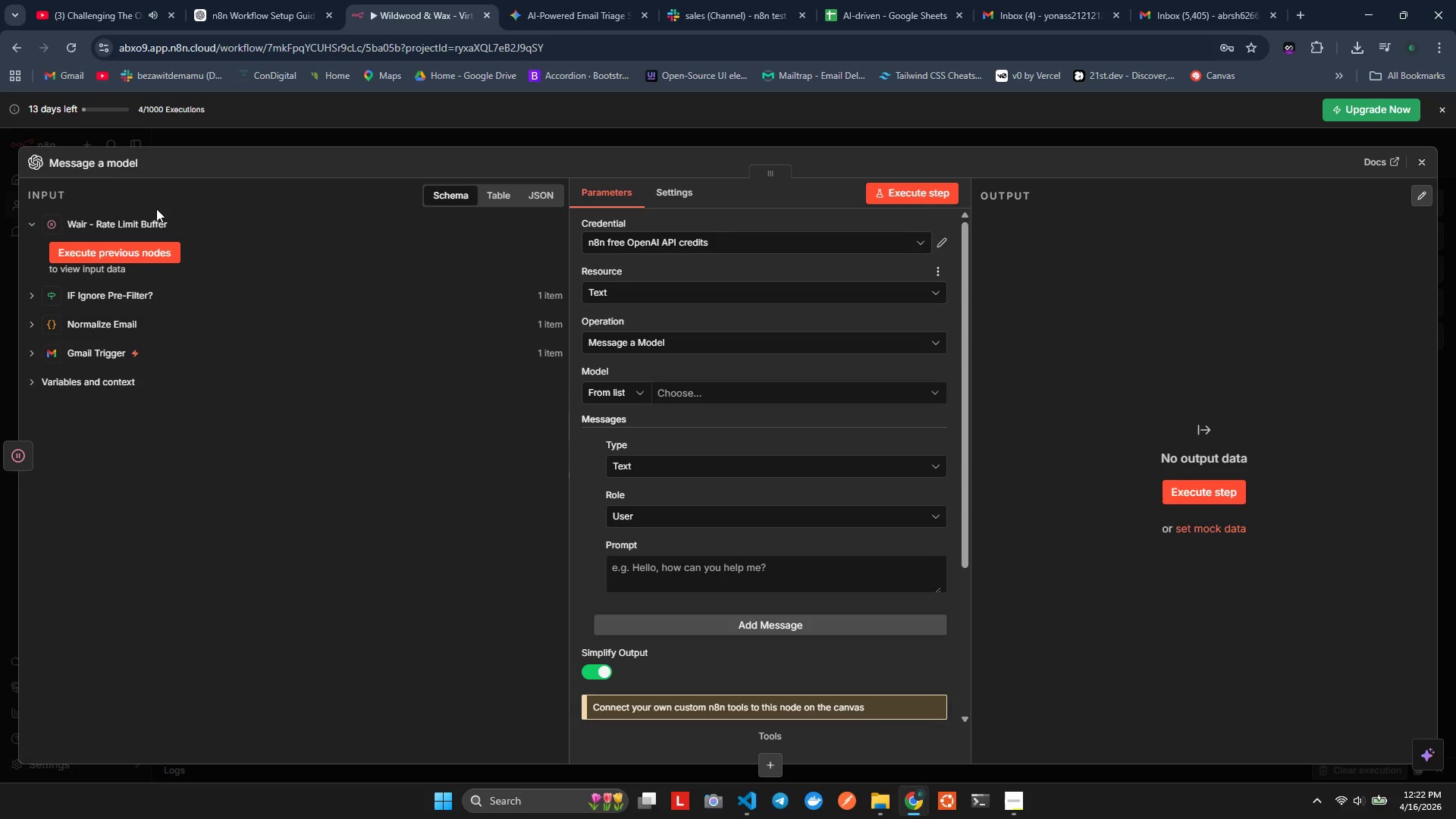 
double_click([97, 169])
 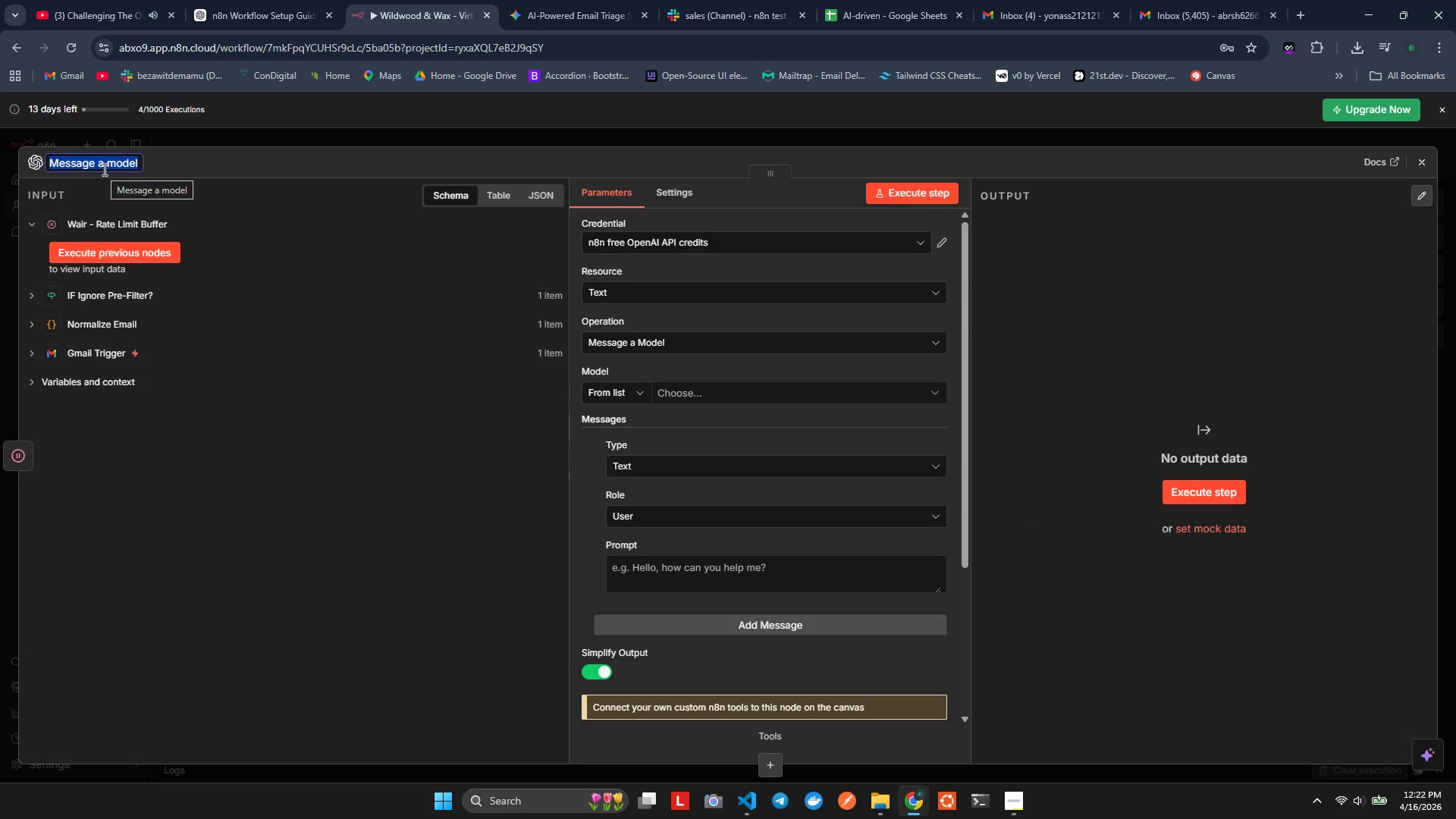 
wait(5.67)
 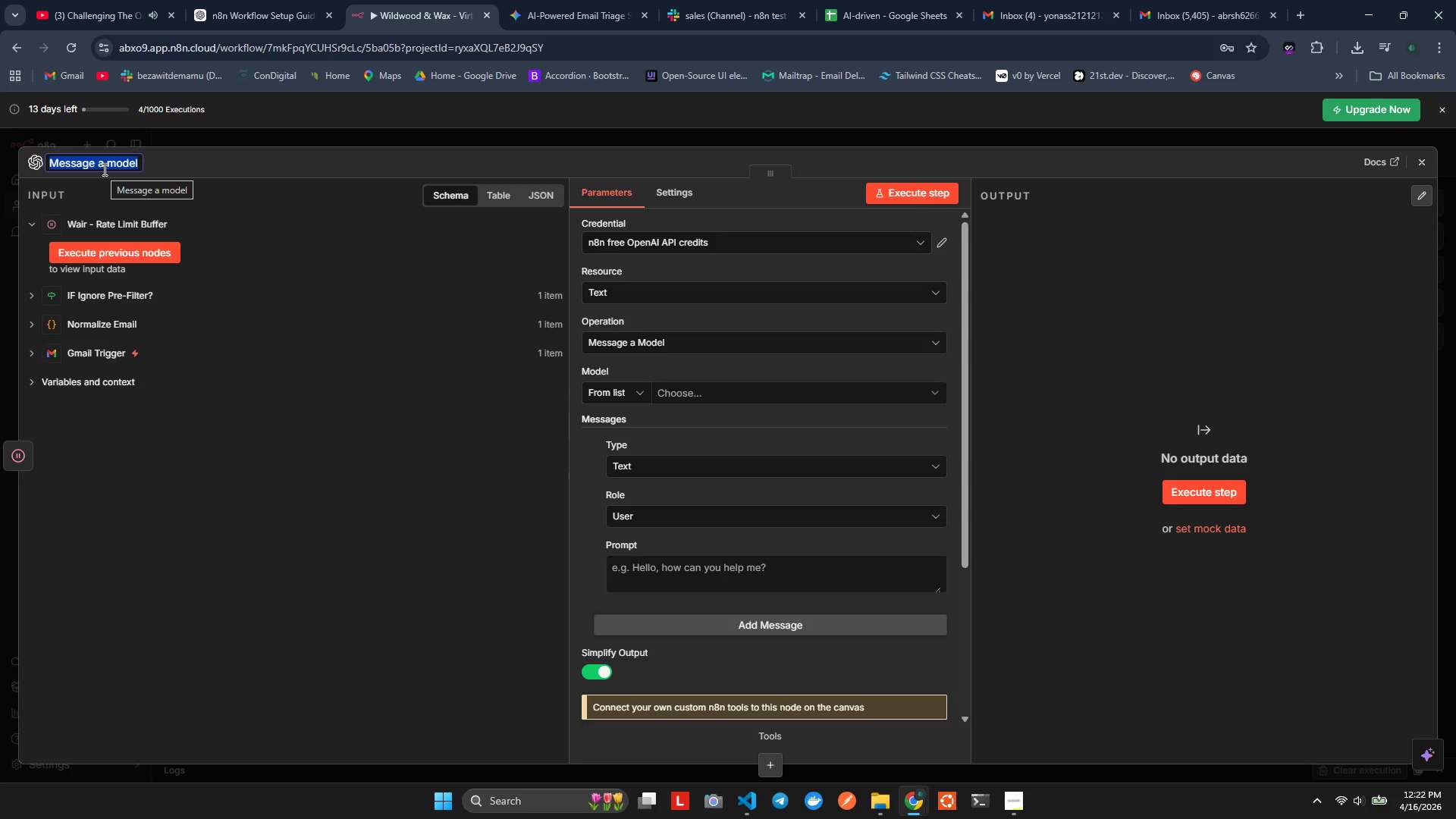 
type(OEN)
key(Backspace)
key(Backspace)
key(Backspace)
type(enAI - C;as)
key(Backspace)
key(Backspace)
key(Backspace)
type(lassu)
key(Backspace)
type(ify Email)
 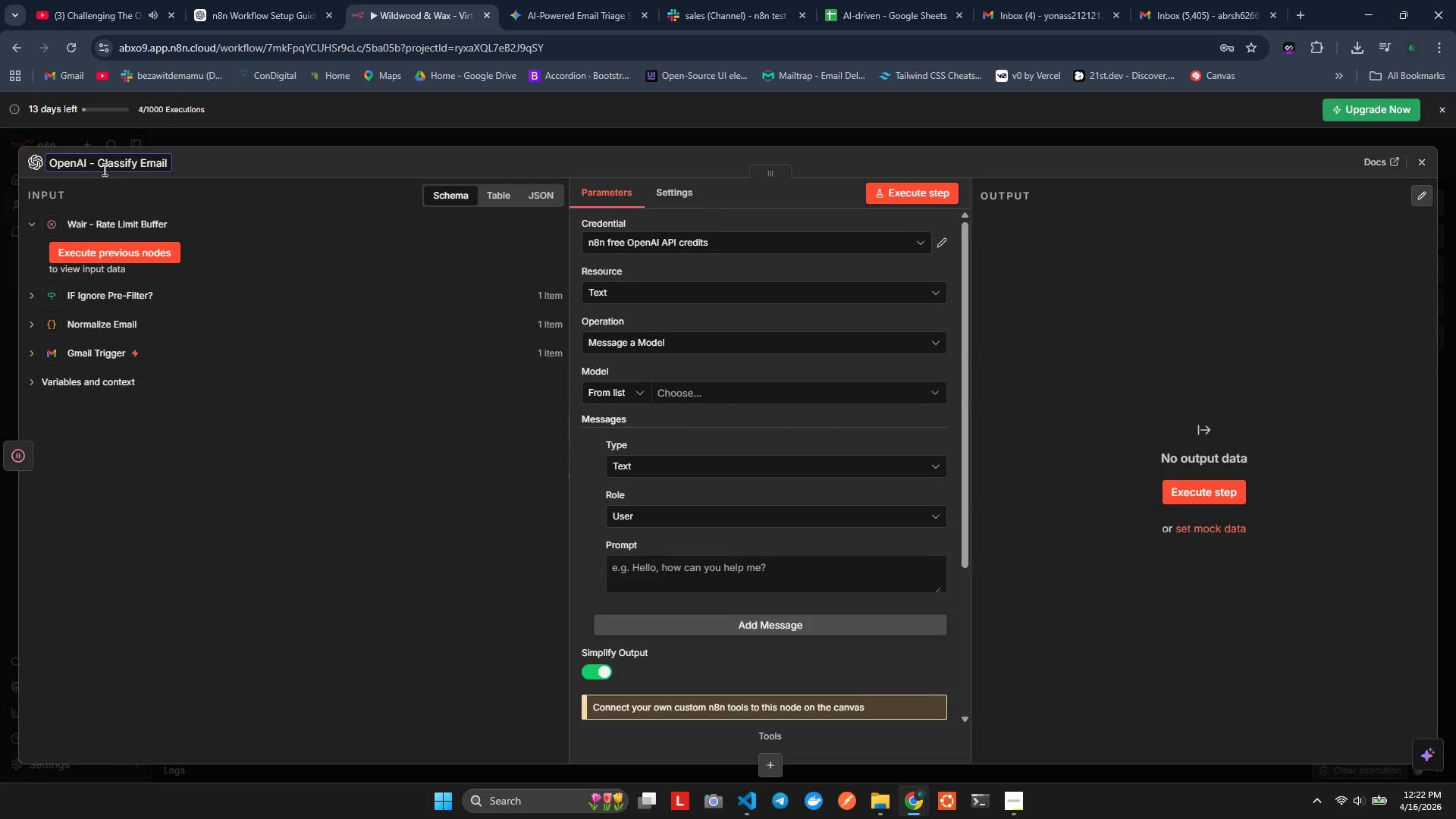 
hold_key(key=P, duration=0.48)
 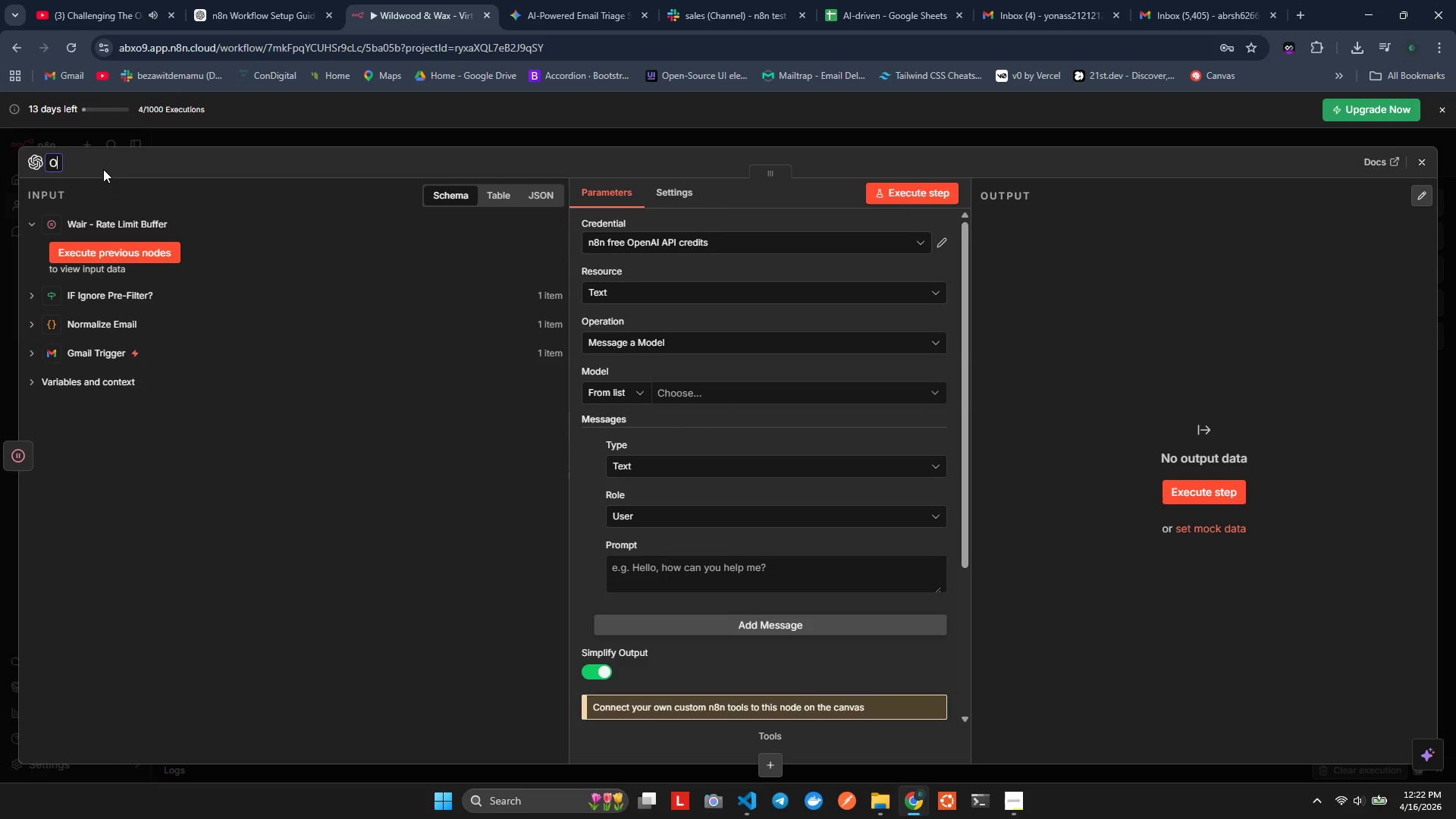 
hold_key(key=P, duration=0.34)
 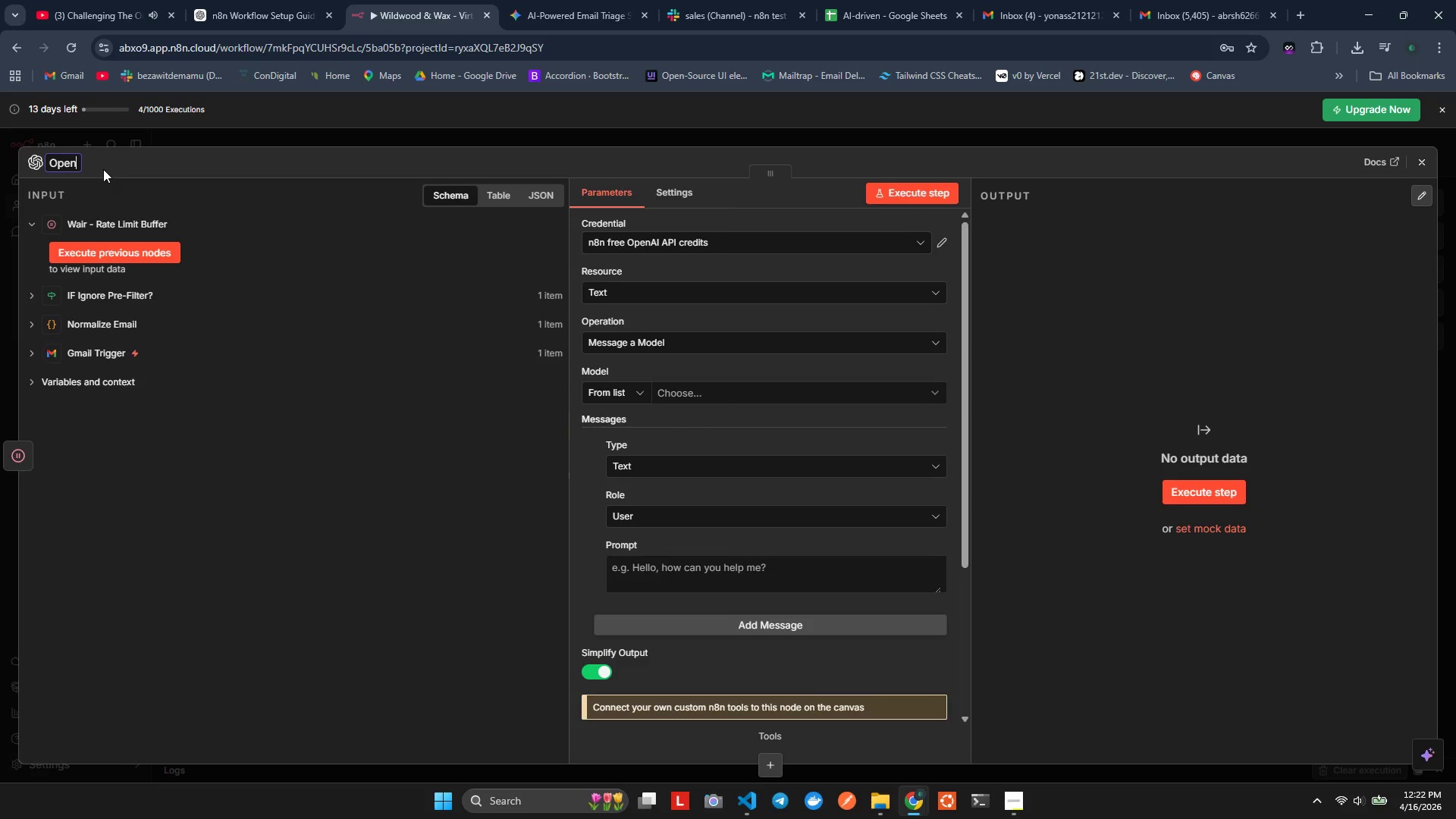 
key(Enter)
 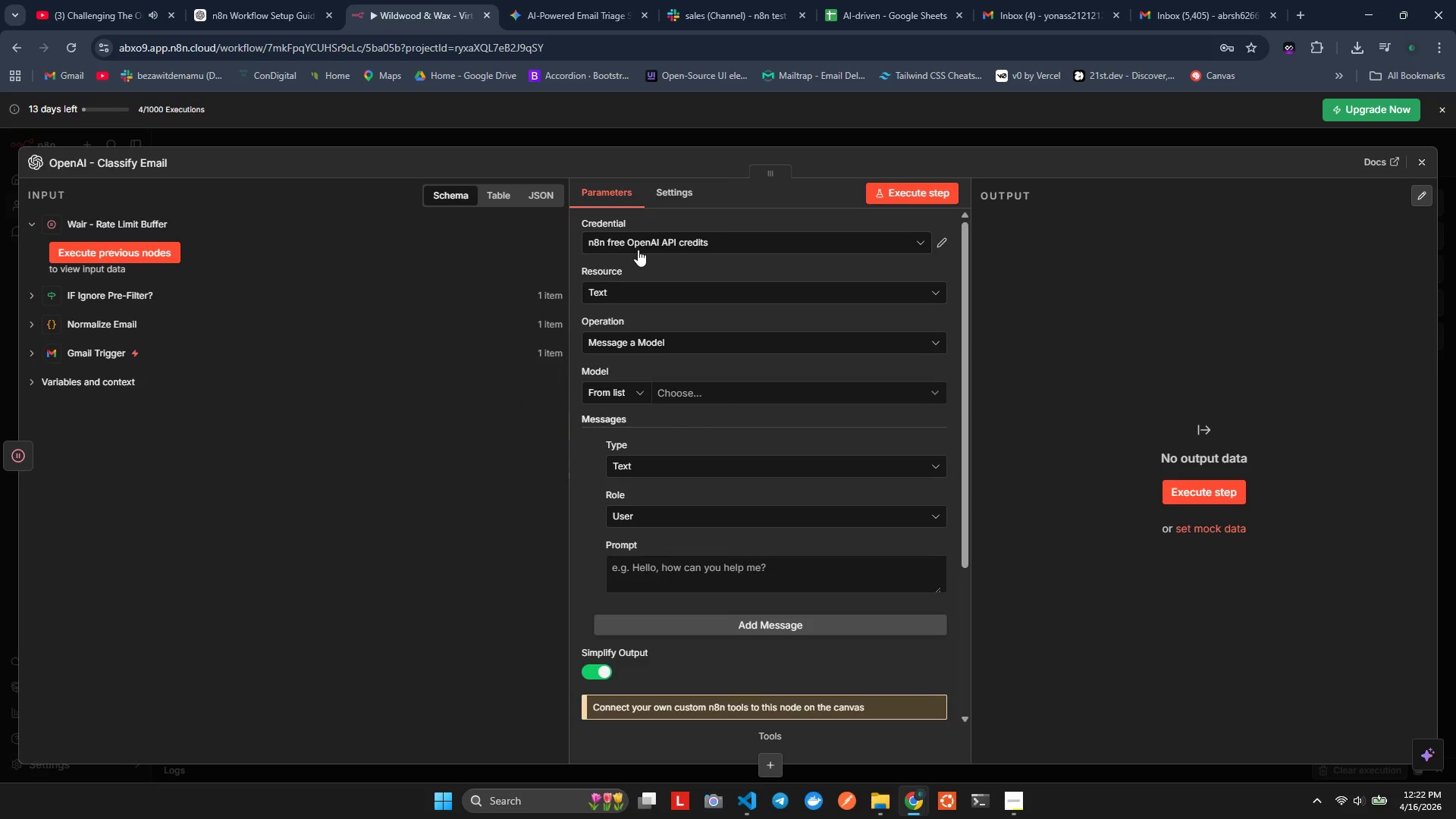 
wait(8.67)
 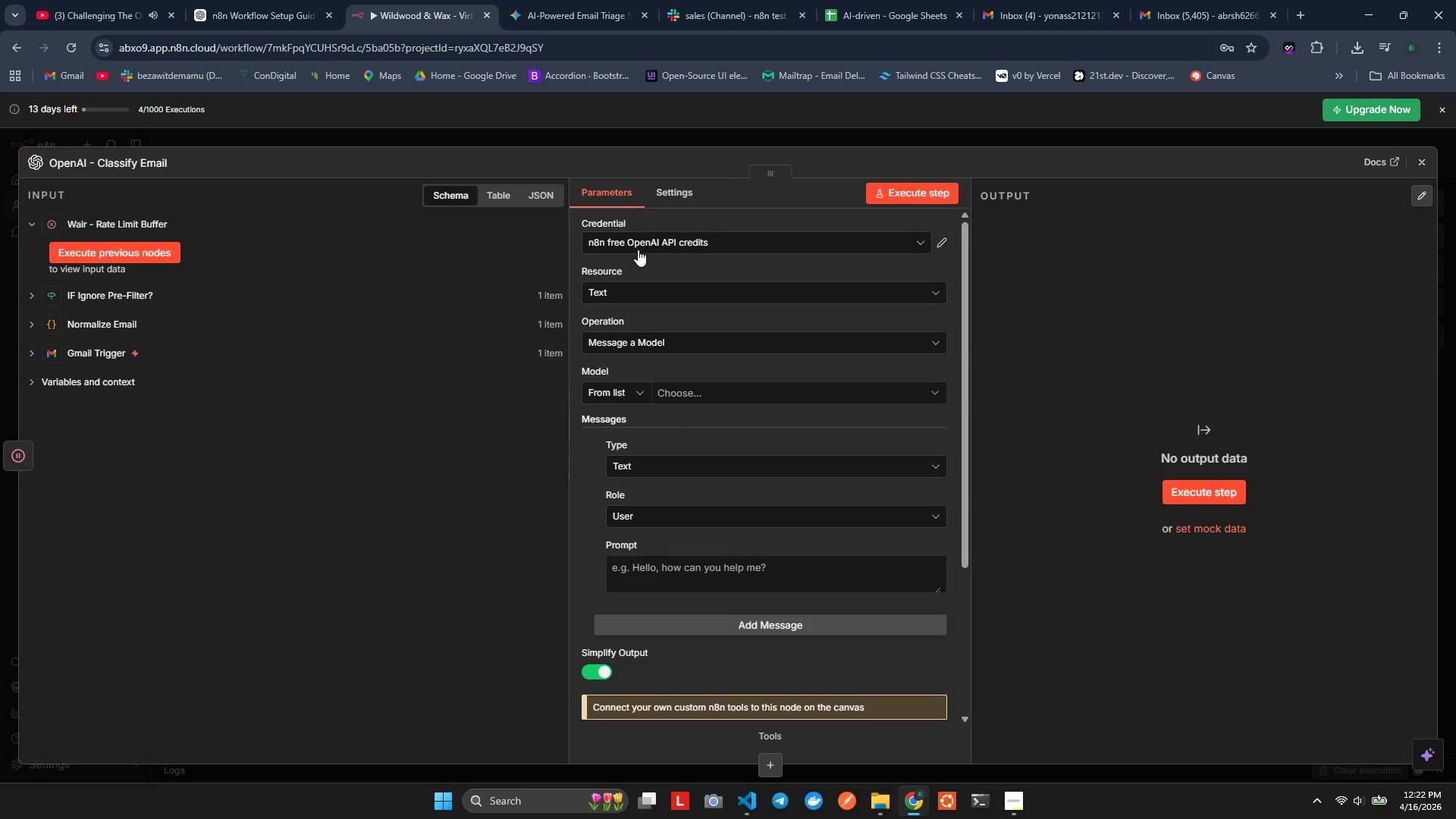 
left_click([639, 344])
 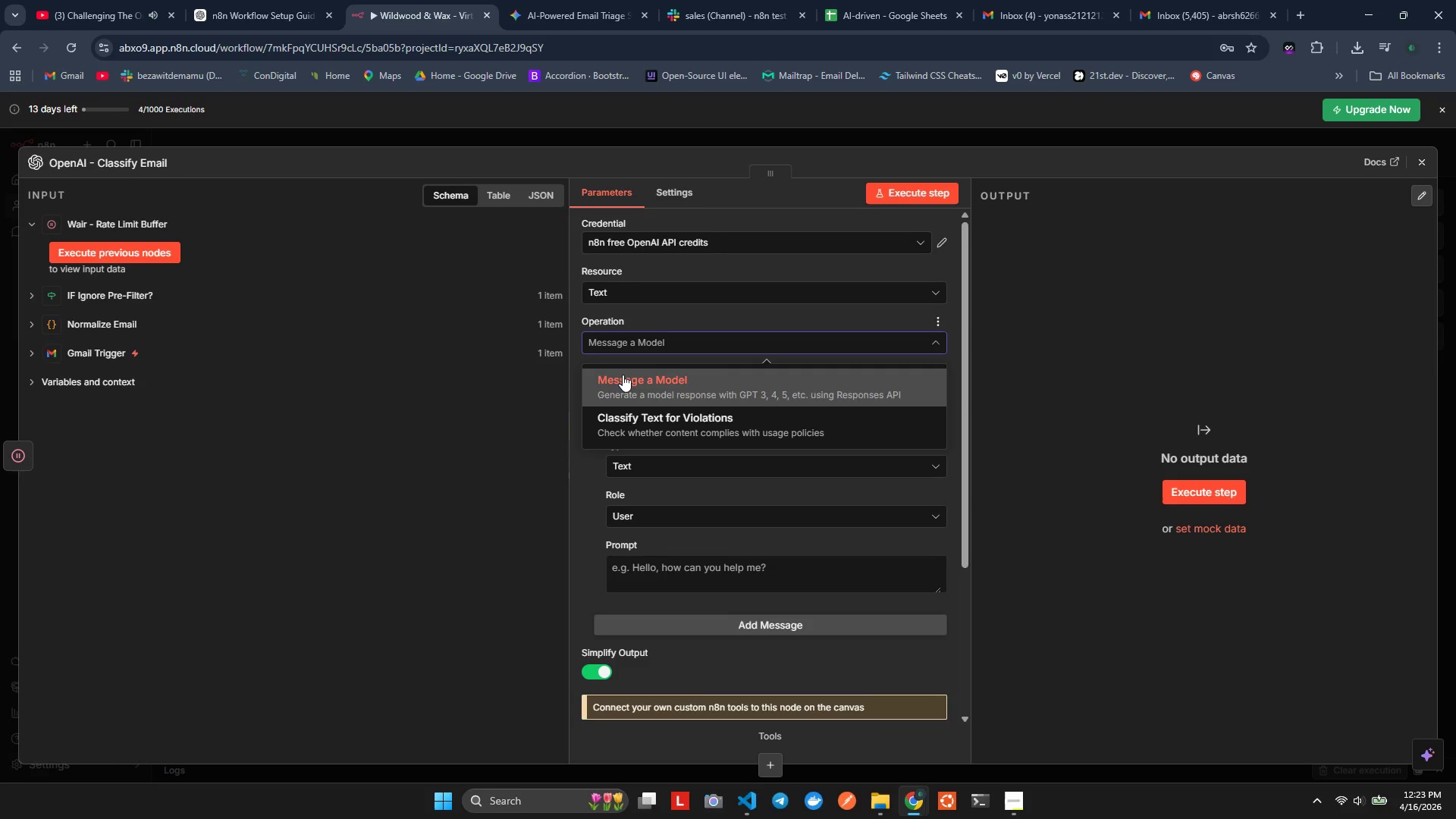 
wait(14.39)
 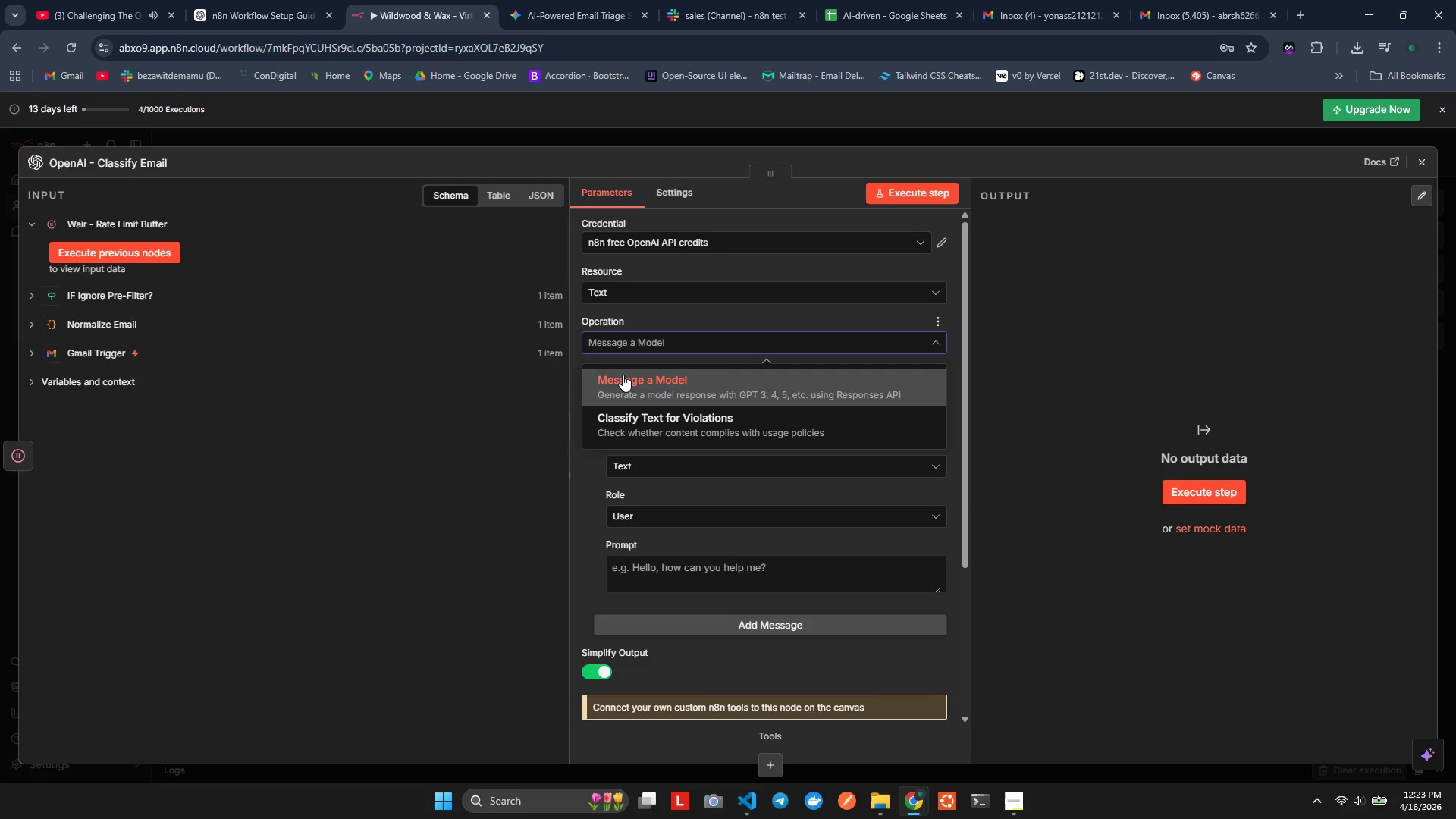 
left_click([580, 462])
 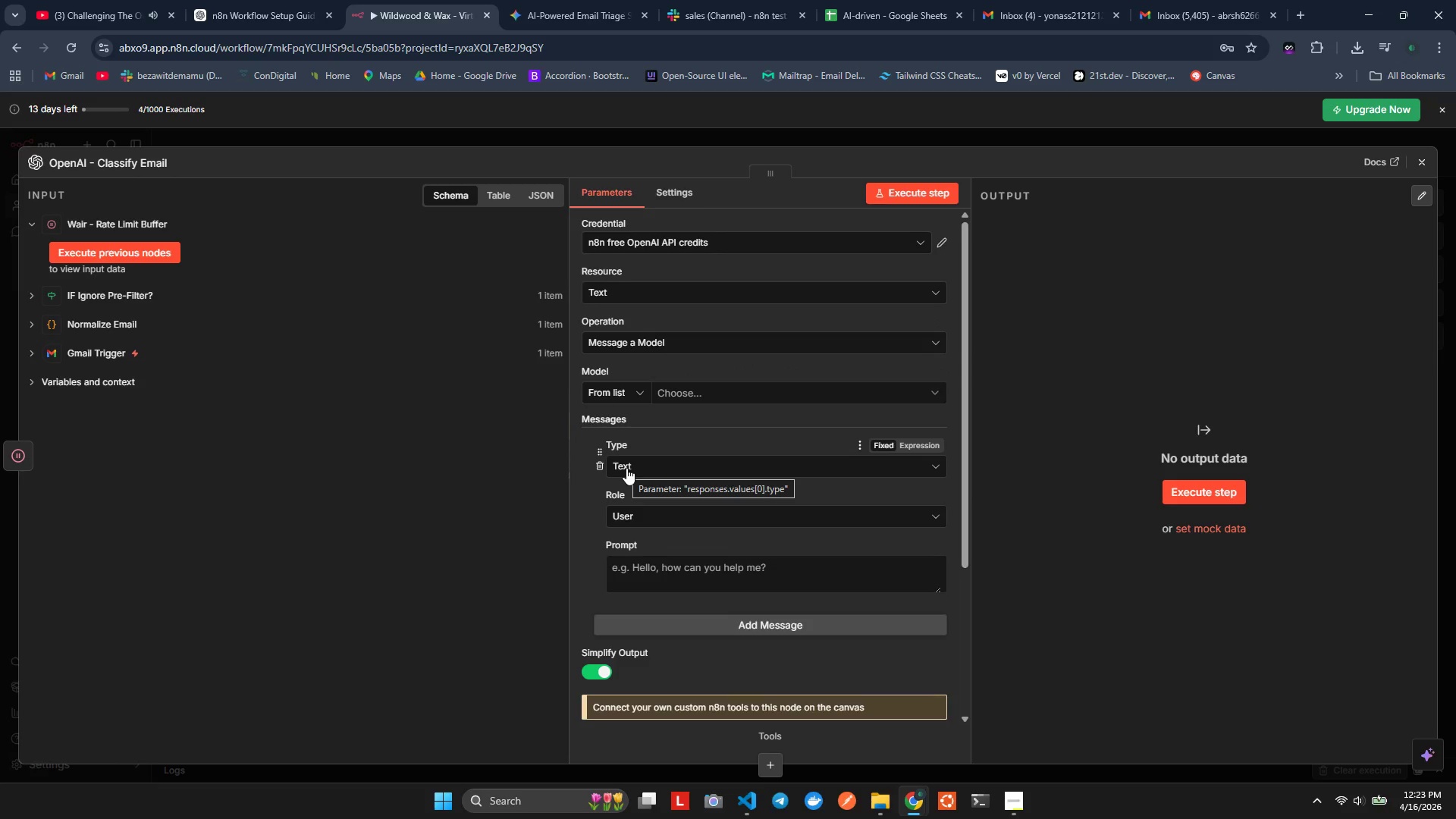 
wait(8.11)
 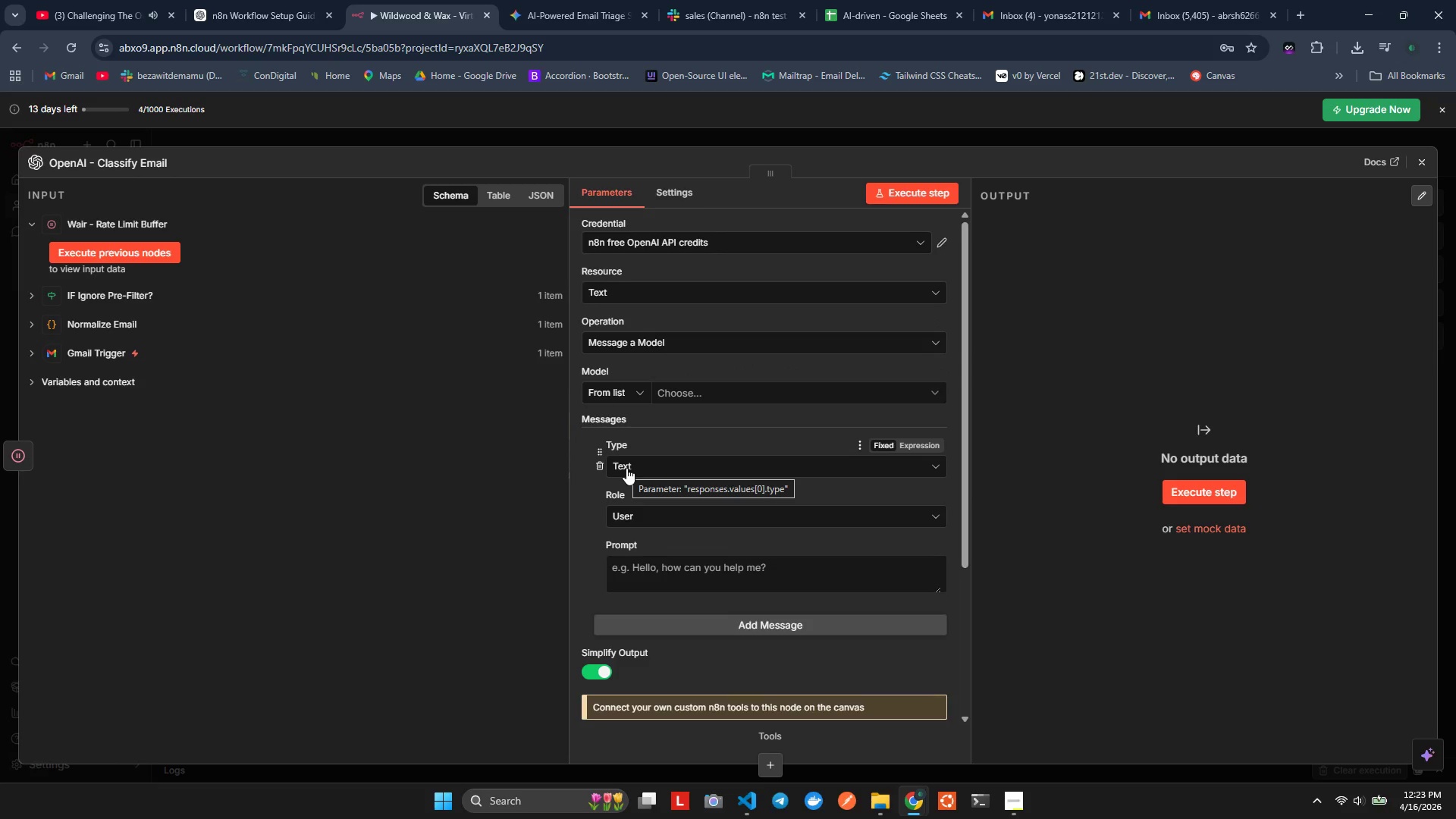 
left_click([689, 393])
 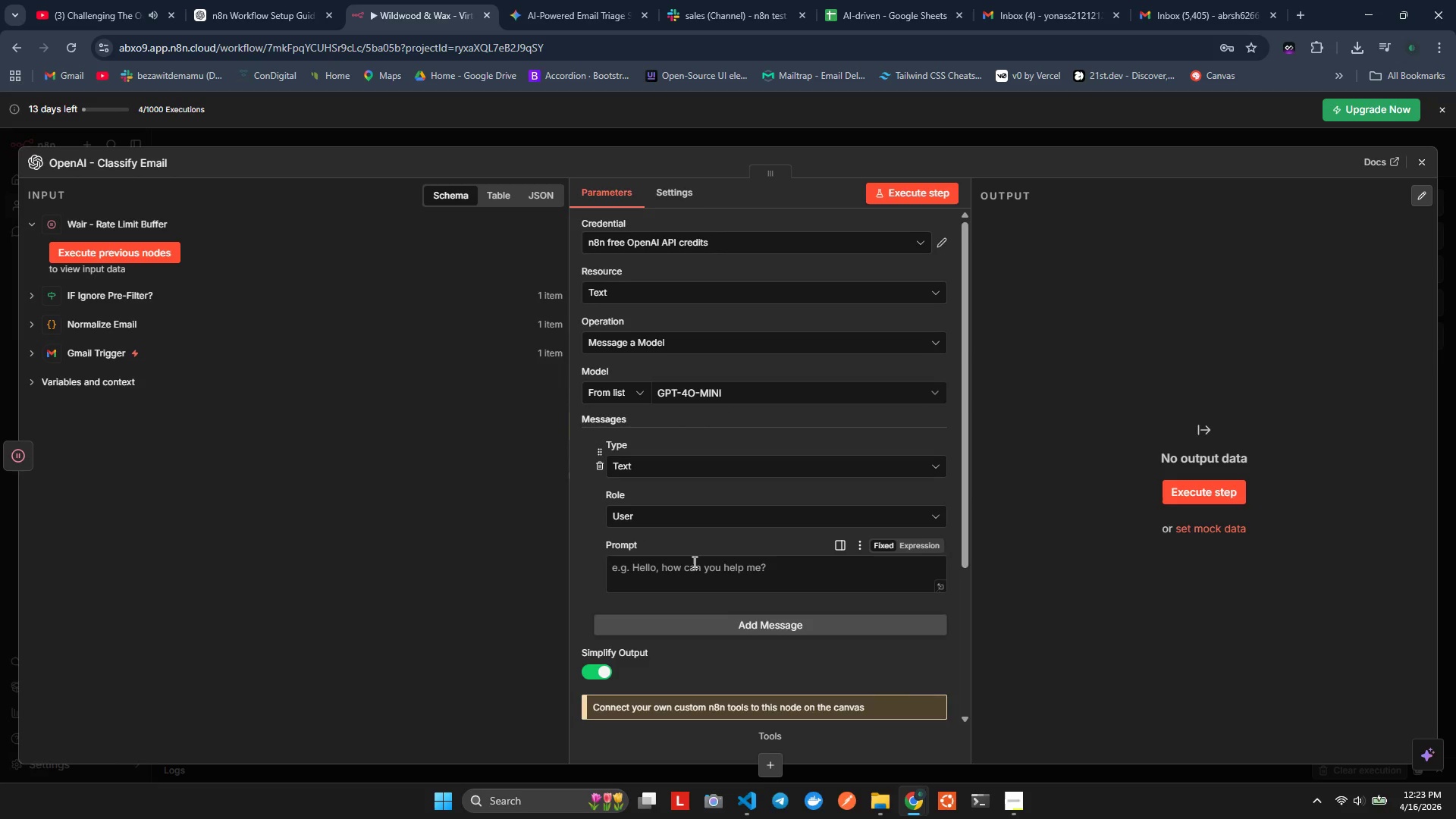 
wait(16.64)
 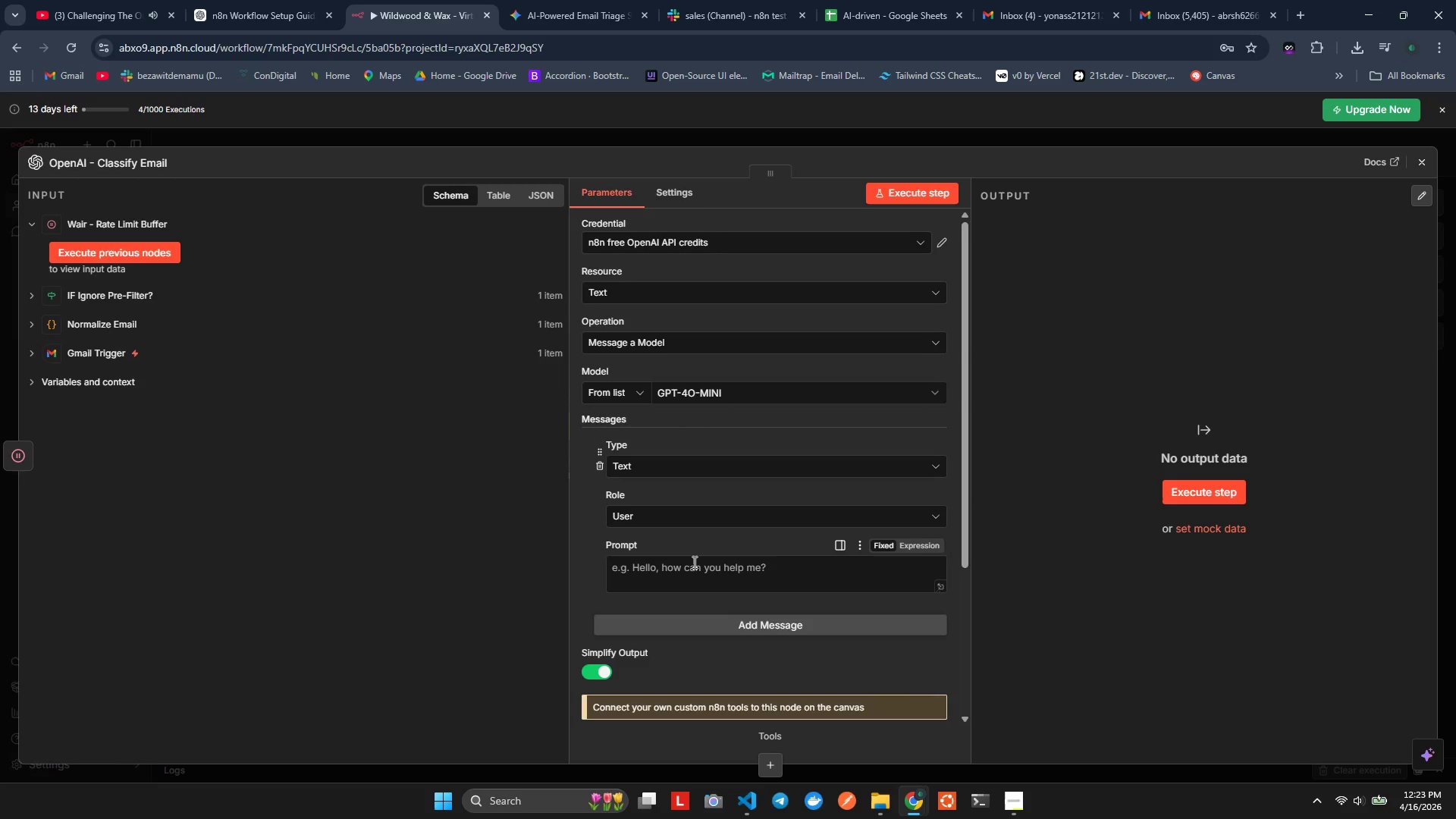 
left_click([641, 471])
 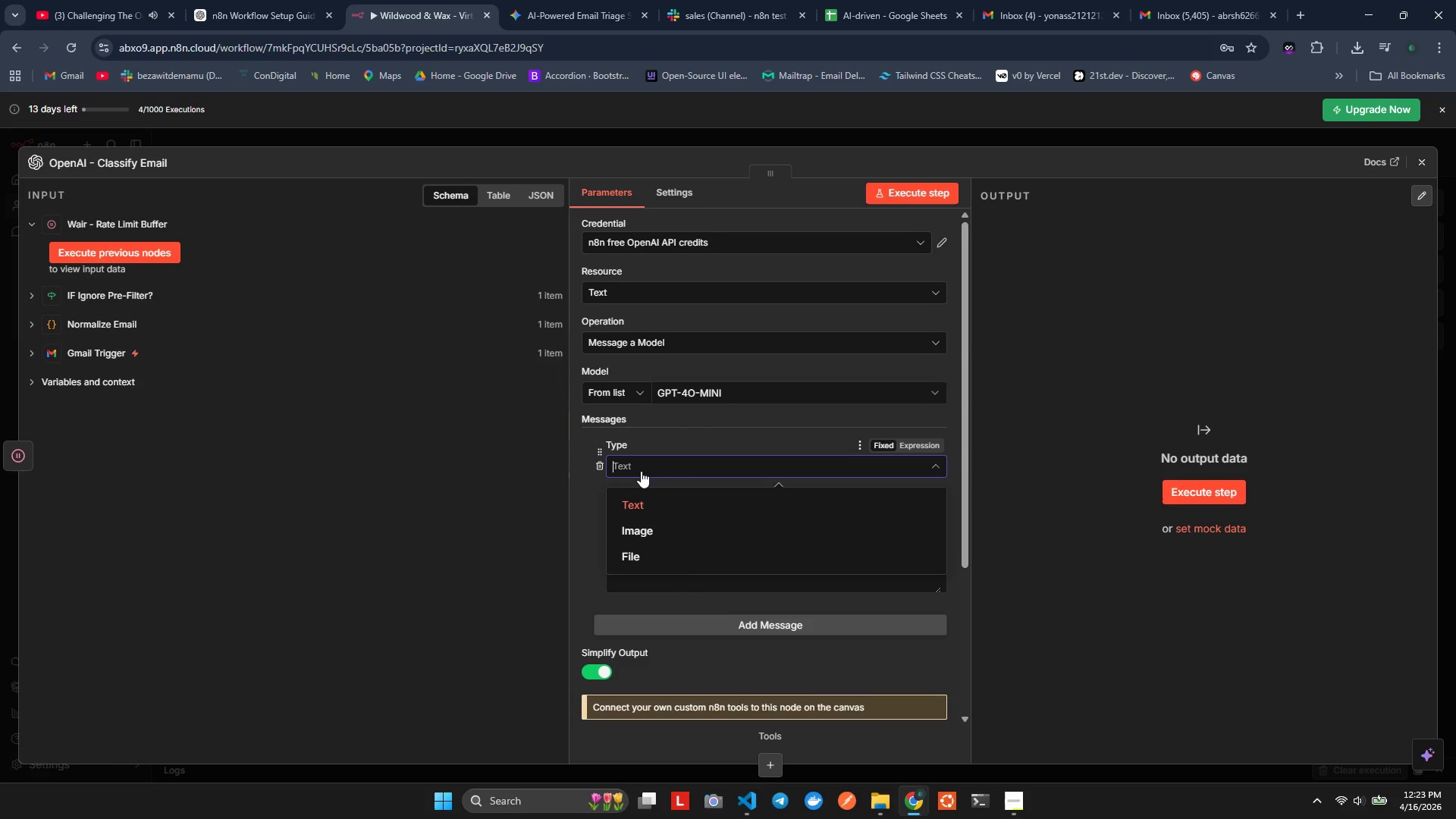 
left_click([641, 470])
 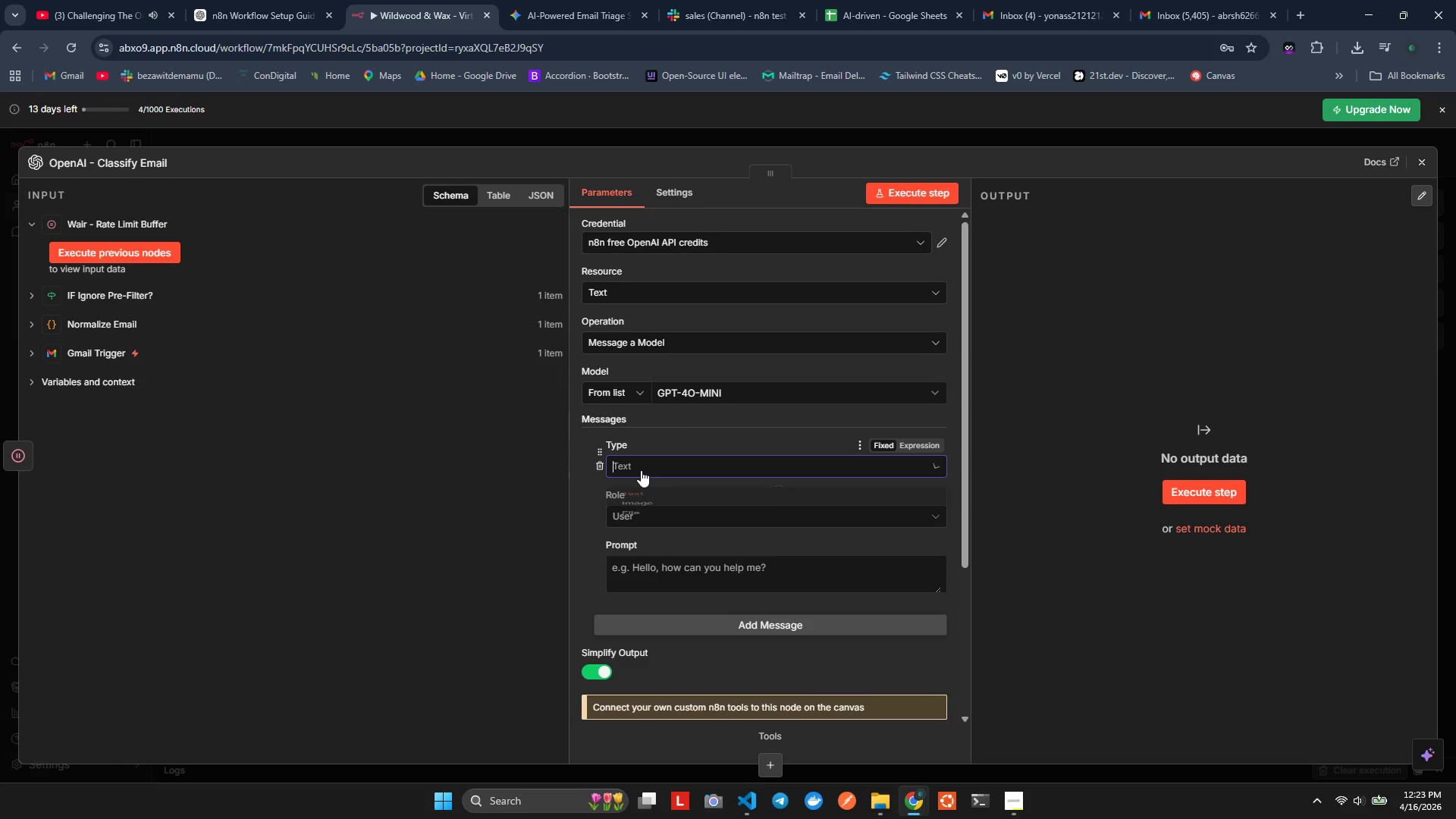 
double_click([641, 470])
 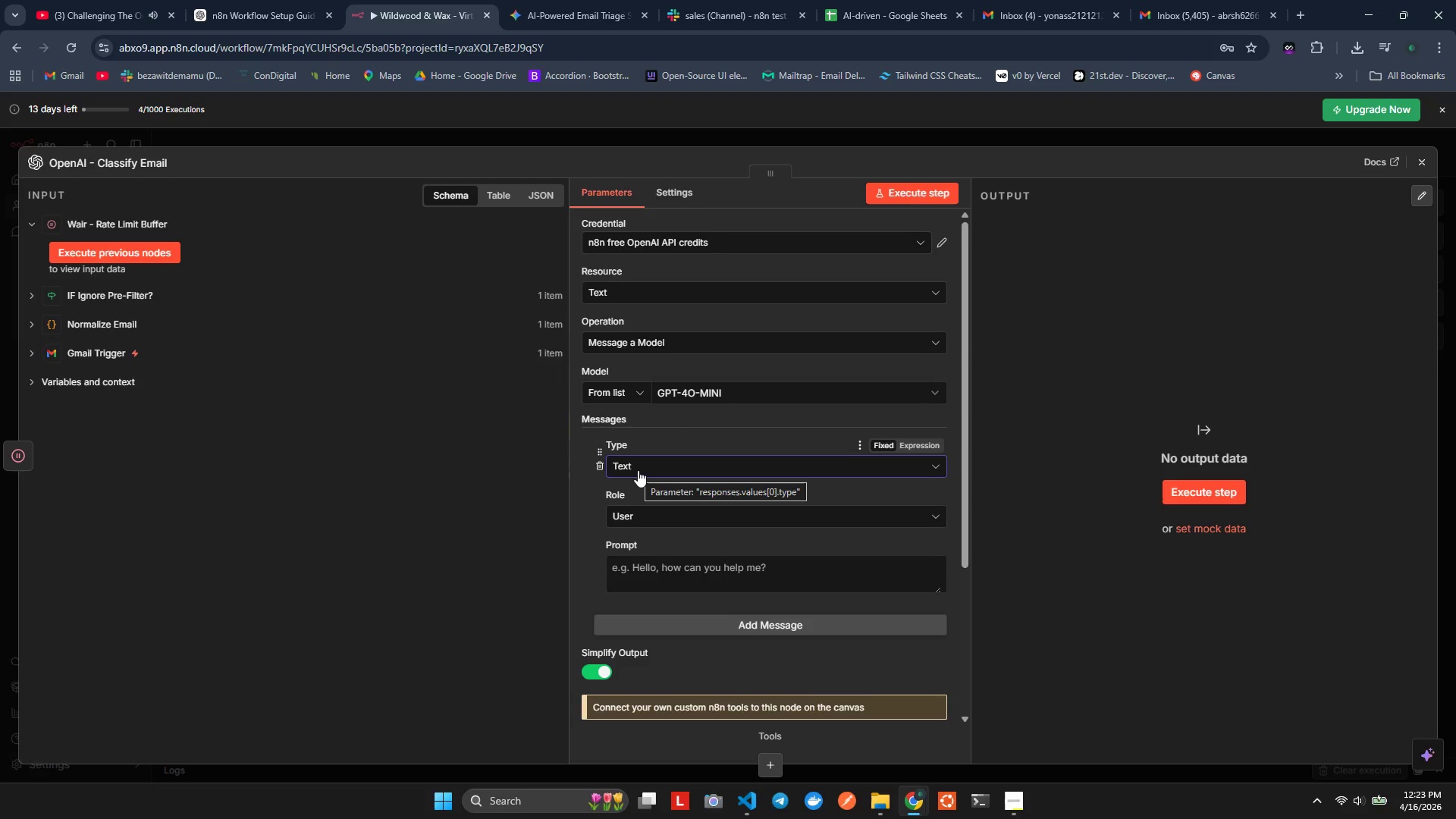 
wait(8.86)
 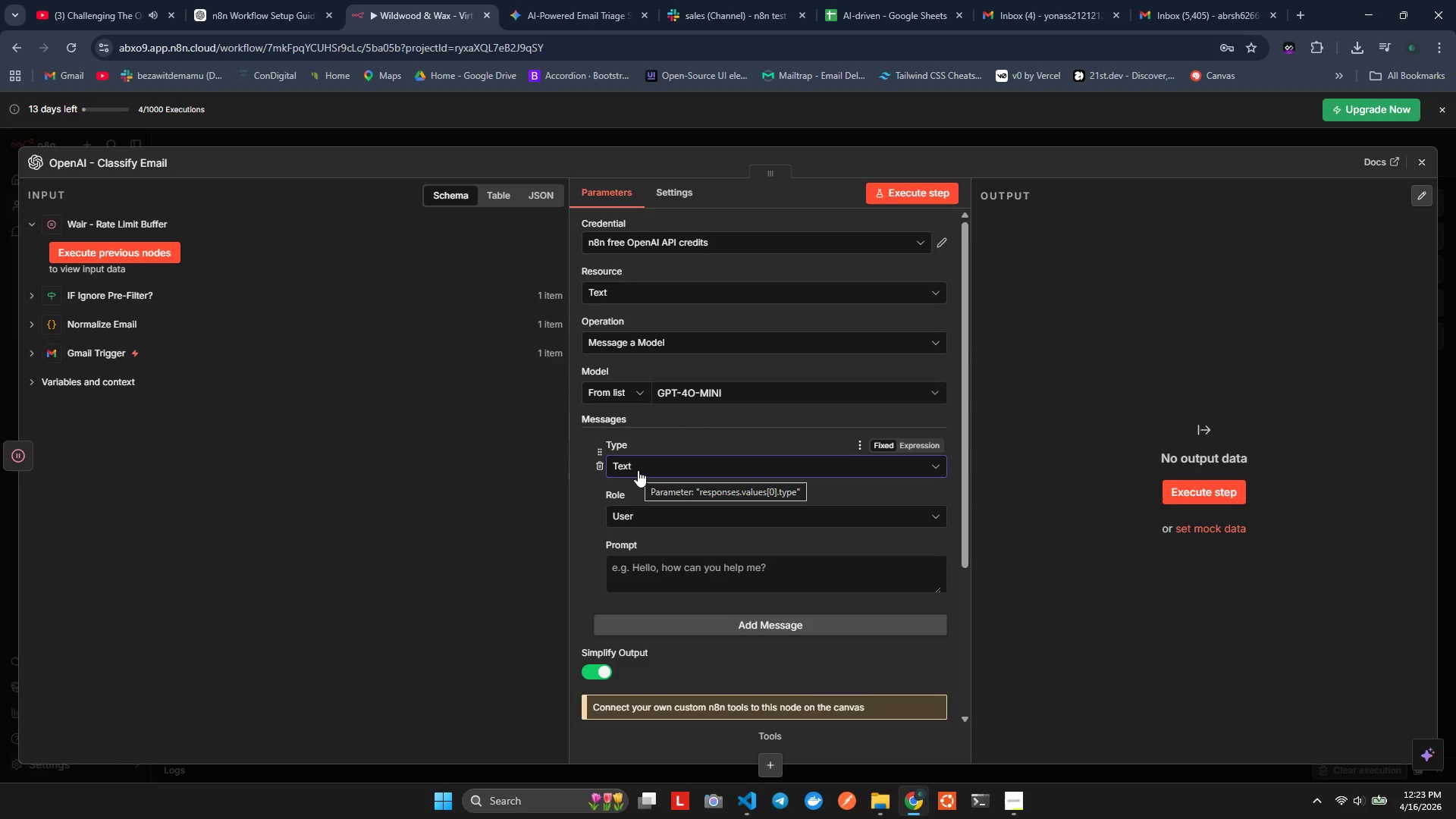 
left_click([634, 472])
 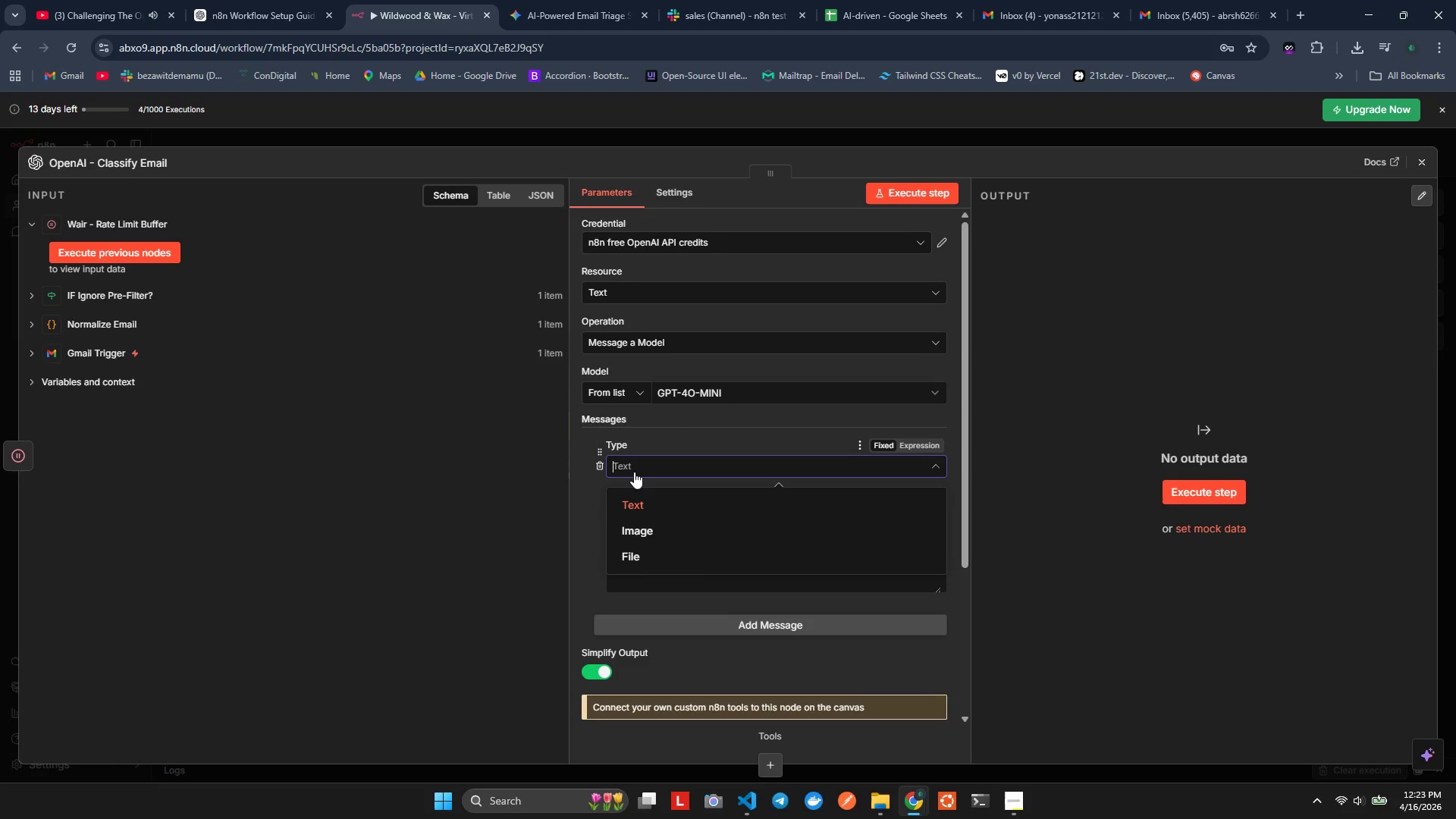 
left_click([634, 471])
 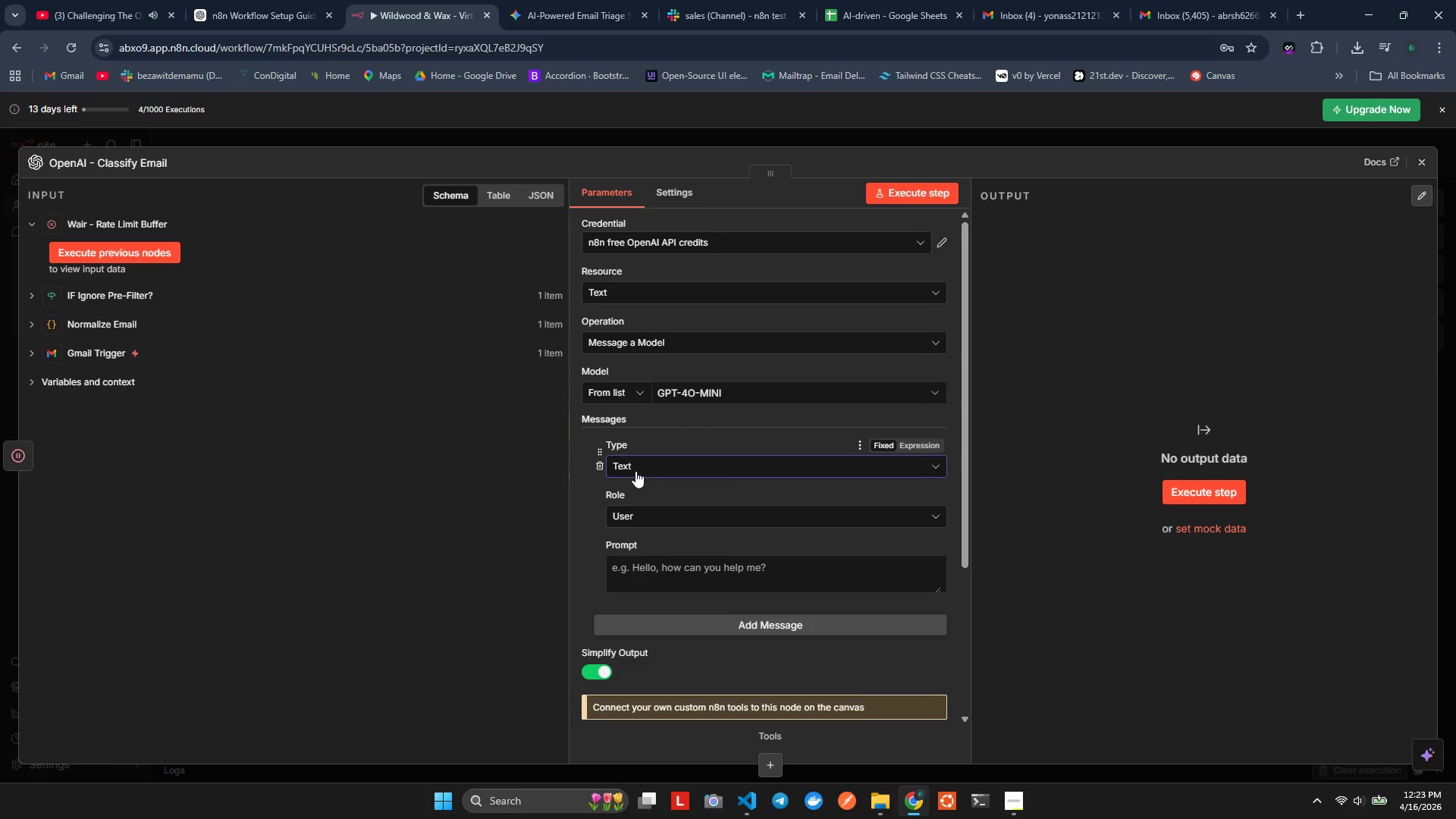 
wait(9.5)
 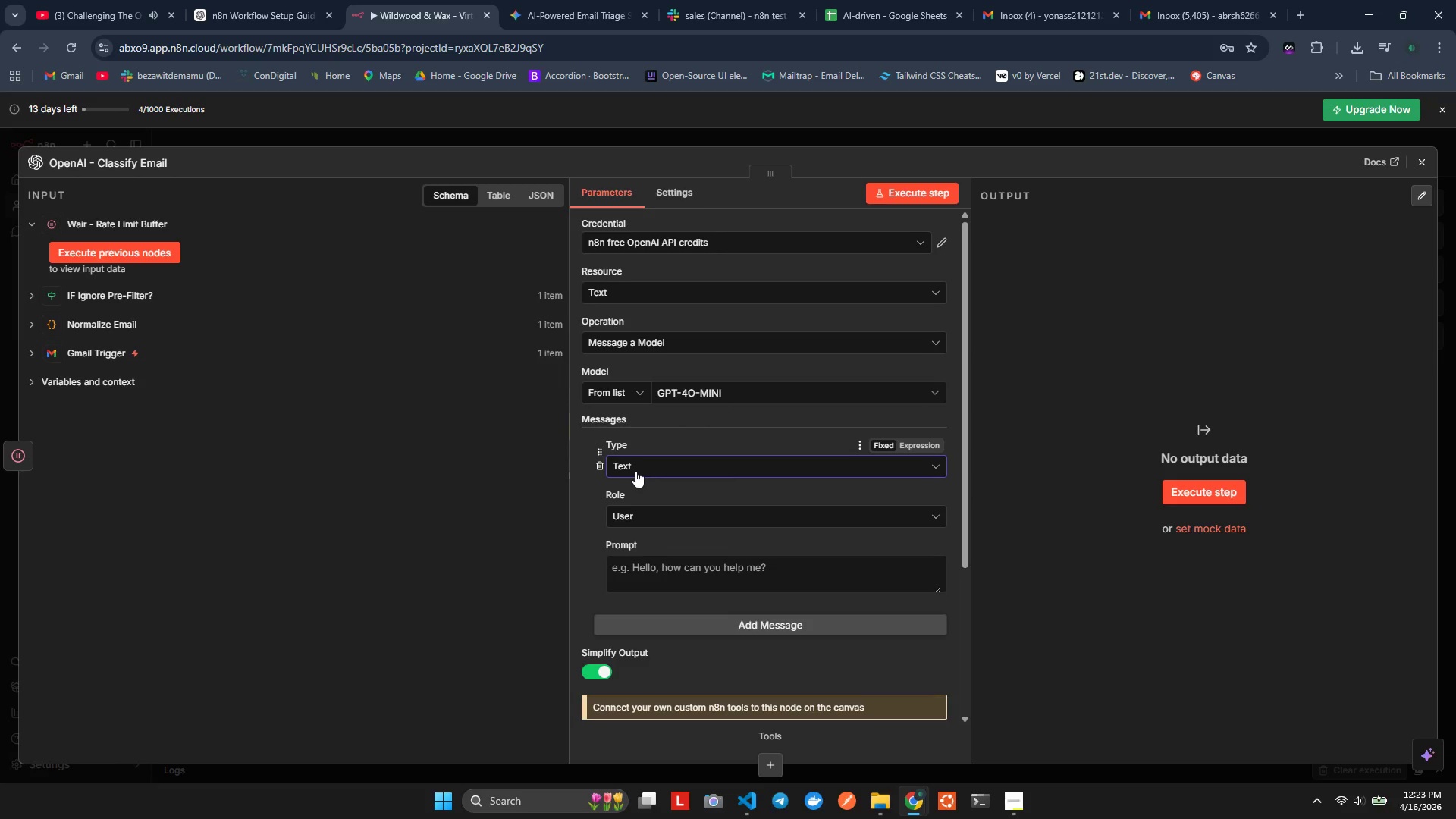 
double_click([657, 514])
 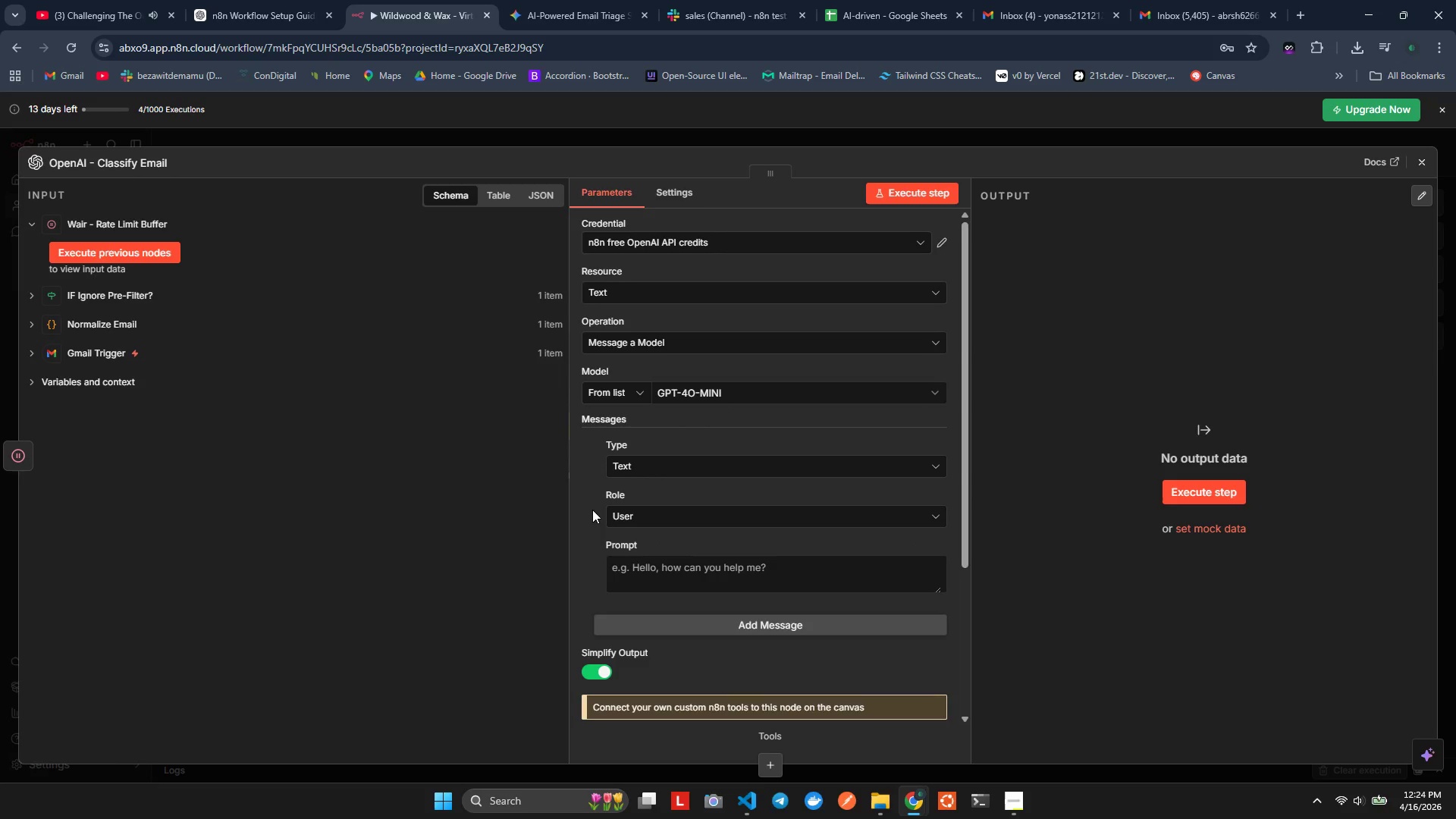 
left_click([637, 519])
 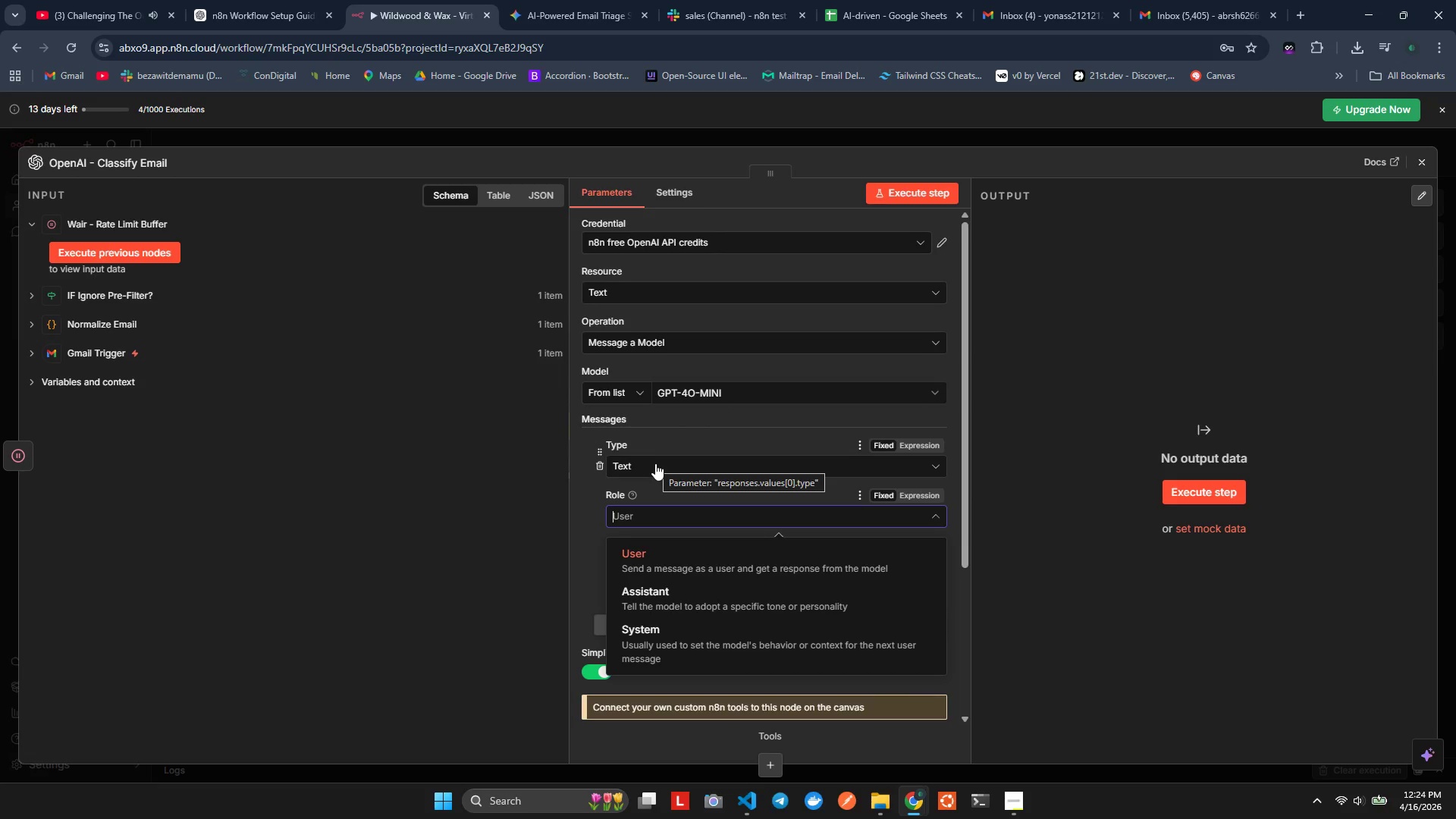 
left_click([632, 504])
 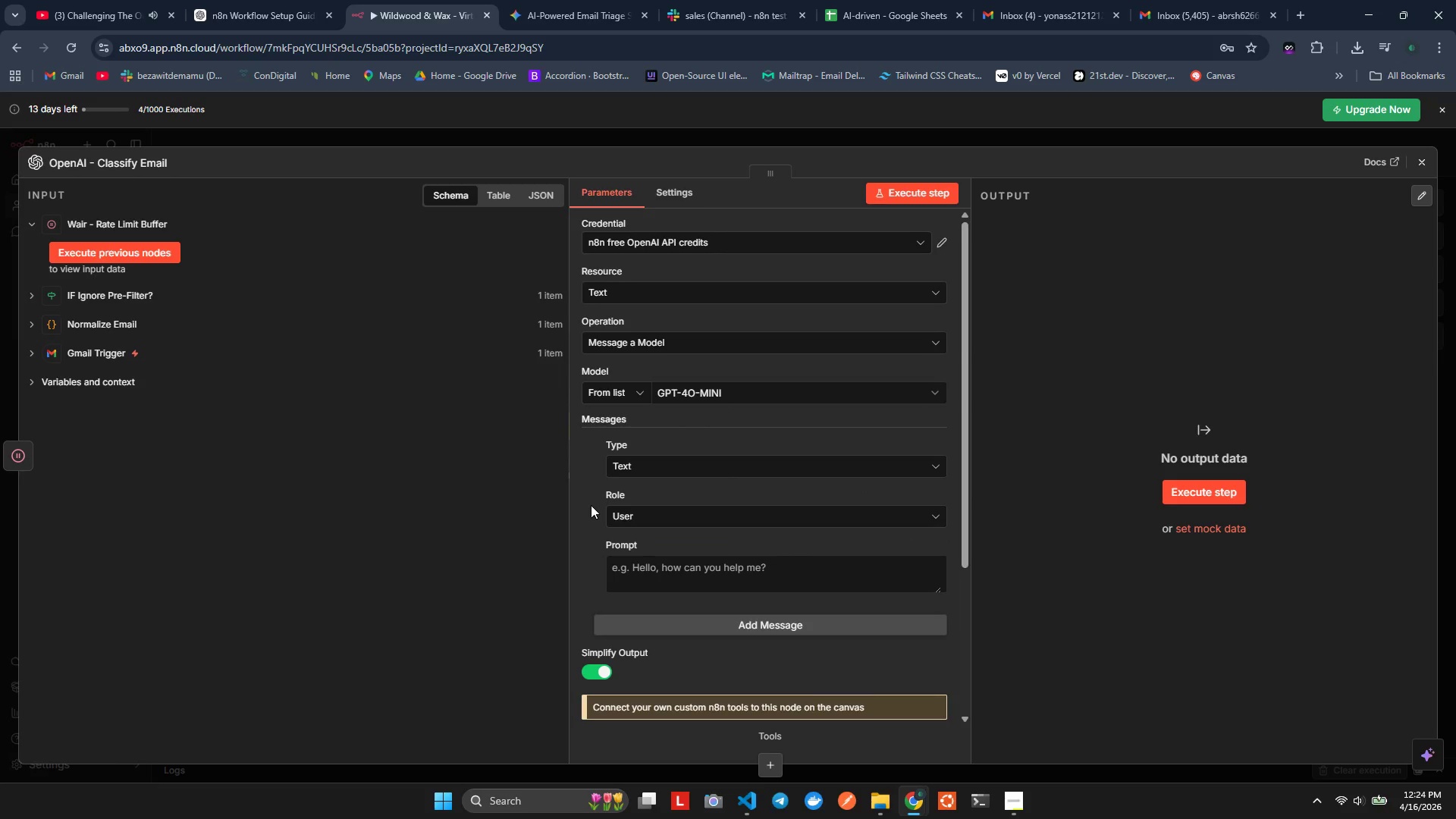 
left_click([613, 508])
 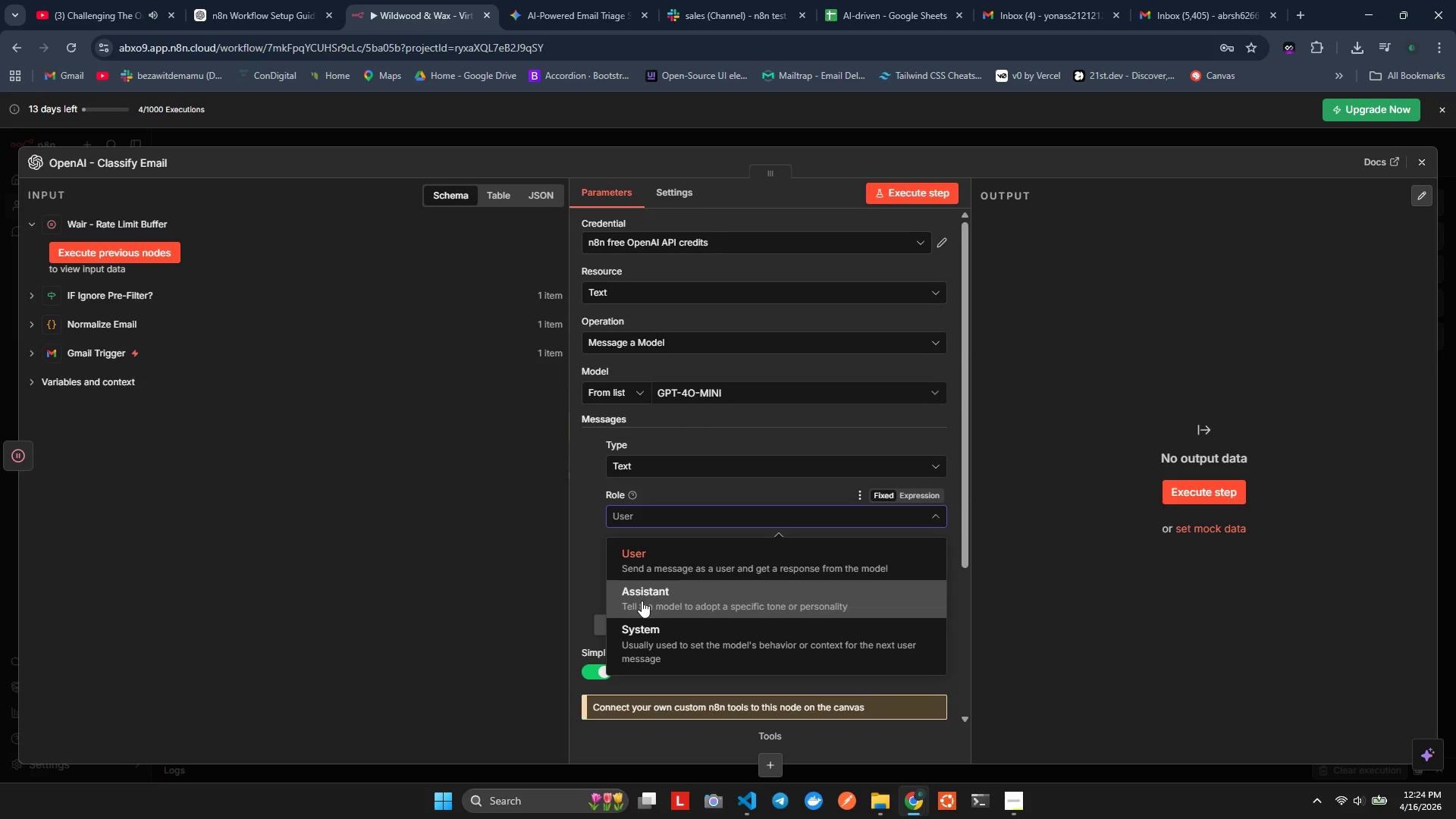 
left_click_drag(start_coordinate=[642, 612], to_coordinate=[642, 624])
 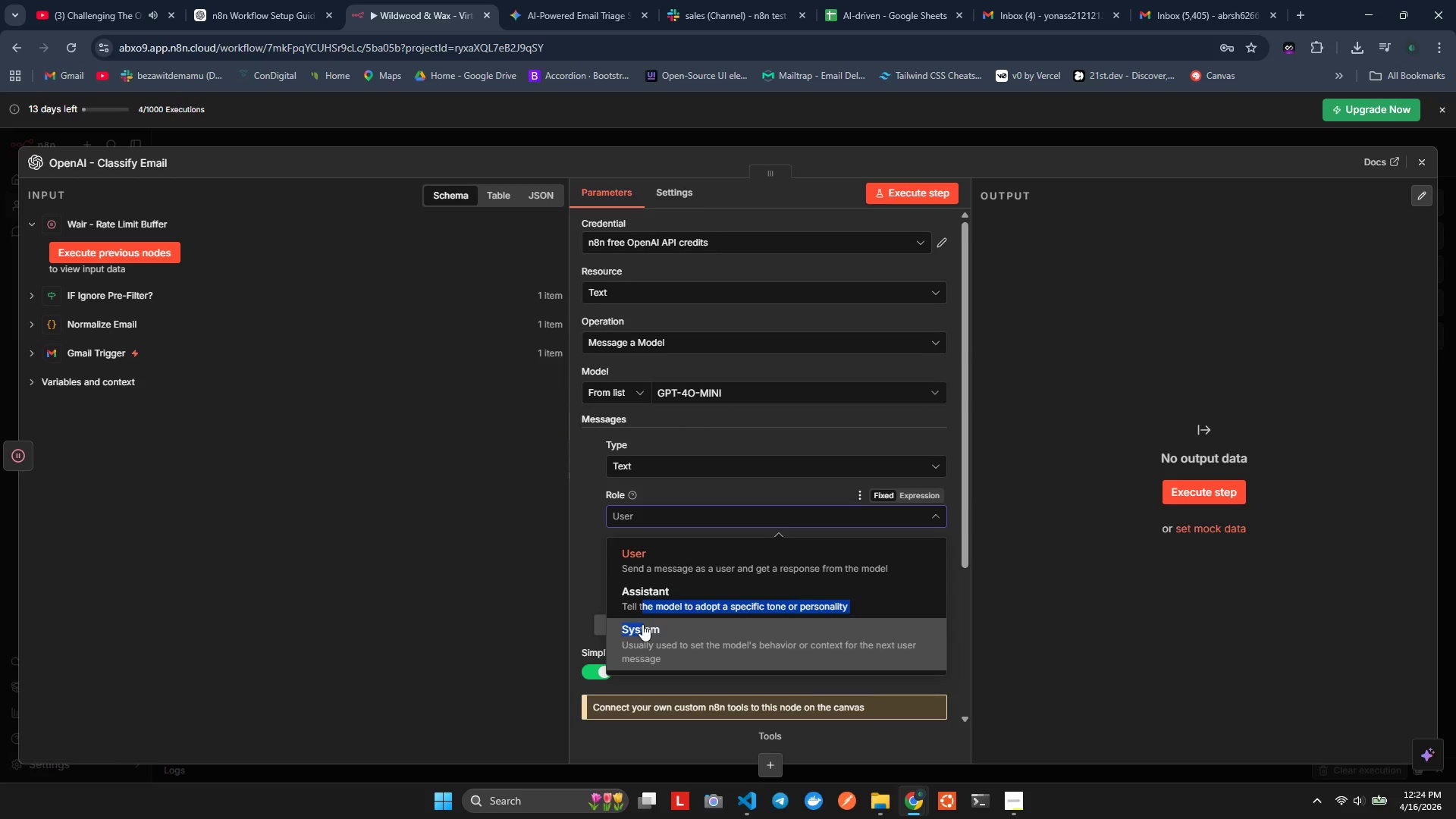 
left_click([642, 624])
 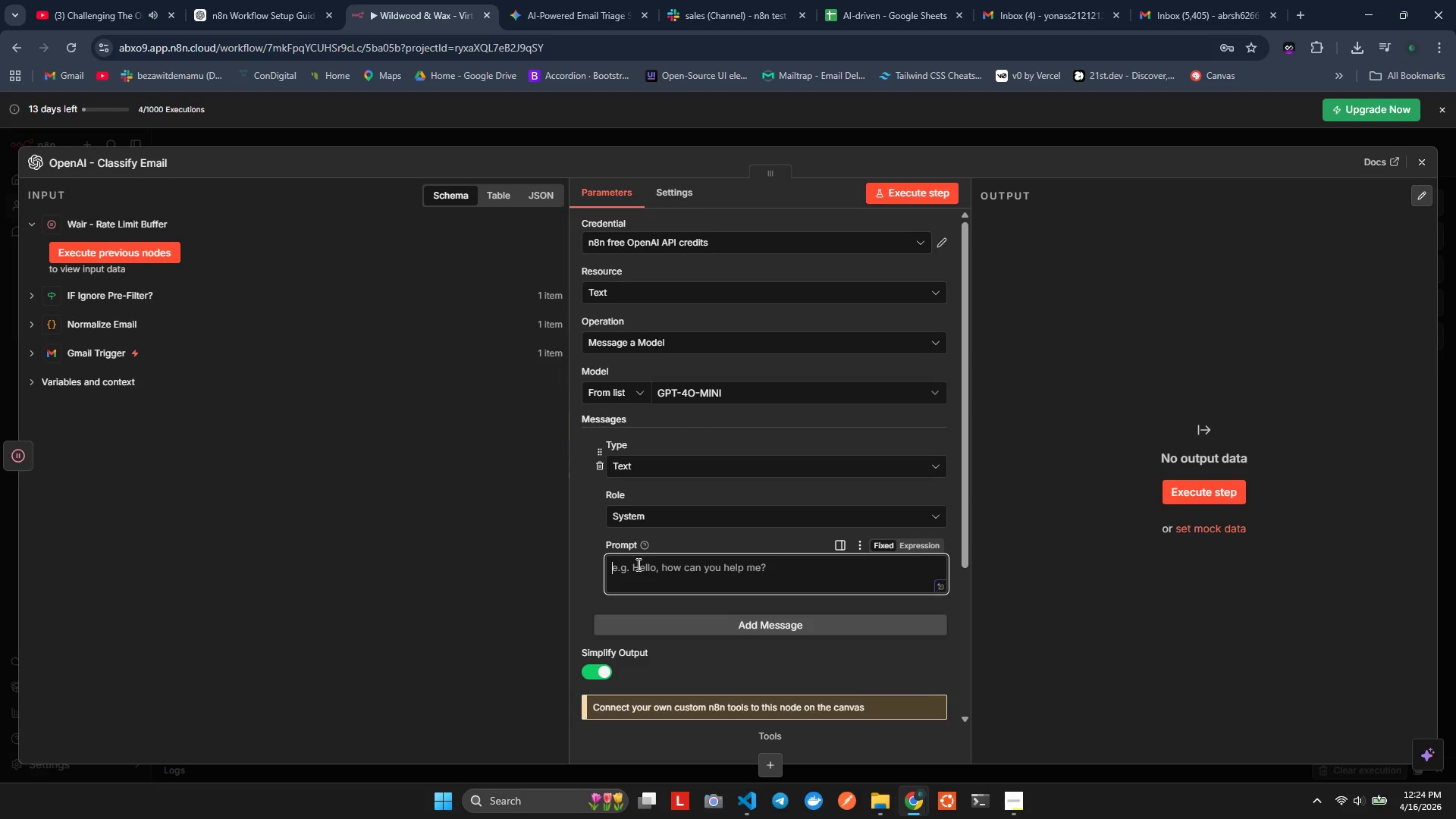 
wait(7.11)
 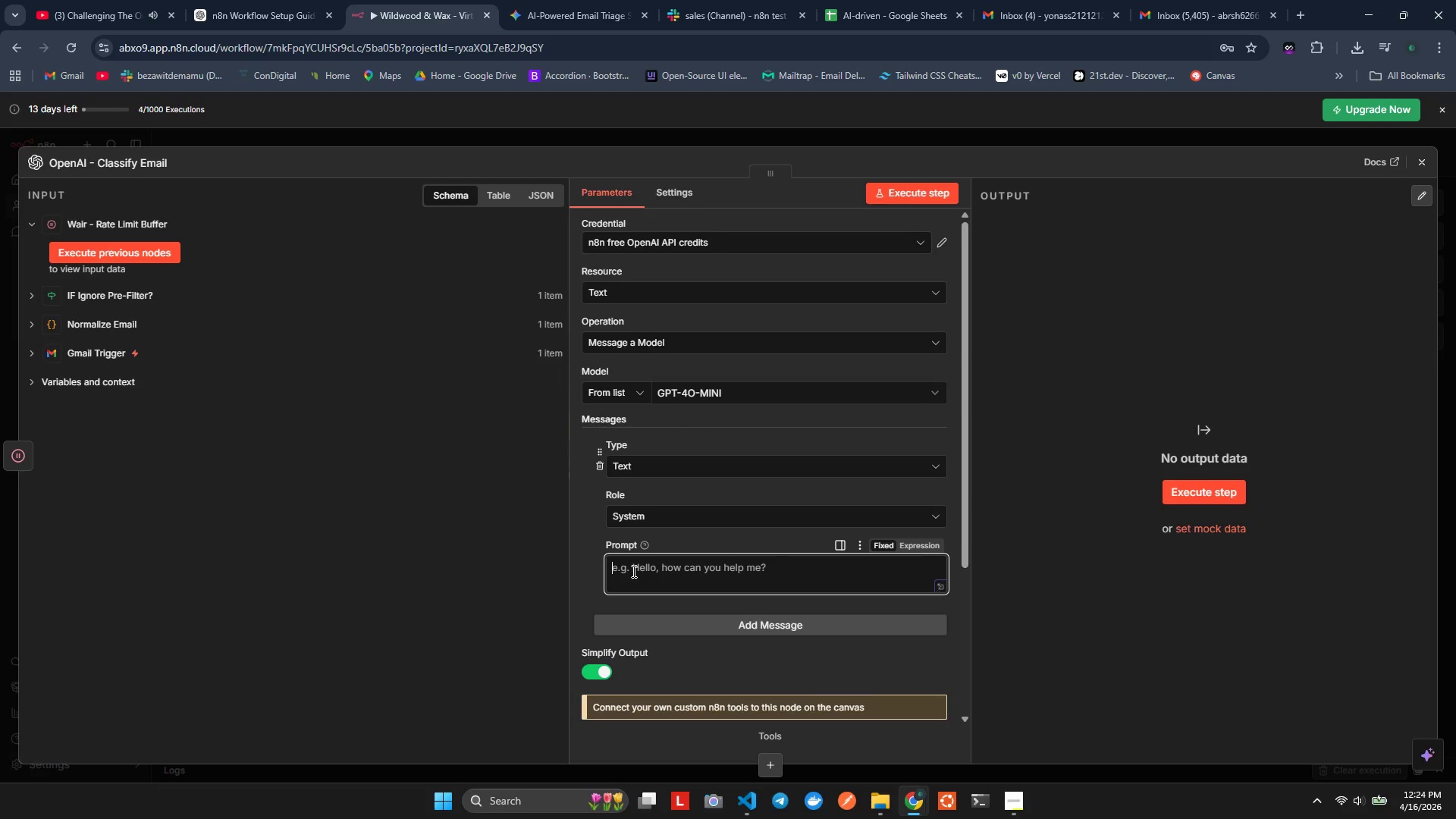 
left_click([637, 564])
 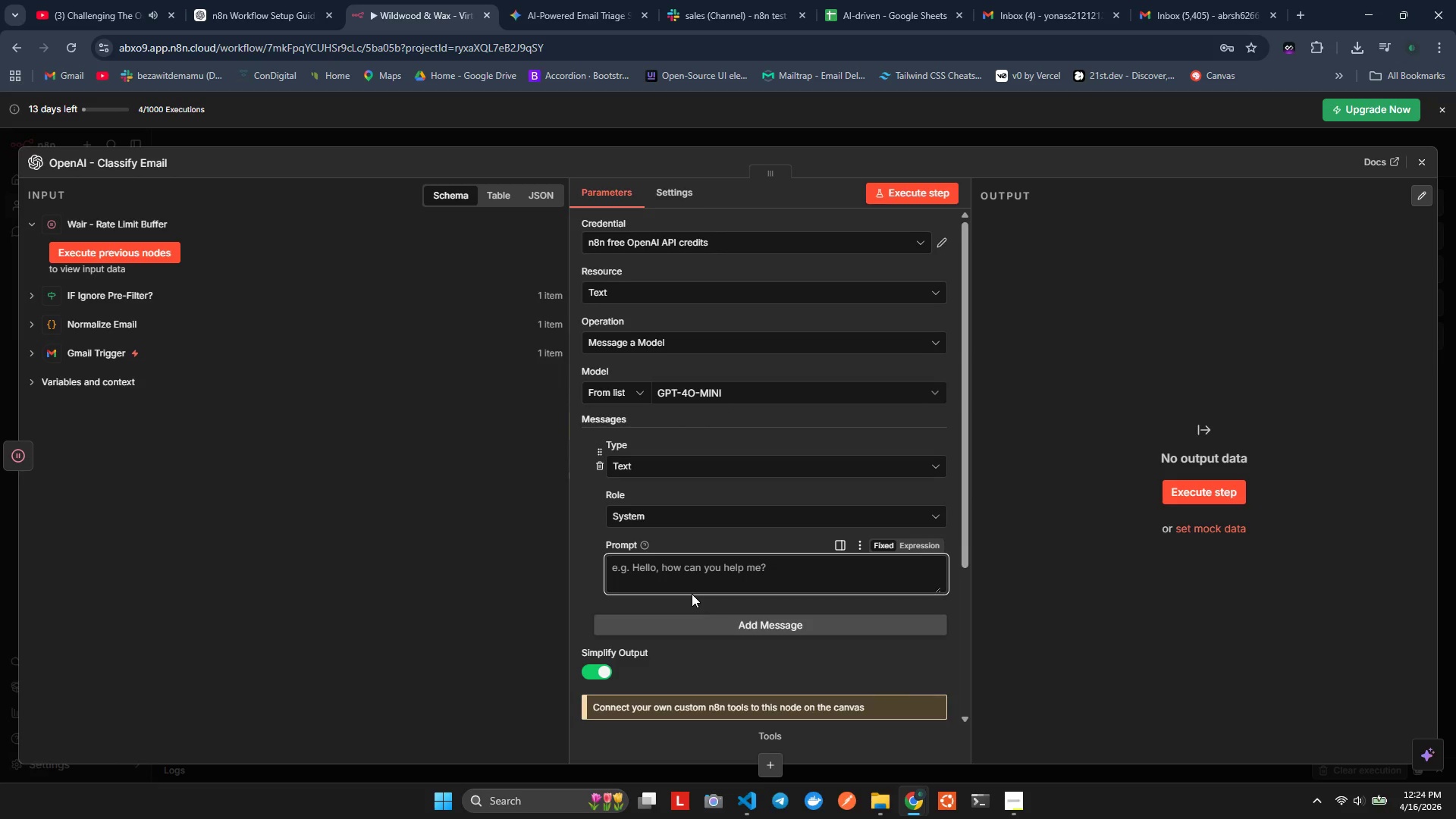 
wait(18.03)
 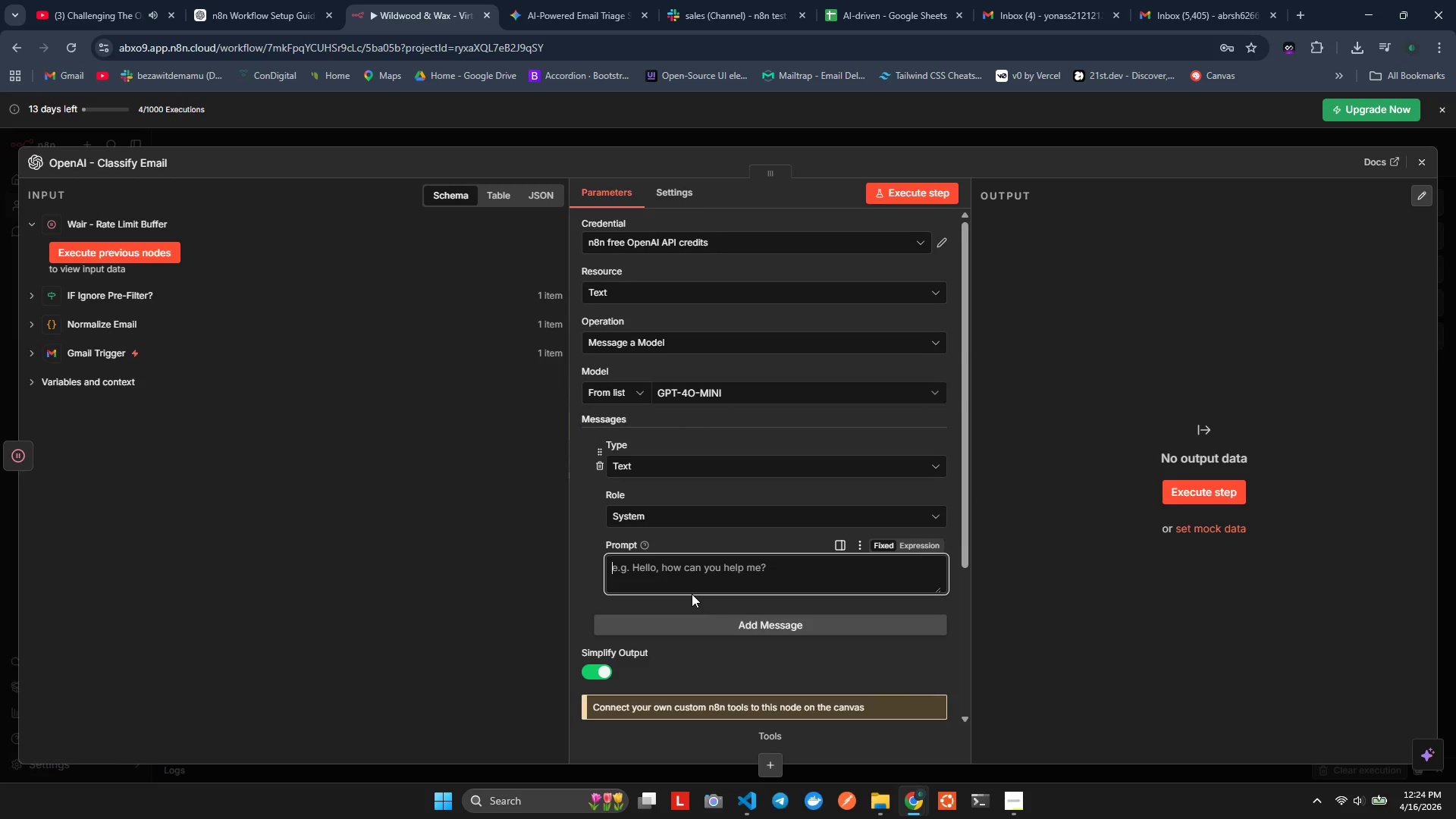 
type(Your are)
key(Backspace)
key(Backspace)
key(Backspace)
key(Backspace)
key(Backspace)
type( ate)
key(Backspace)
key(Backspace)
type(re an email triage model fr wilf)
key(Backspace)
type(dwood $ Wax )
key(Backspace)
type(, a premium candle ad hme fragrance ecommerve)
key(Backspace)
key(Backspace)
type(ce v[Delete]b)
key(Backspace)
key(Backspace)
type(brand )
 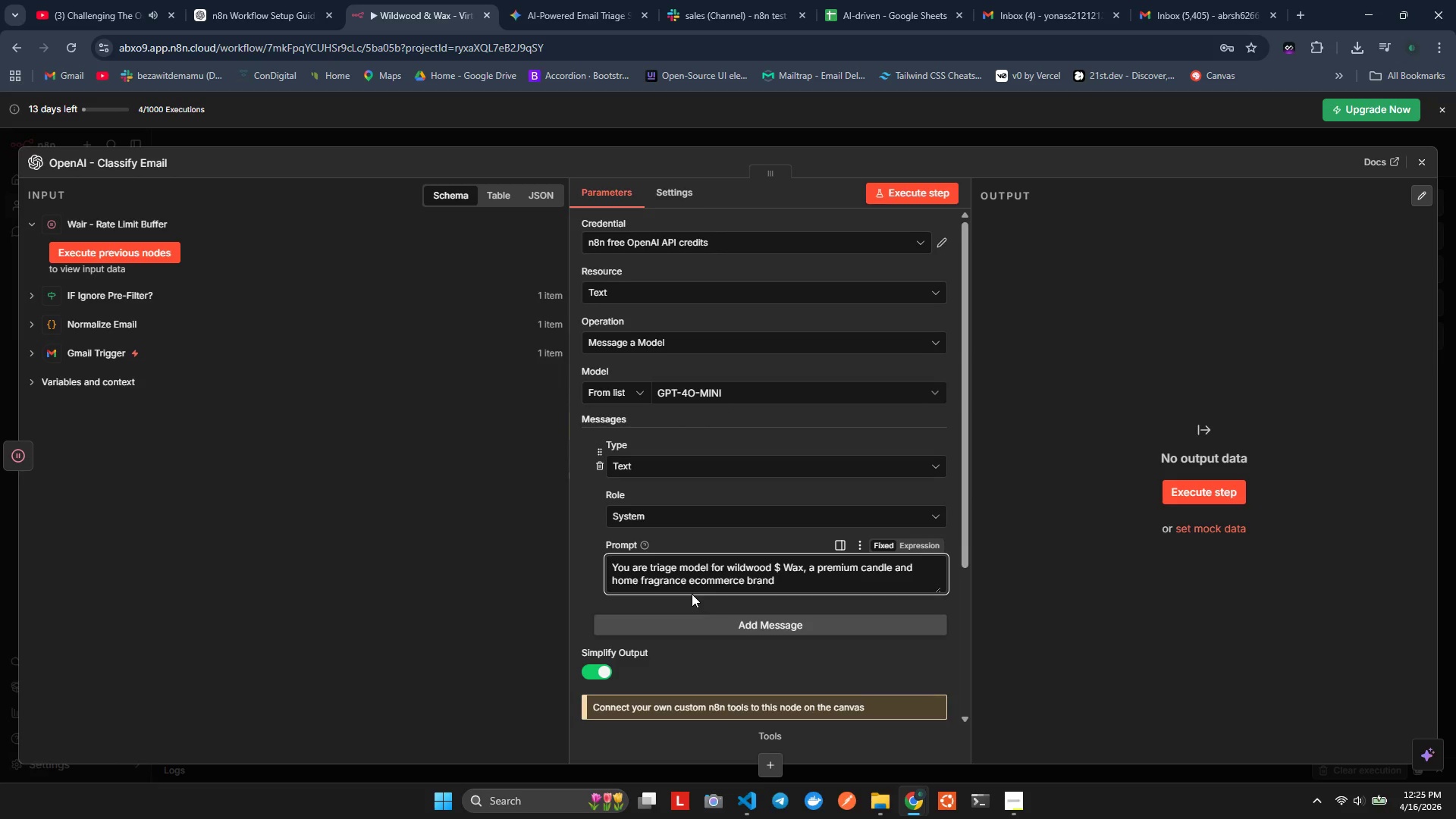 
wait(5.69)
 